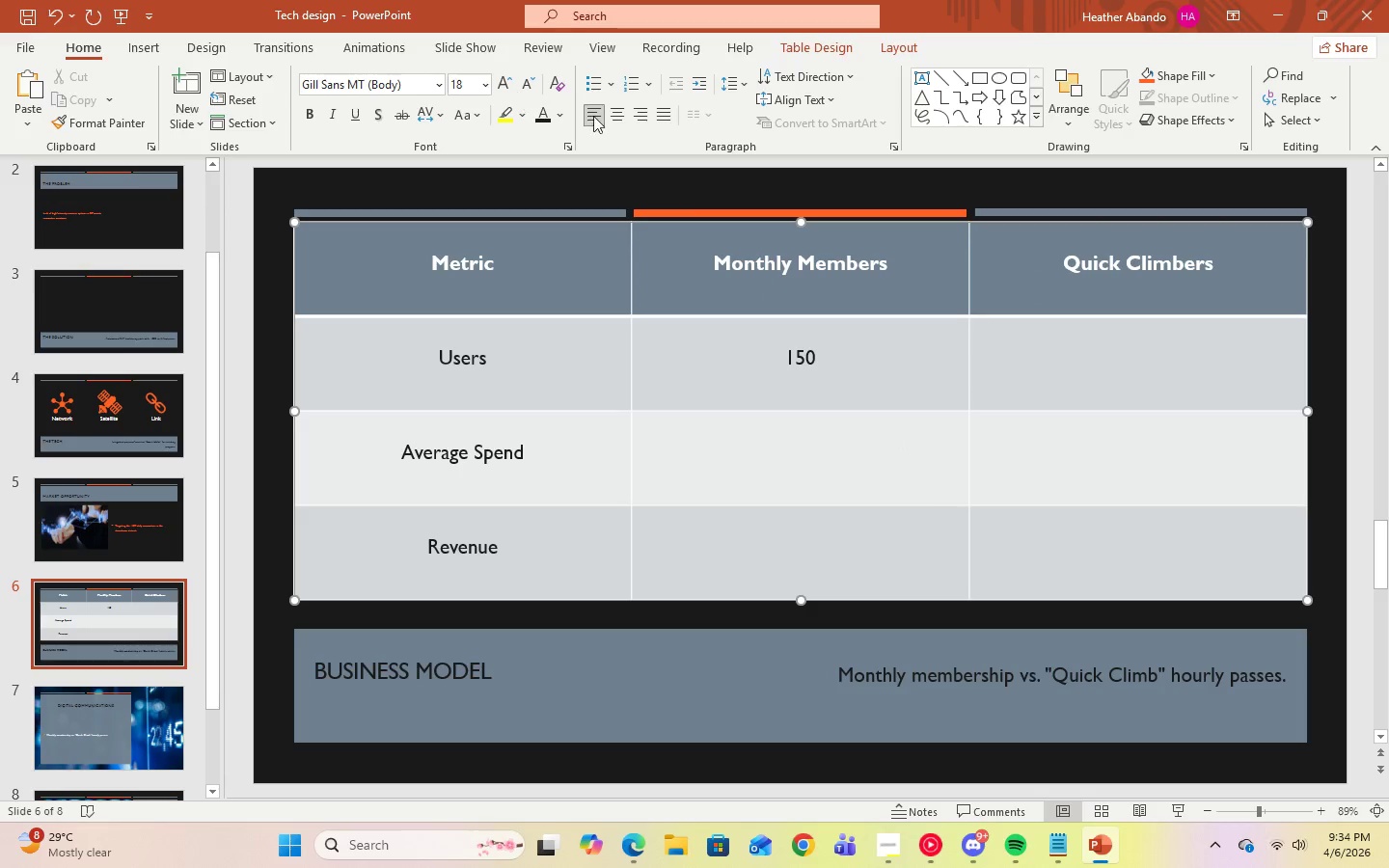 
left_click([618, 119])
 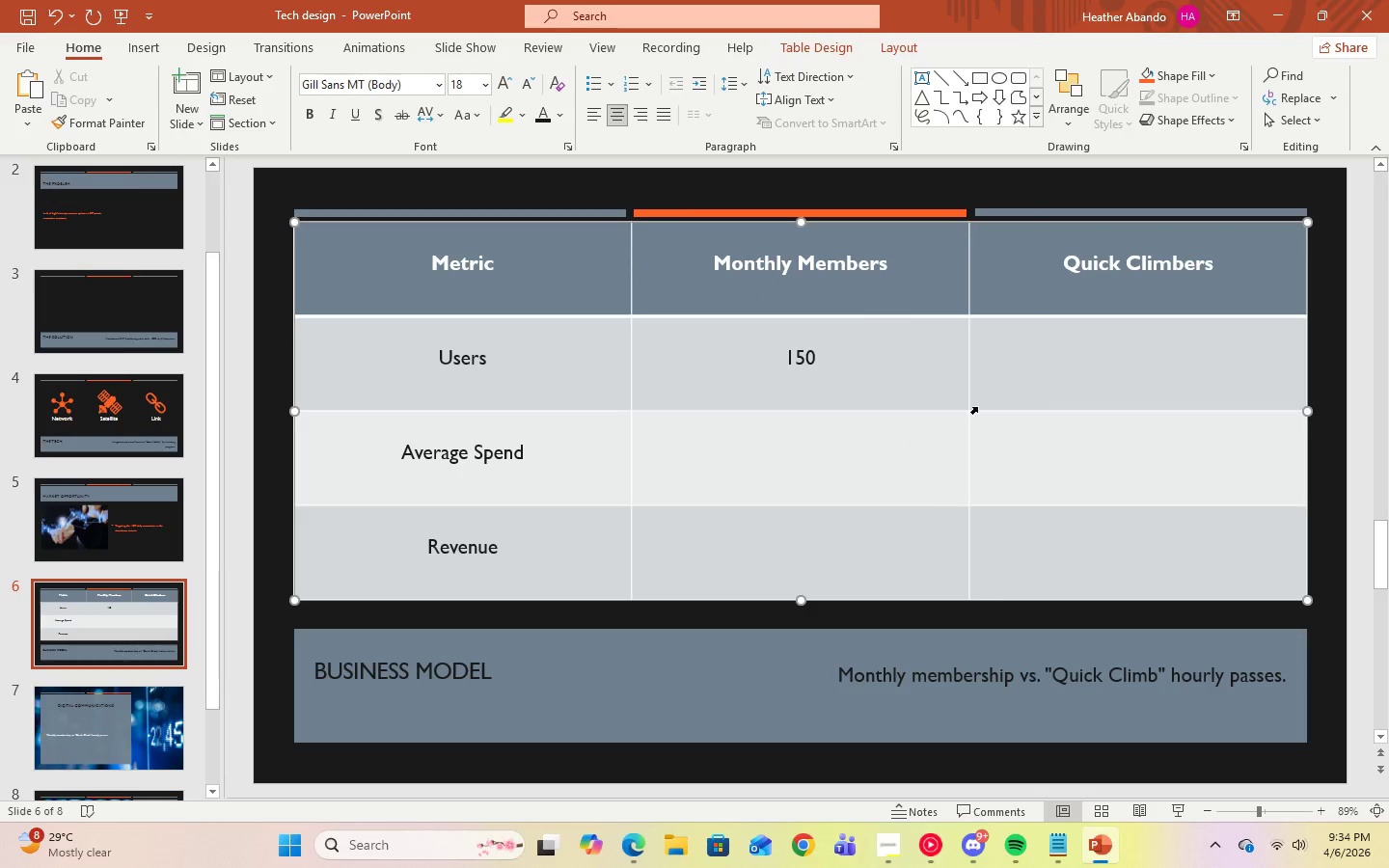 
key(Enter)
 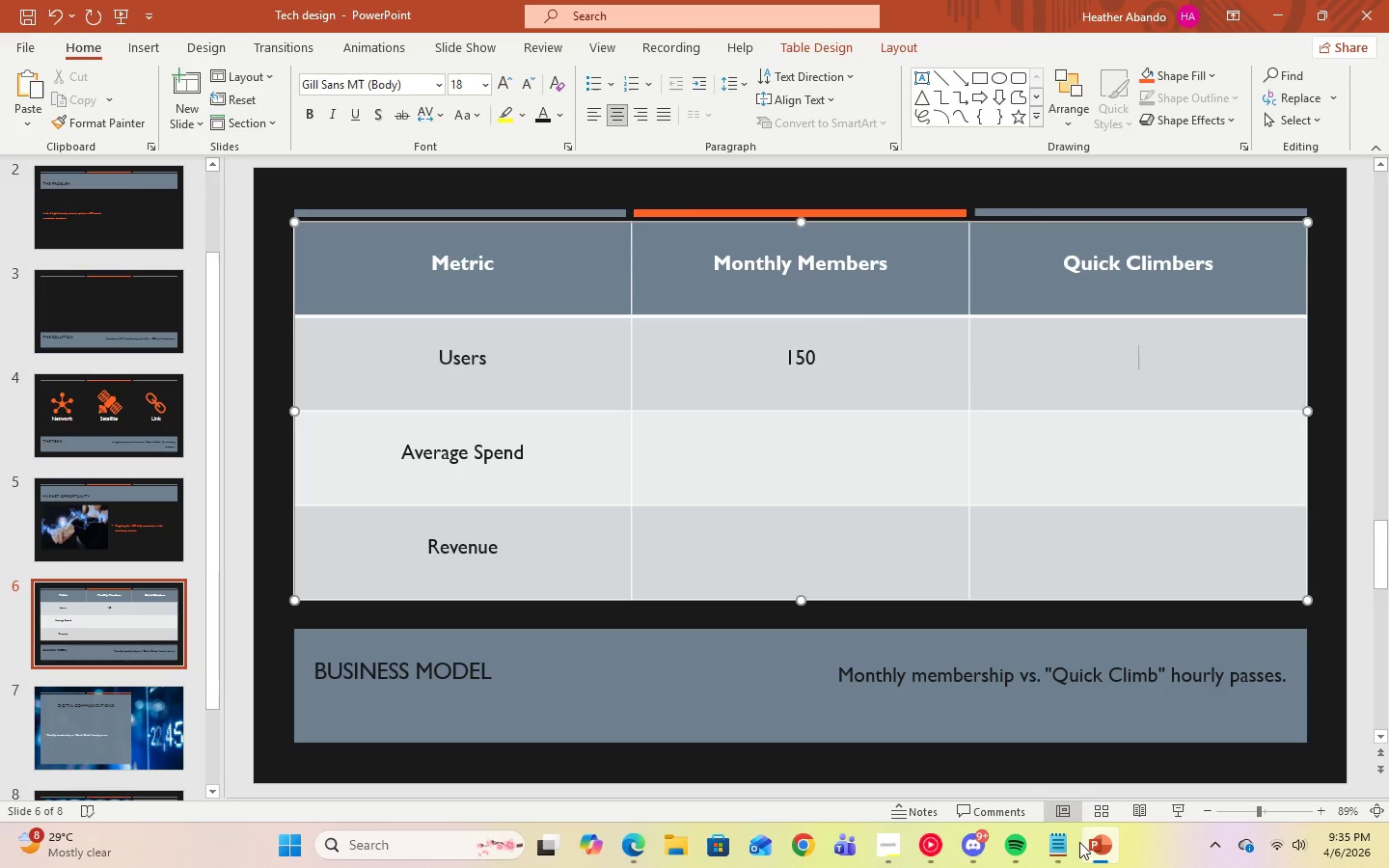 
left_click([1039, 846])
 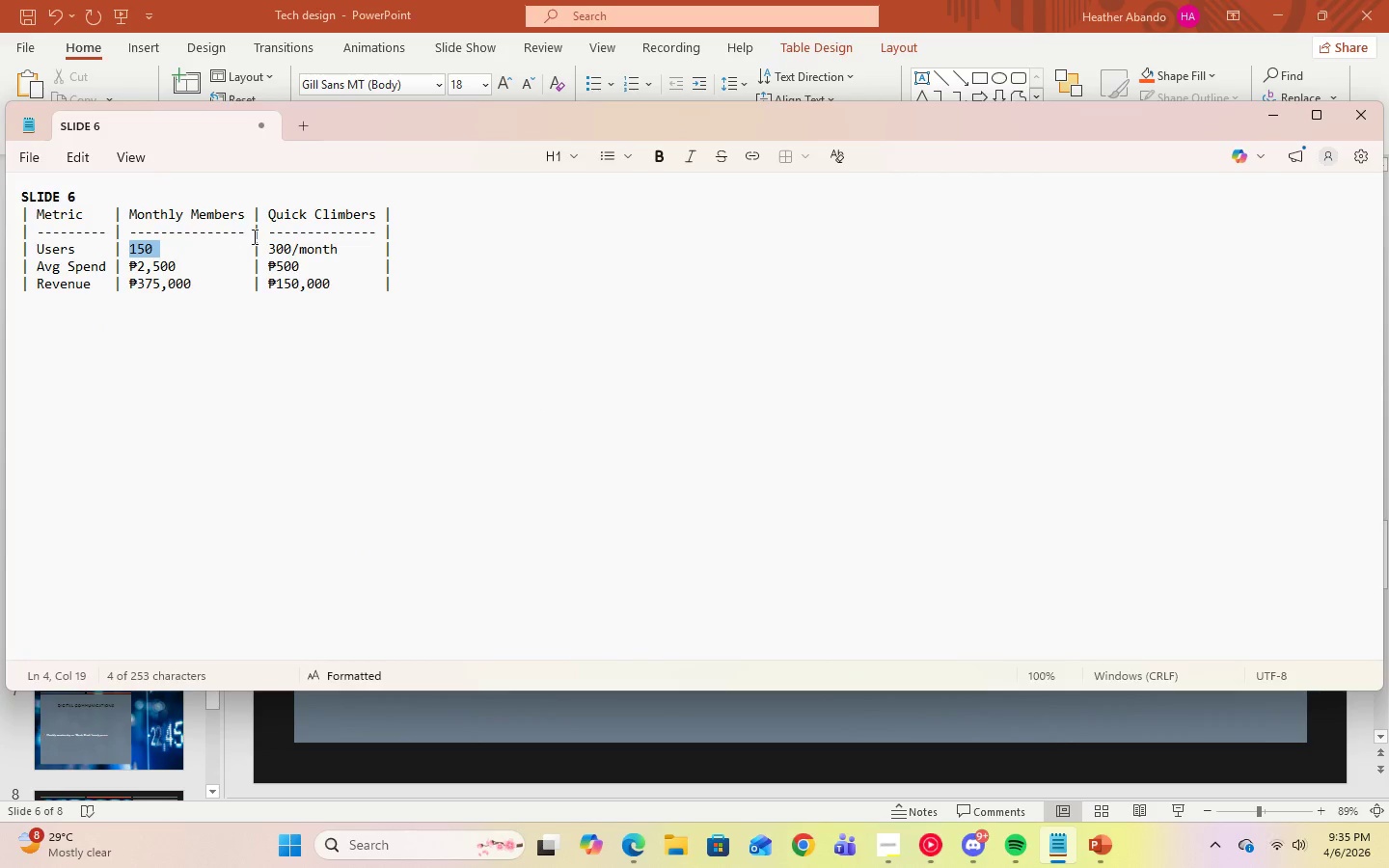 
left_click_drag(start_coordinate=[262, 246], to_coordinate=[346, 246])
 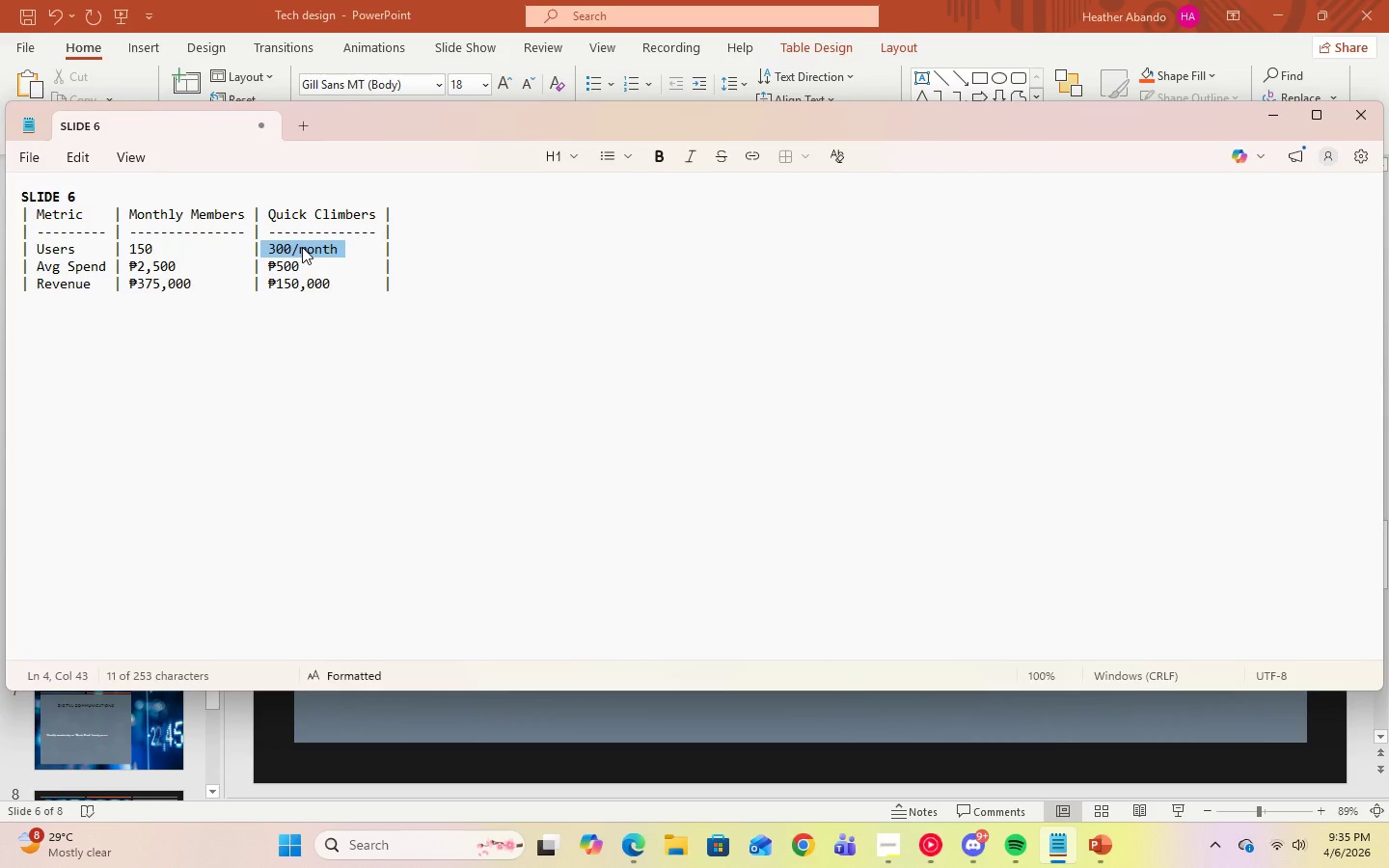 
right_click([302, 247])
 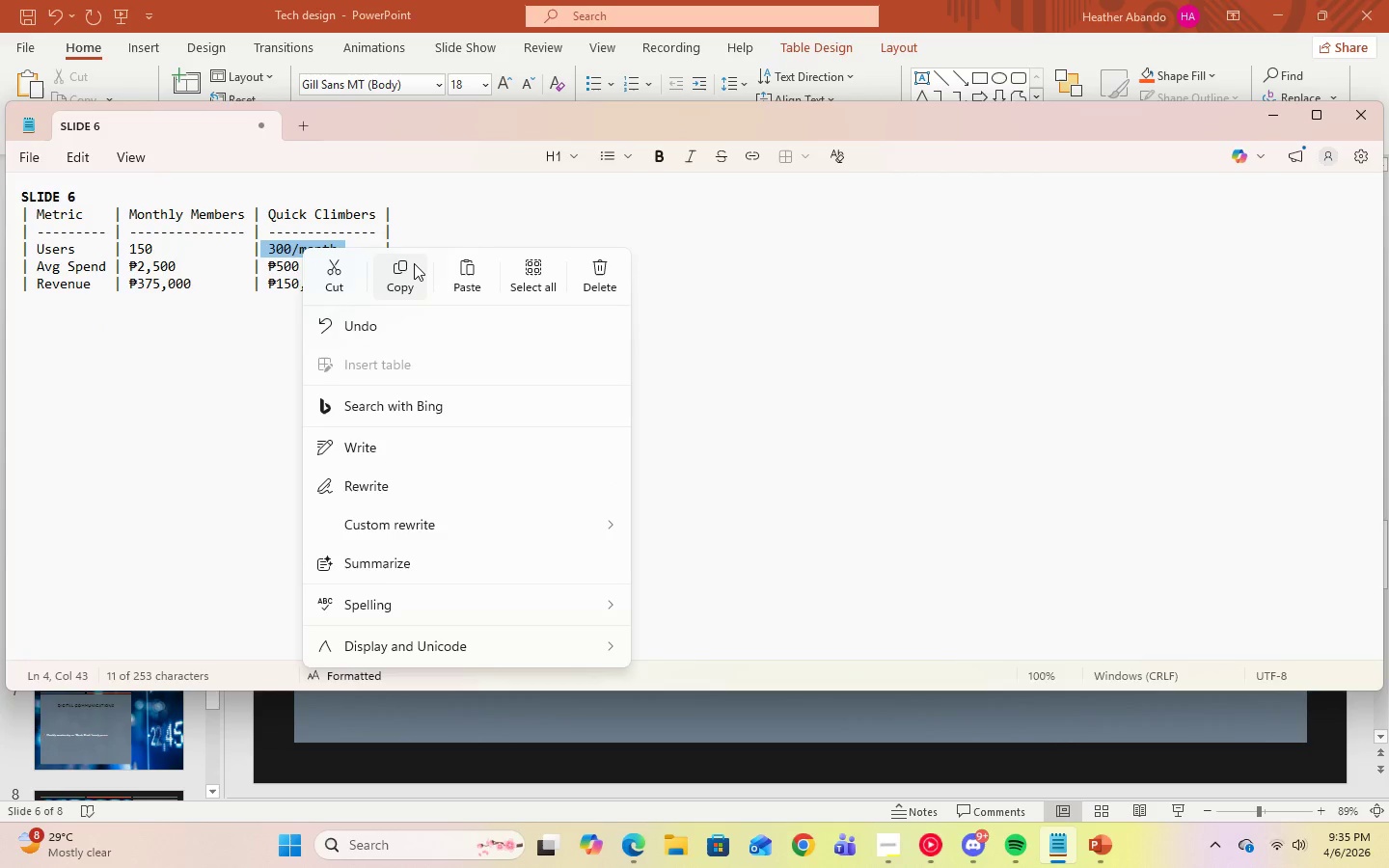 
left_click([414, 263])
 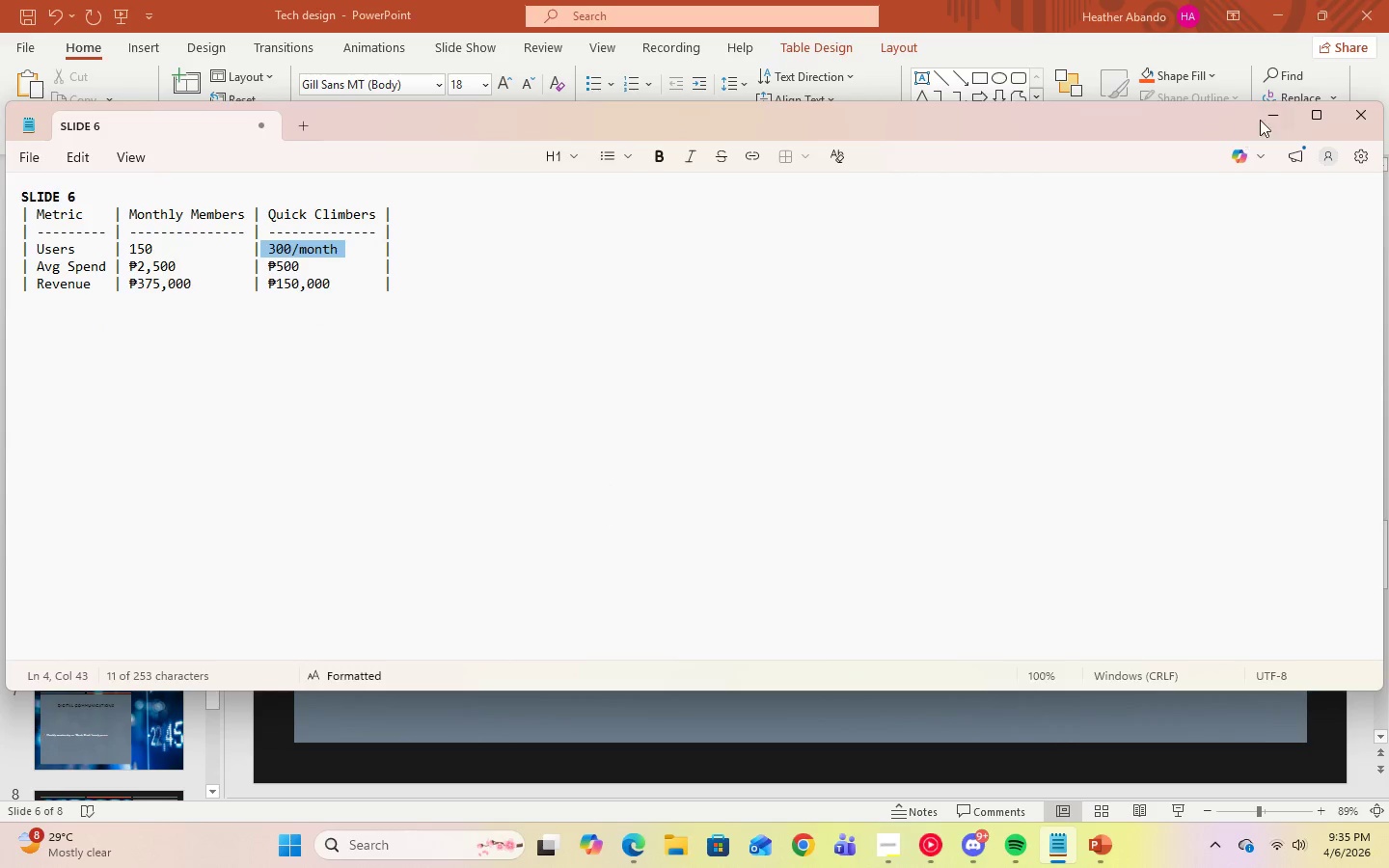 
left_click([1267, 117])
 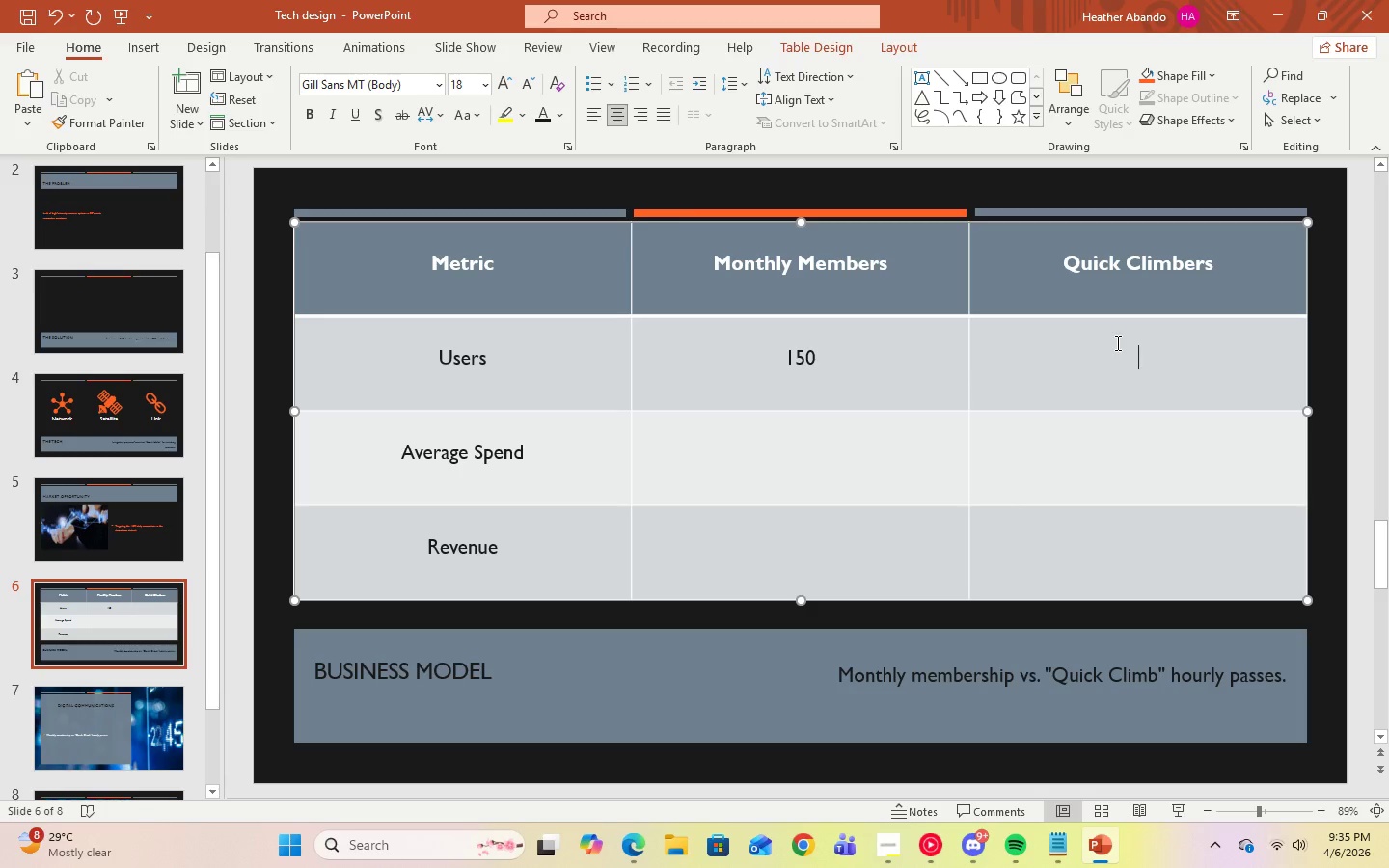 
right_click([1128, 357])
 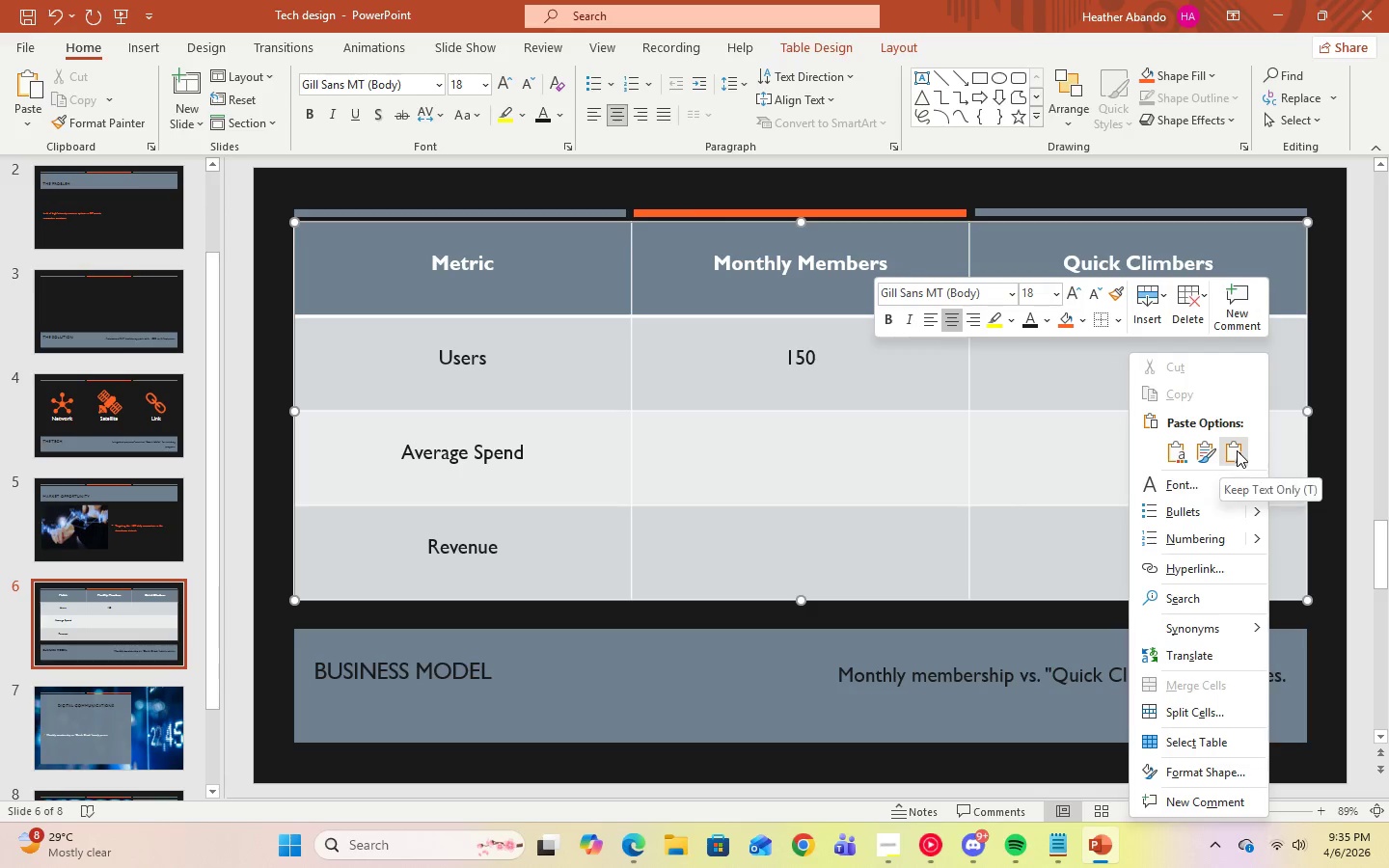 
left_click([1237, 450])
 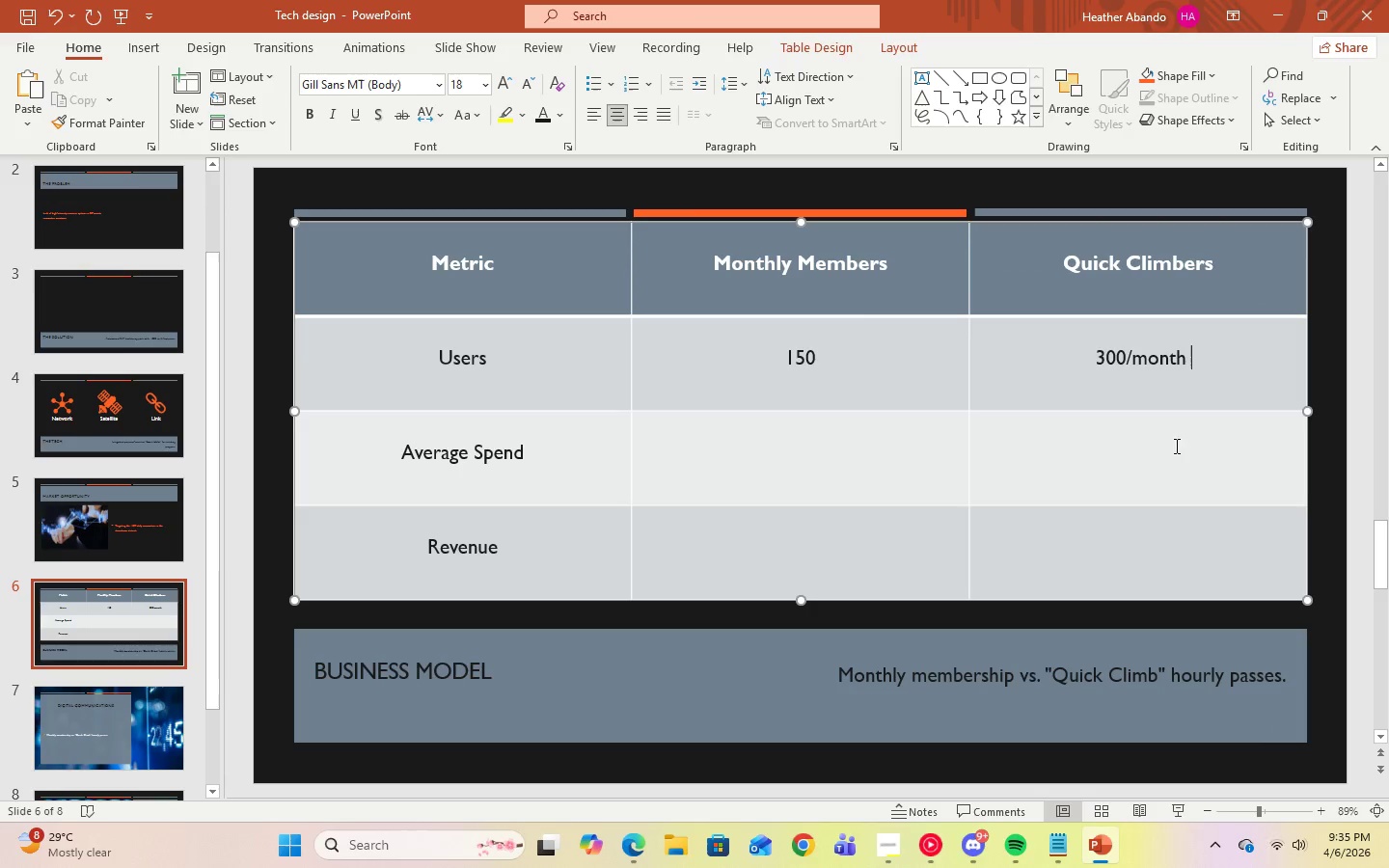 
left_click([790, 471])
 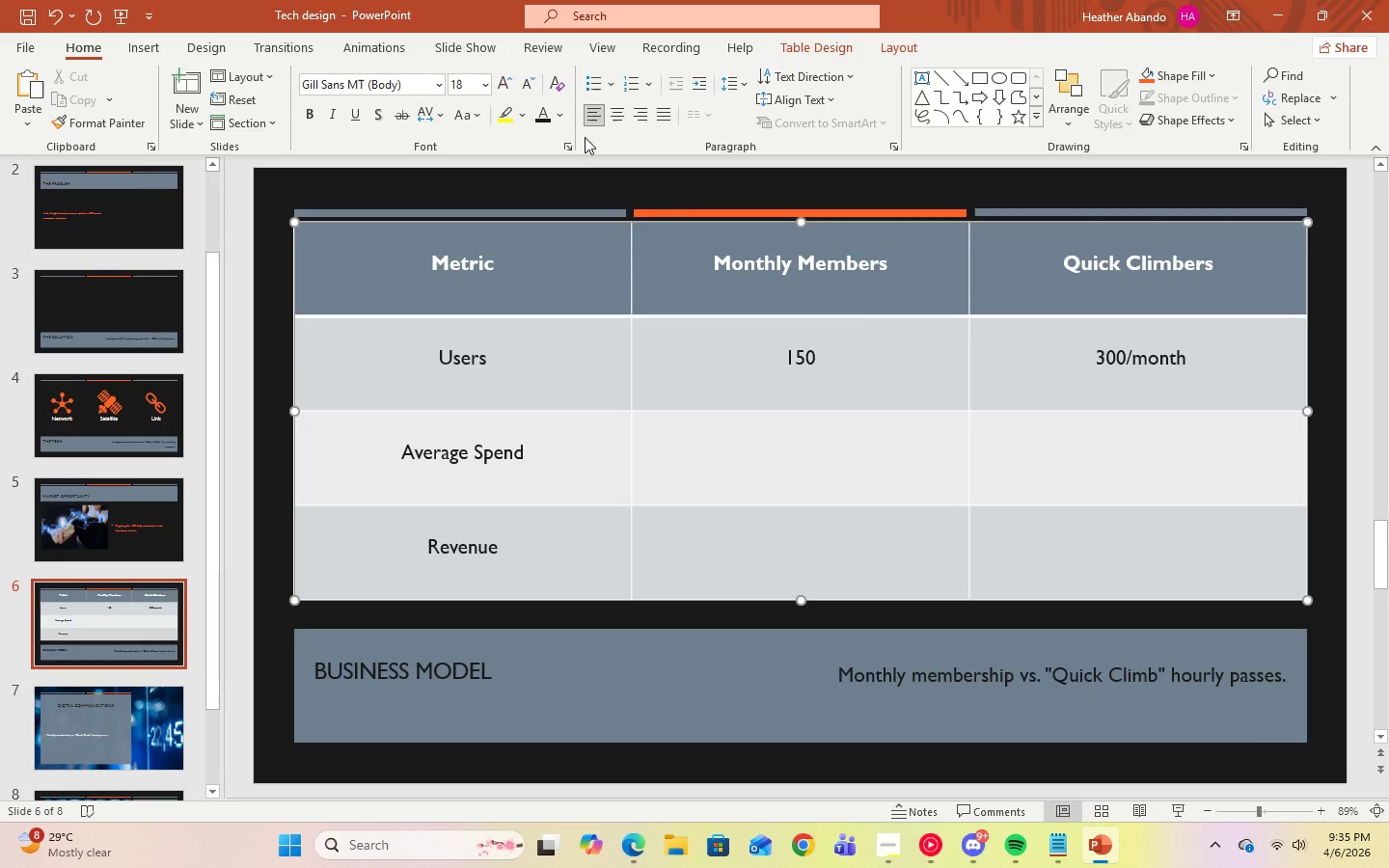 
left_click([607, 122])
 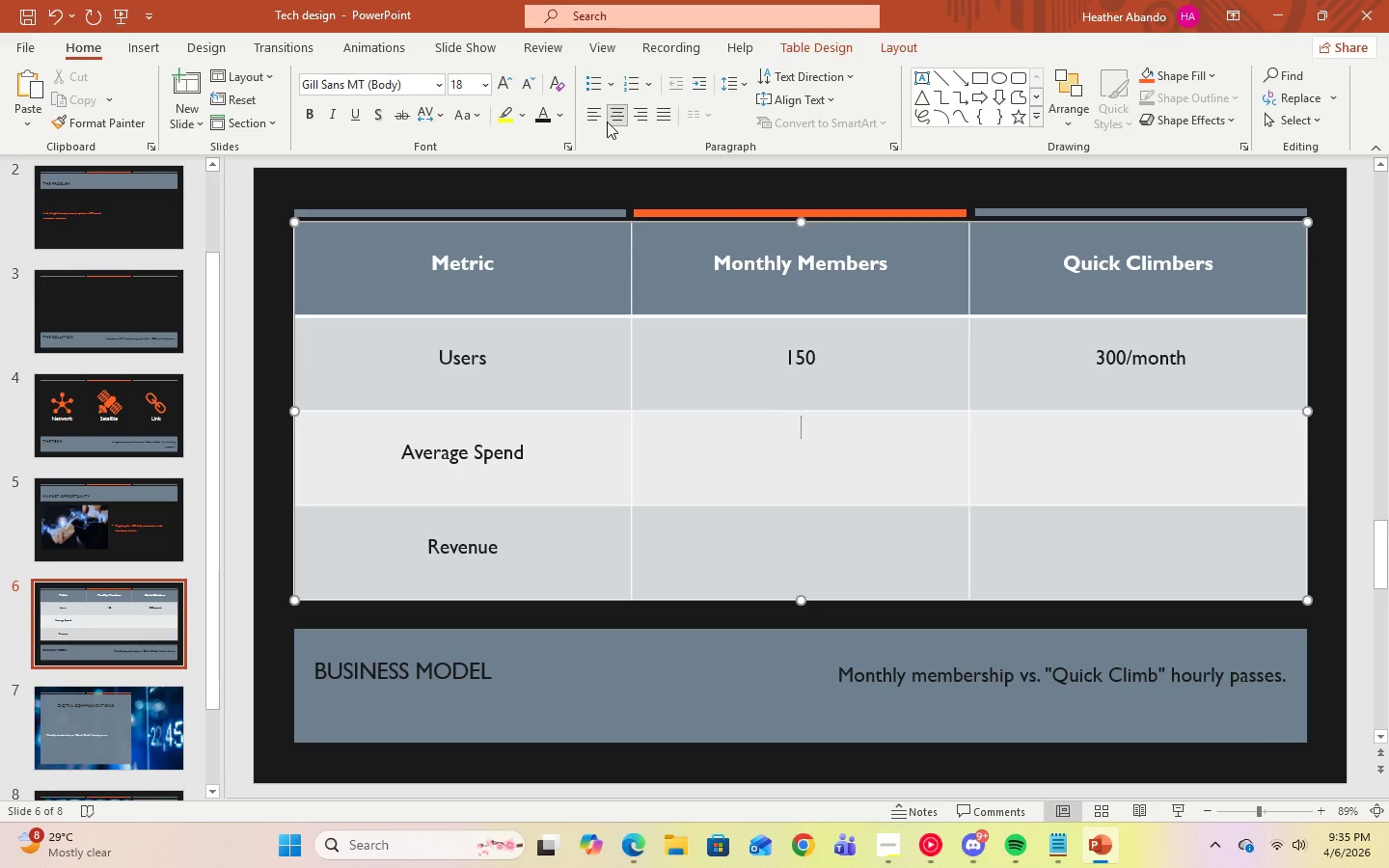 
key(Enter)
 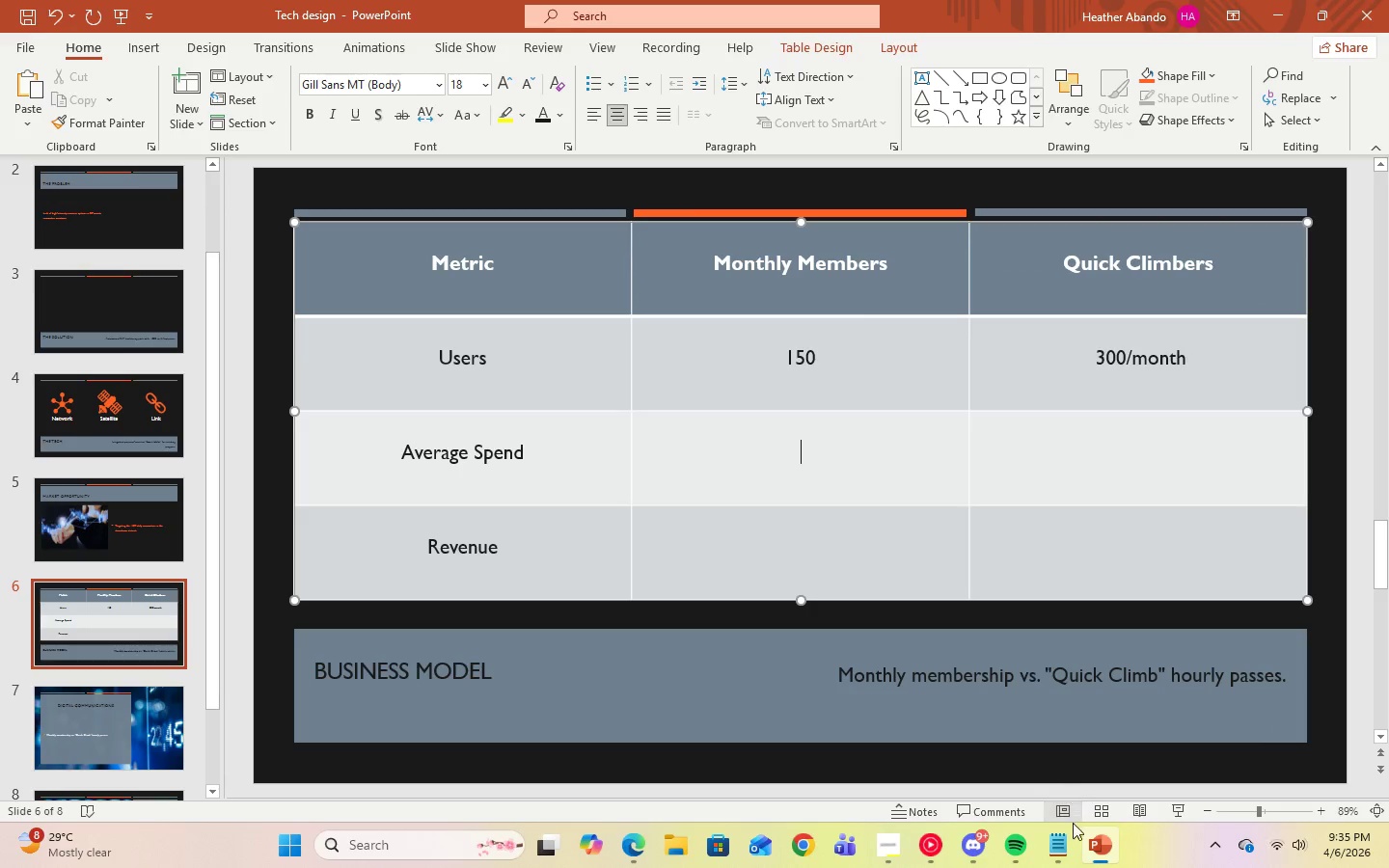 
left_click([1065, 849])
 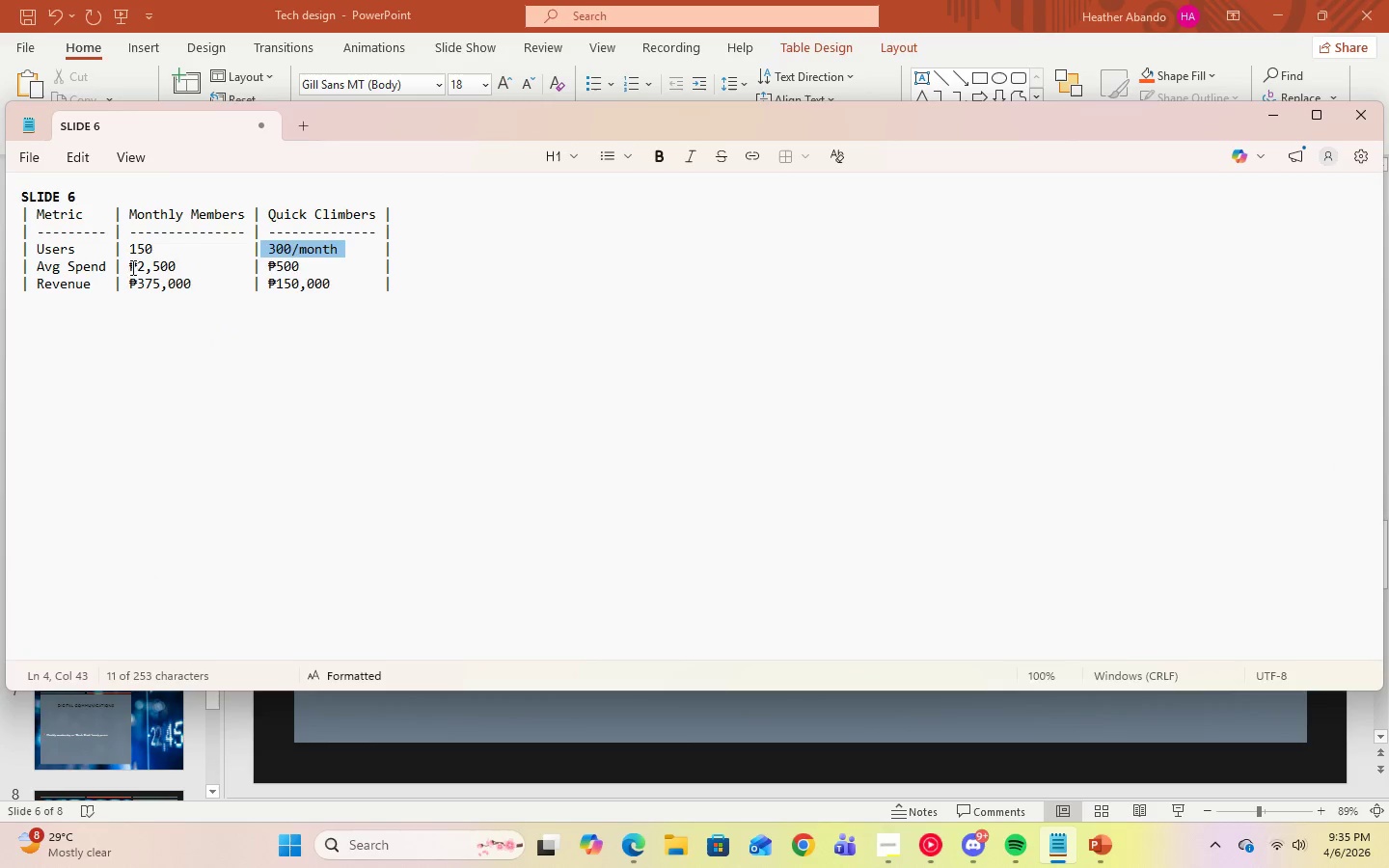 
left_click_drag(start_coordinate=[127, 263], to_coordinate=[183, 266])
 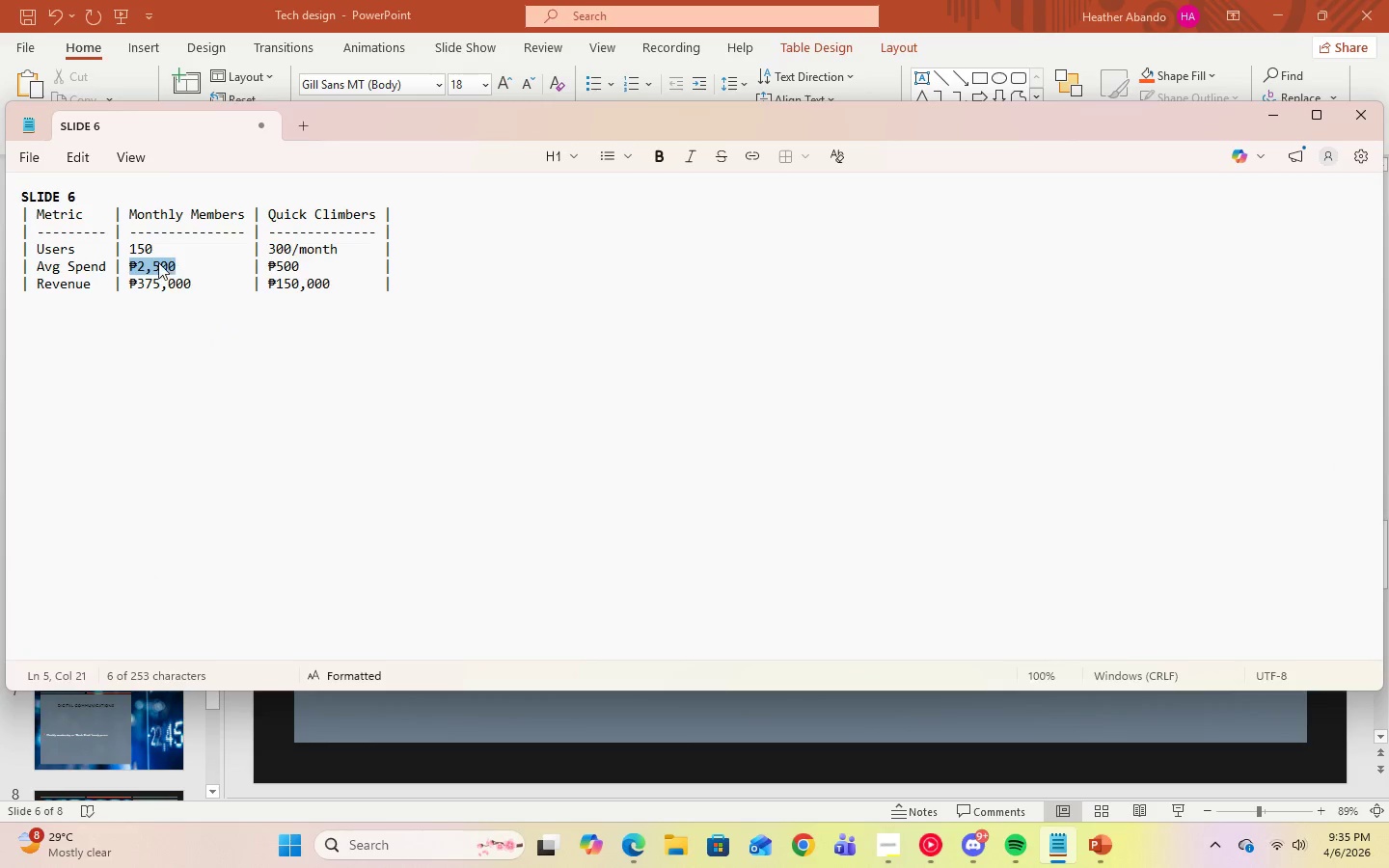 
right_click([158, 262])
 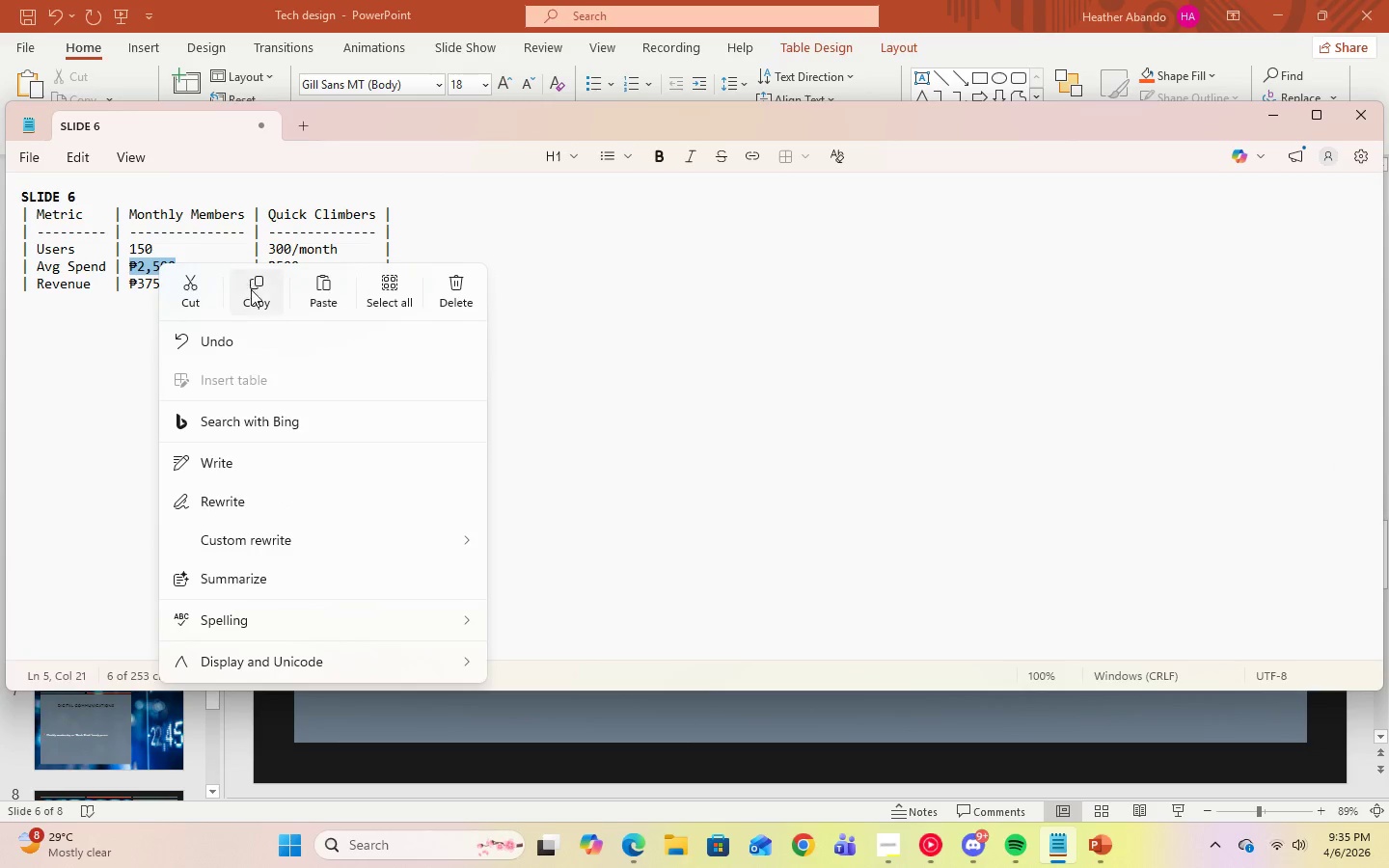 
left_click([251, 290])
 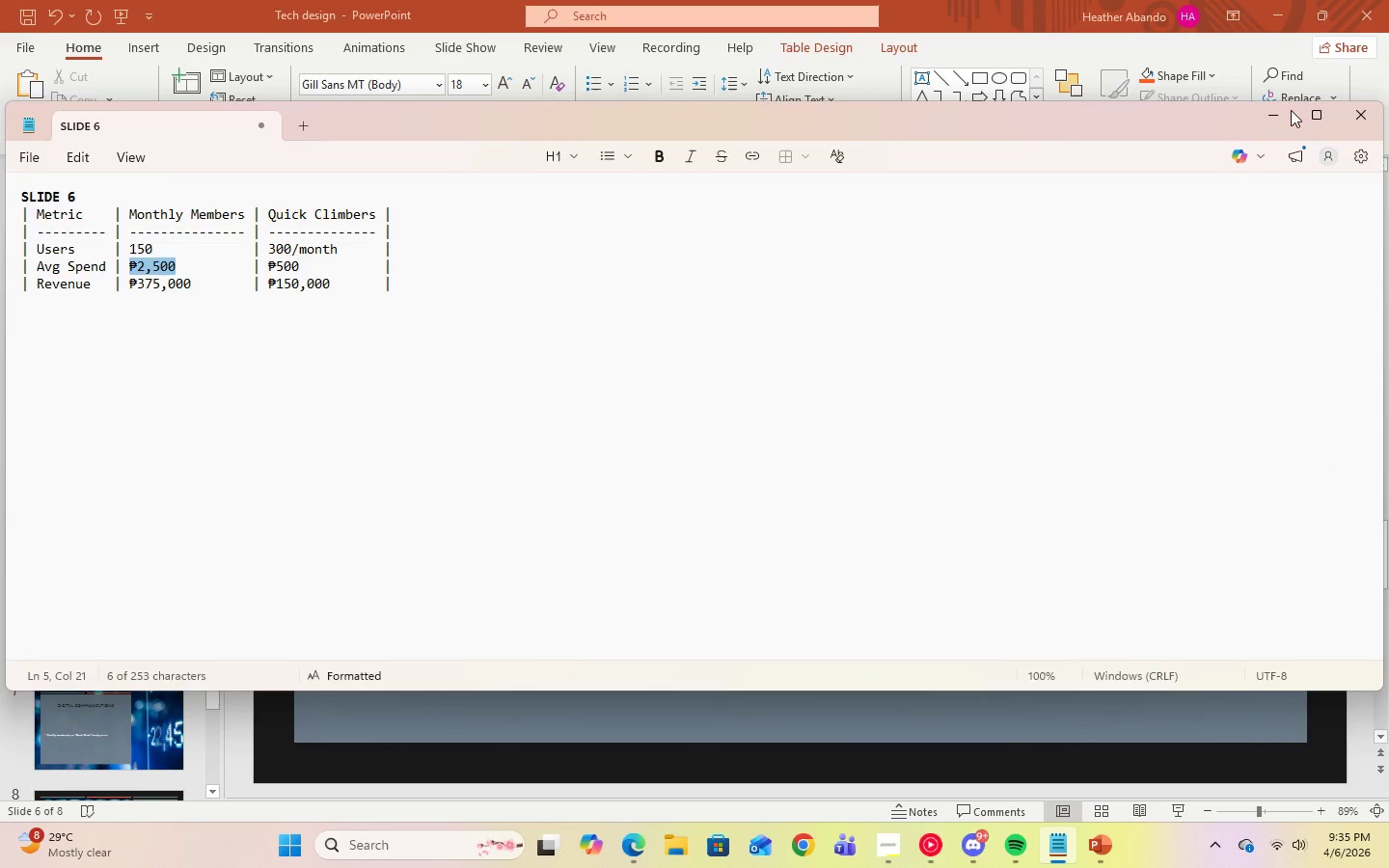 
left_click([1290, 111])
 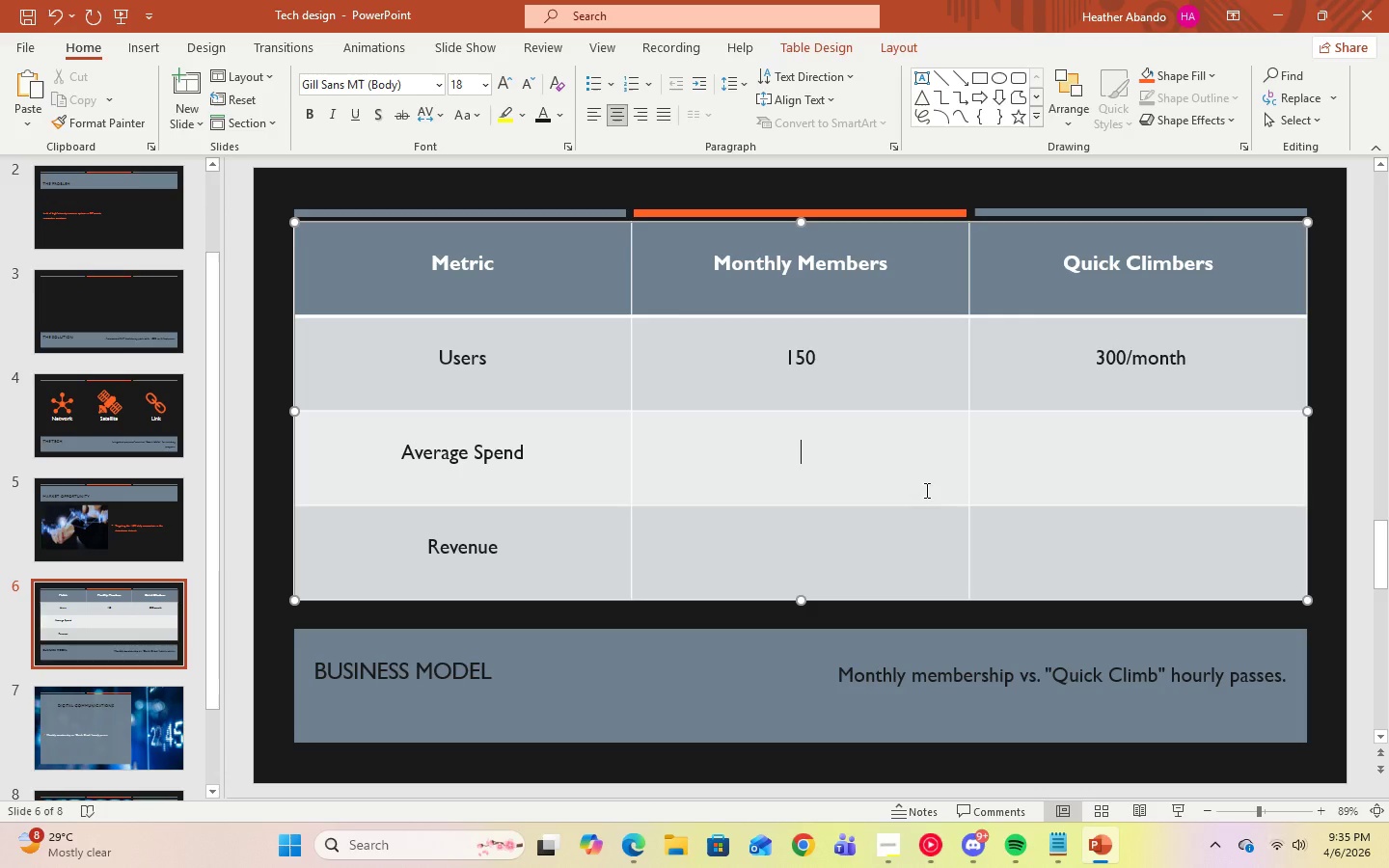 
right_click([821, 457])
 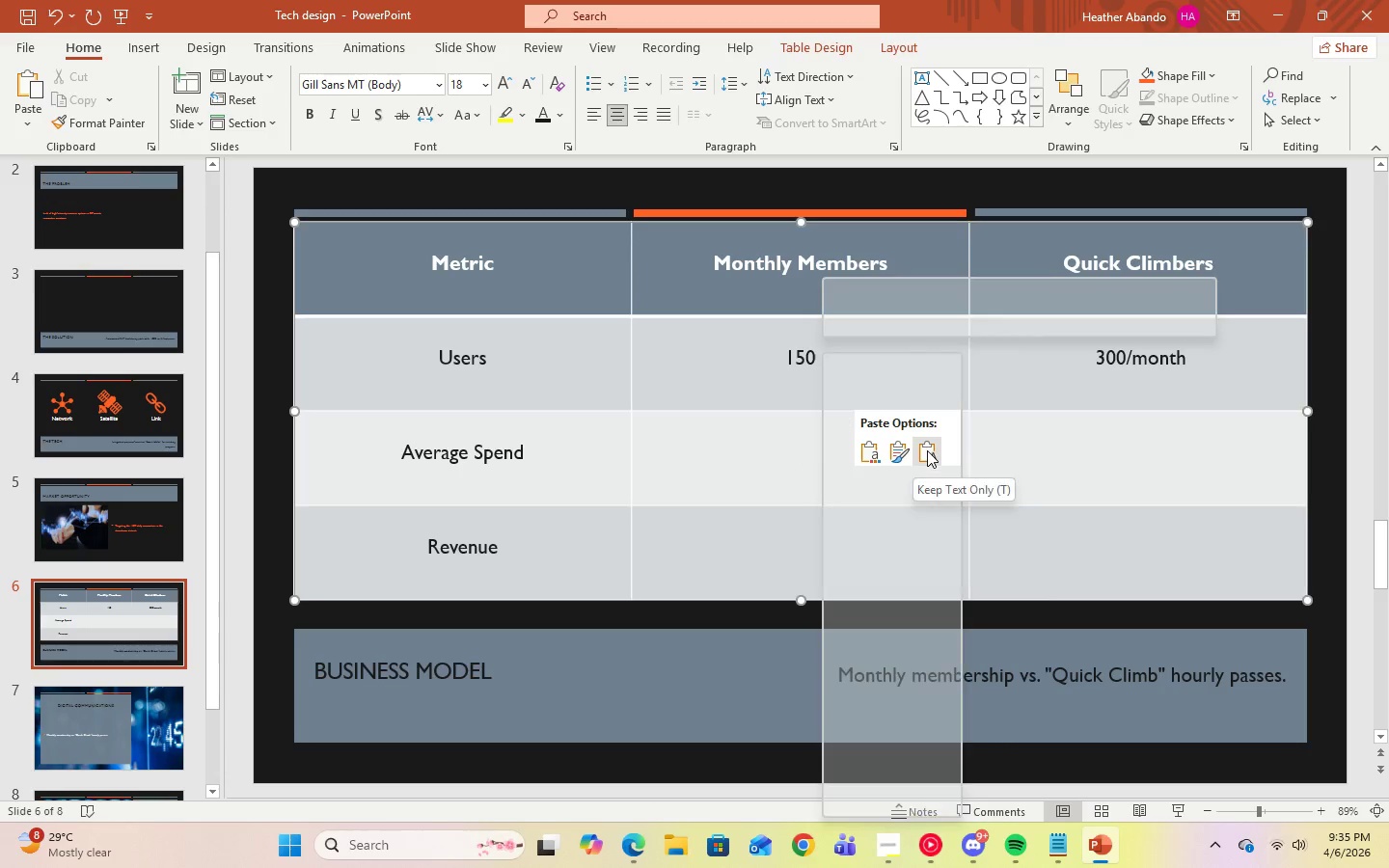 
left_click([927, 450])
 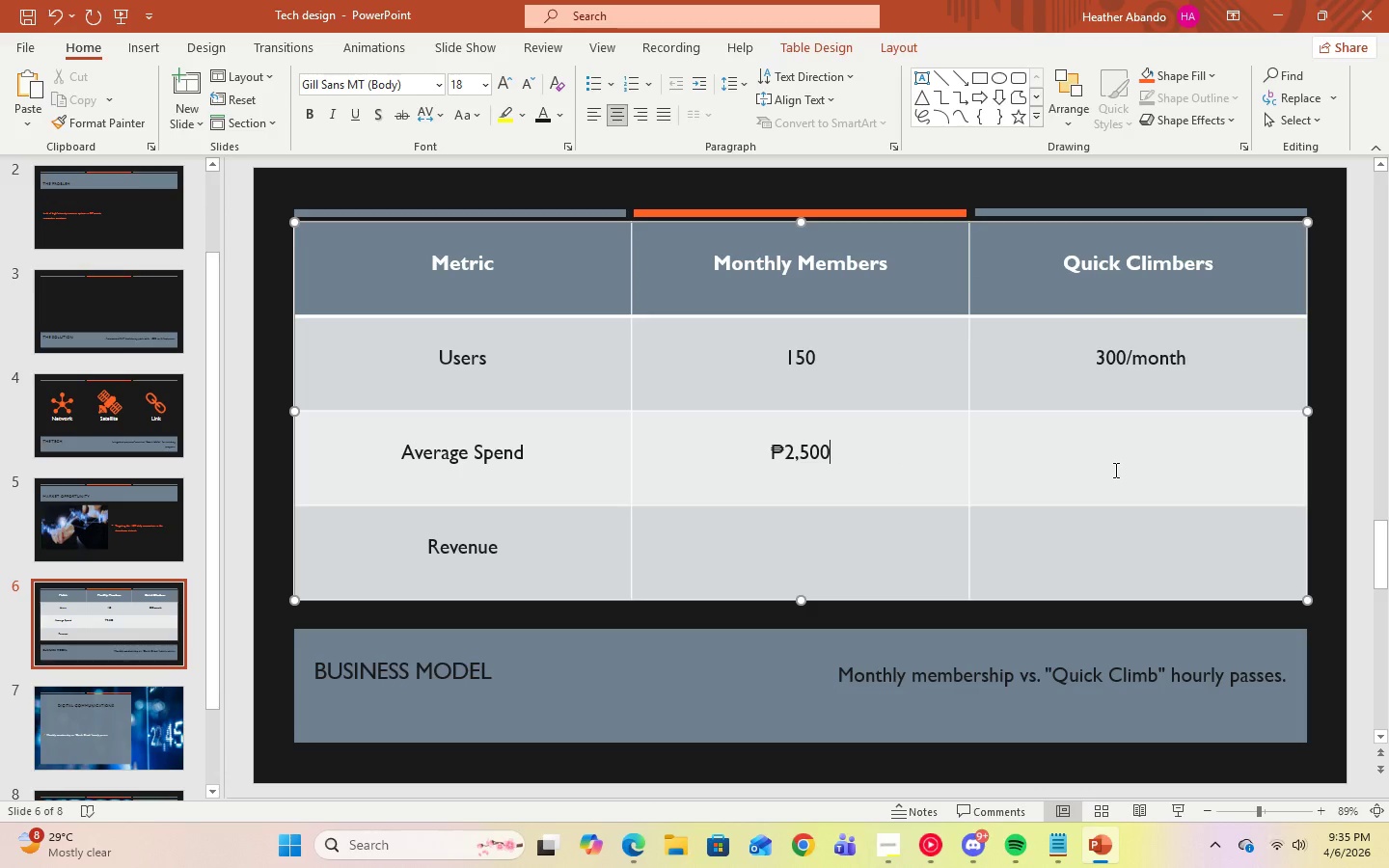 
key(ArrowRight)
 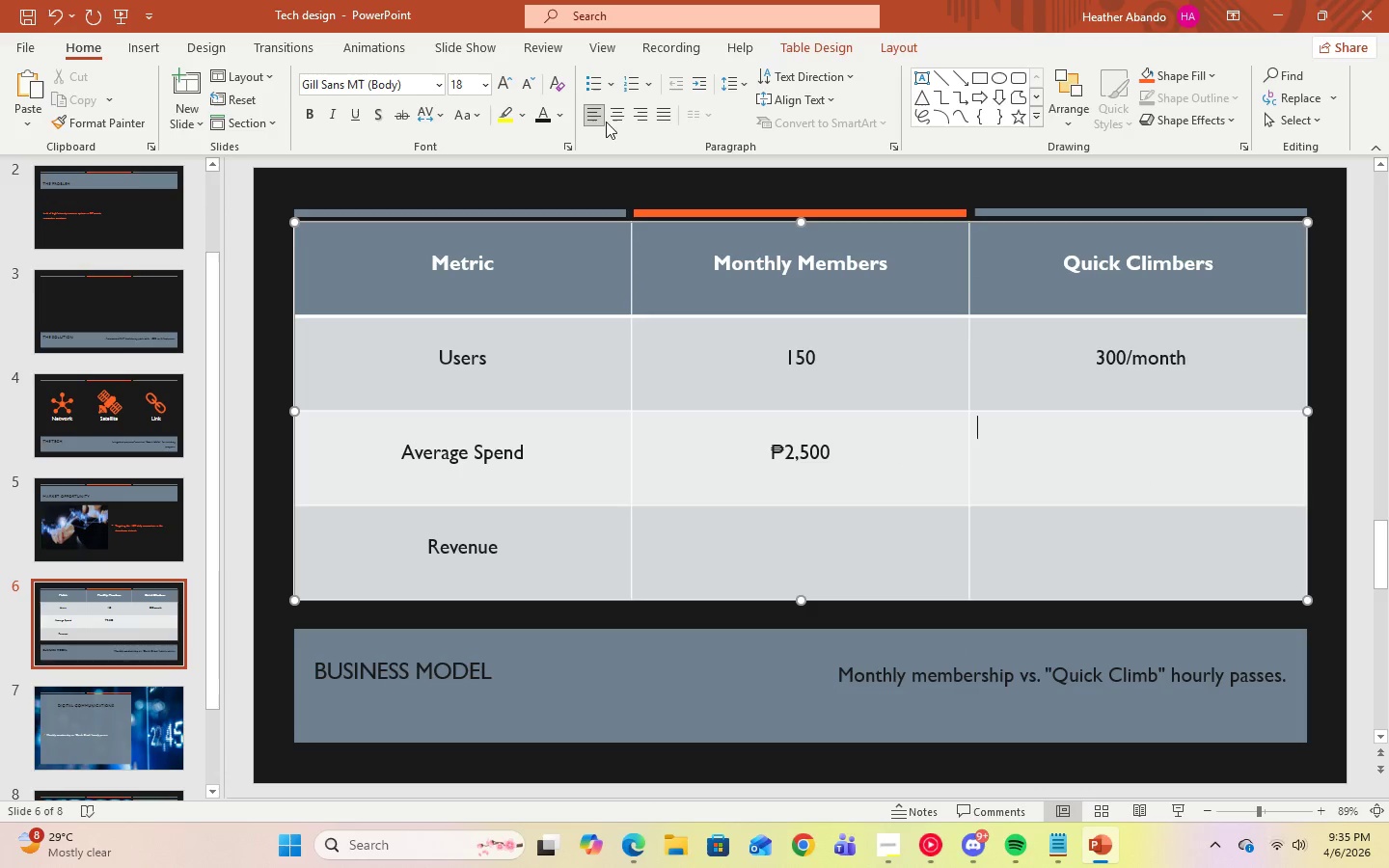 
left_click([611, 122])
 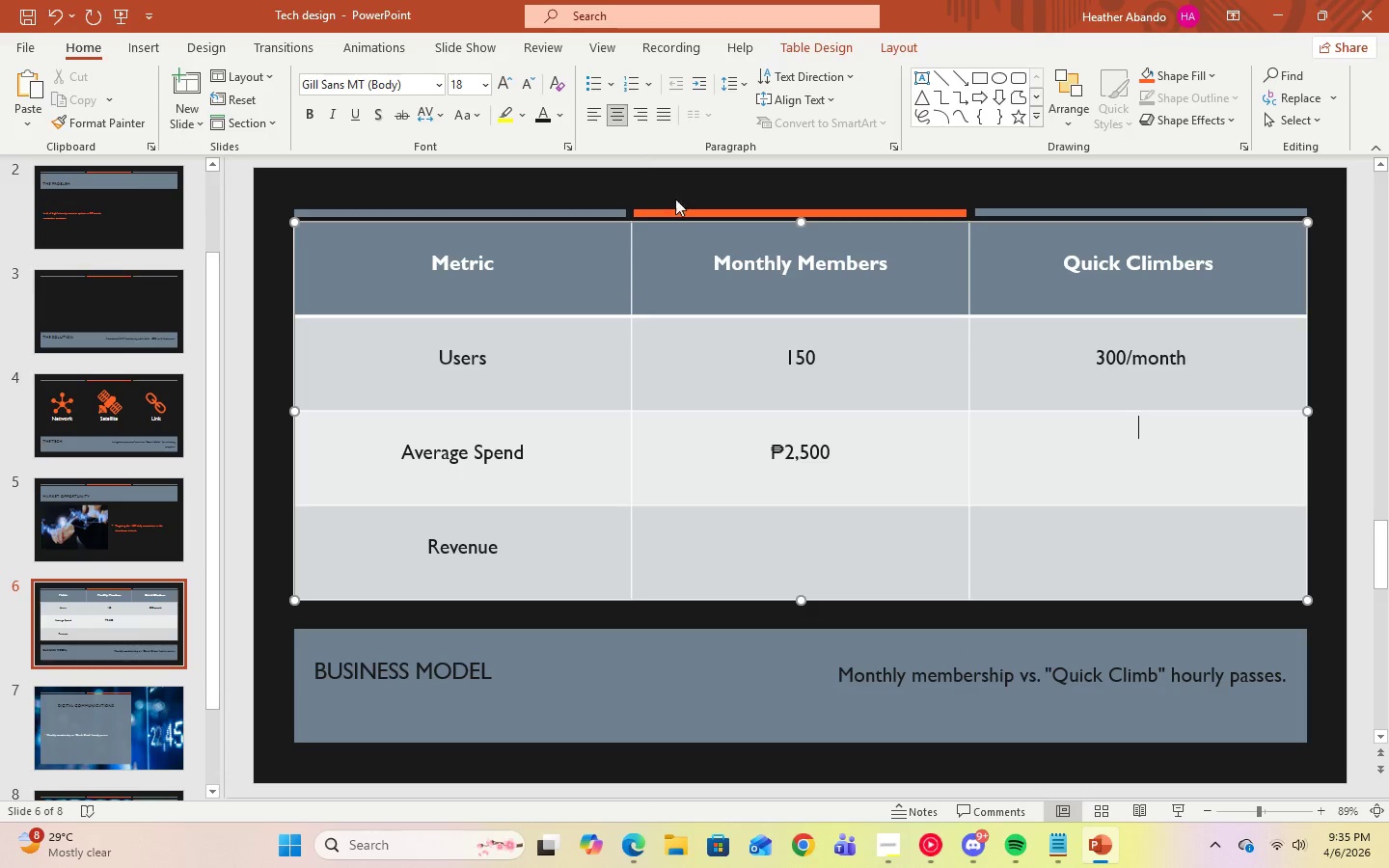 
key(Enter)
 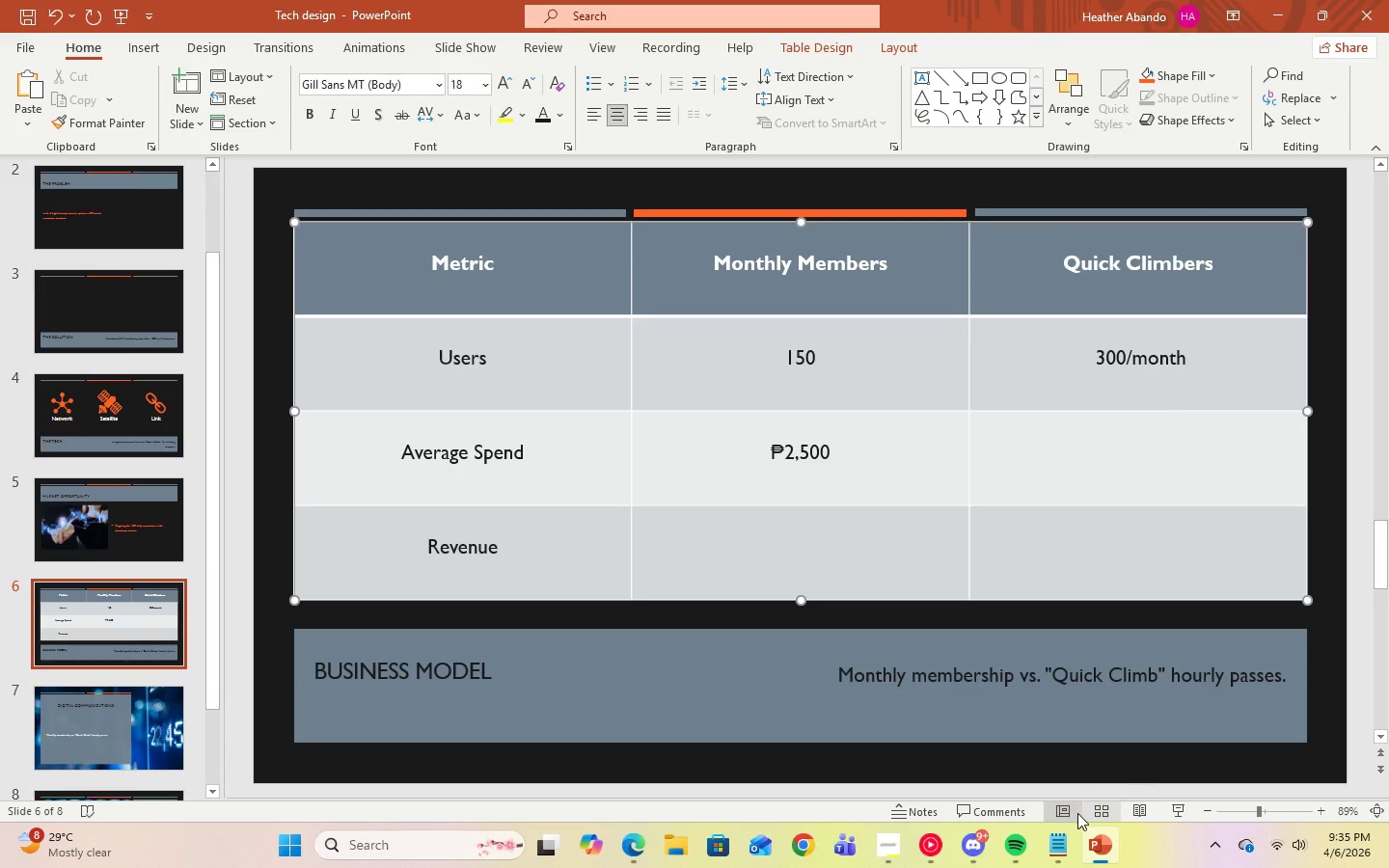 
left_click([1058, 835])
 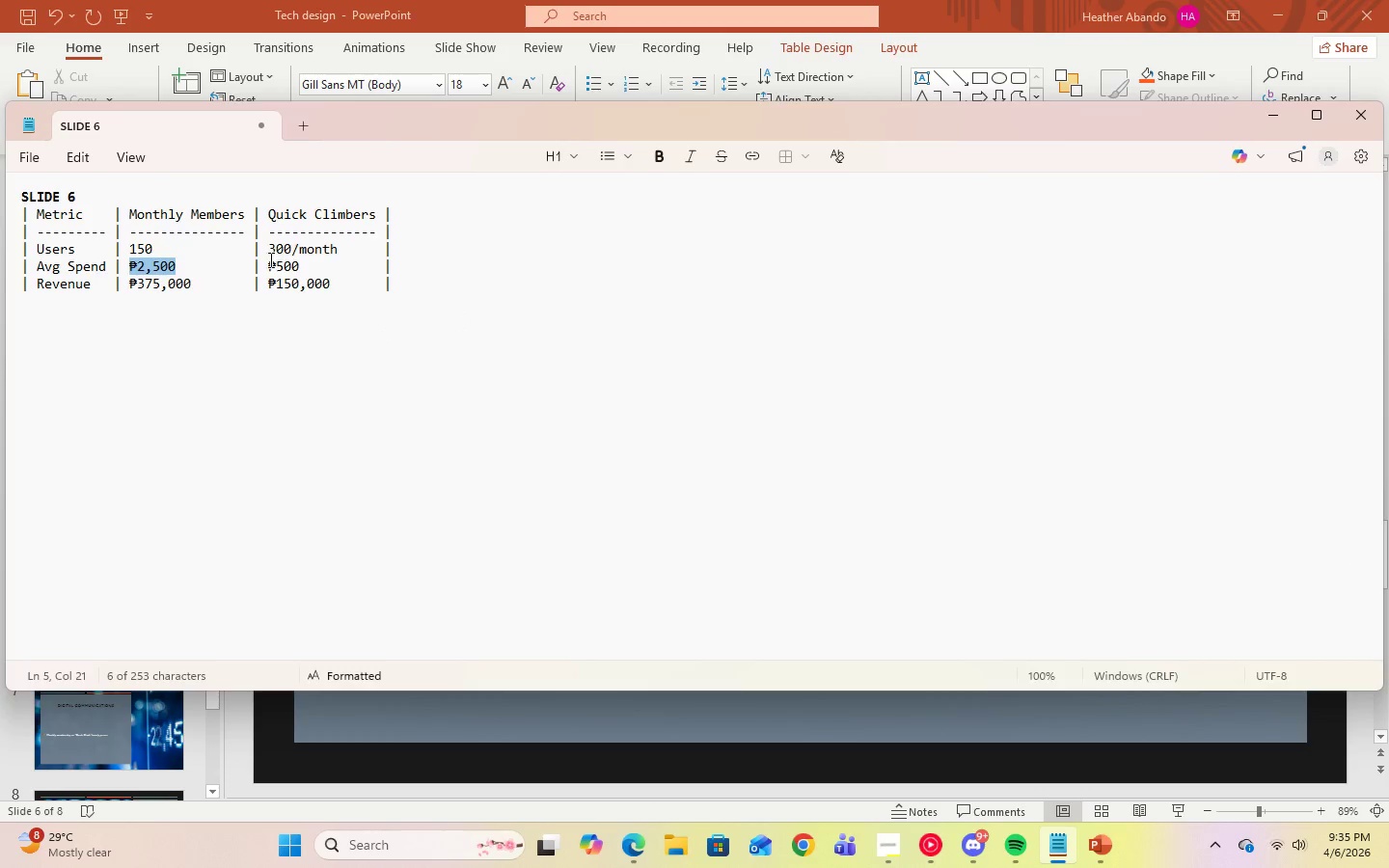 
left_click_drag(start_coordinate=[266, 262], to_coordinate=[303, 263])
 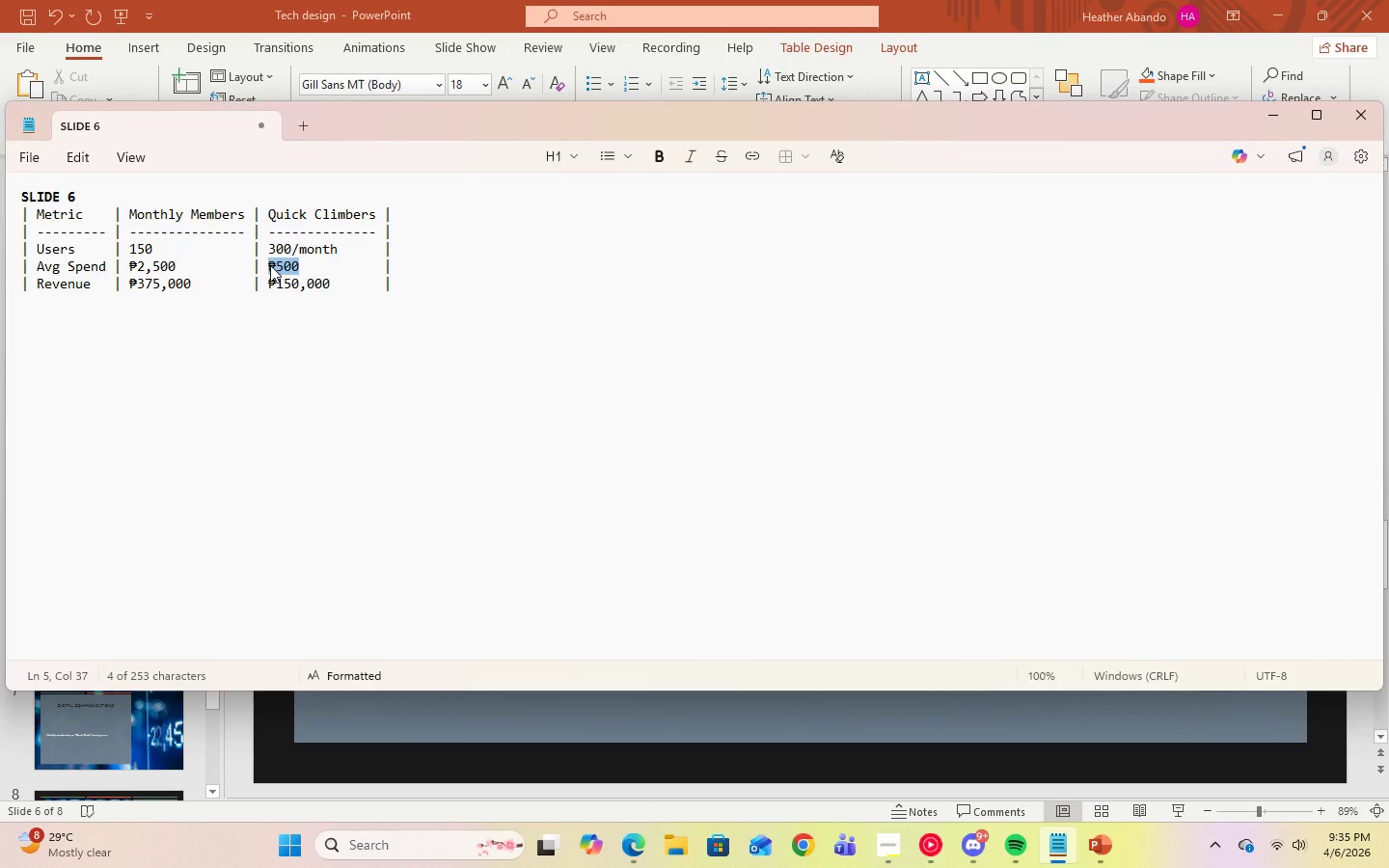 
right_click([270, 265])
 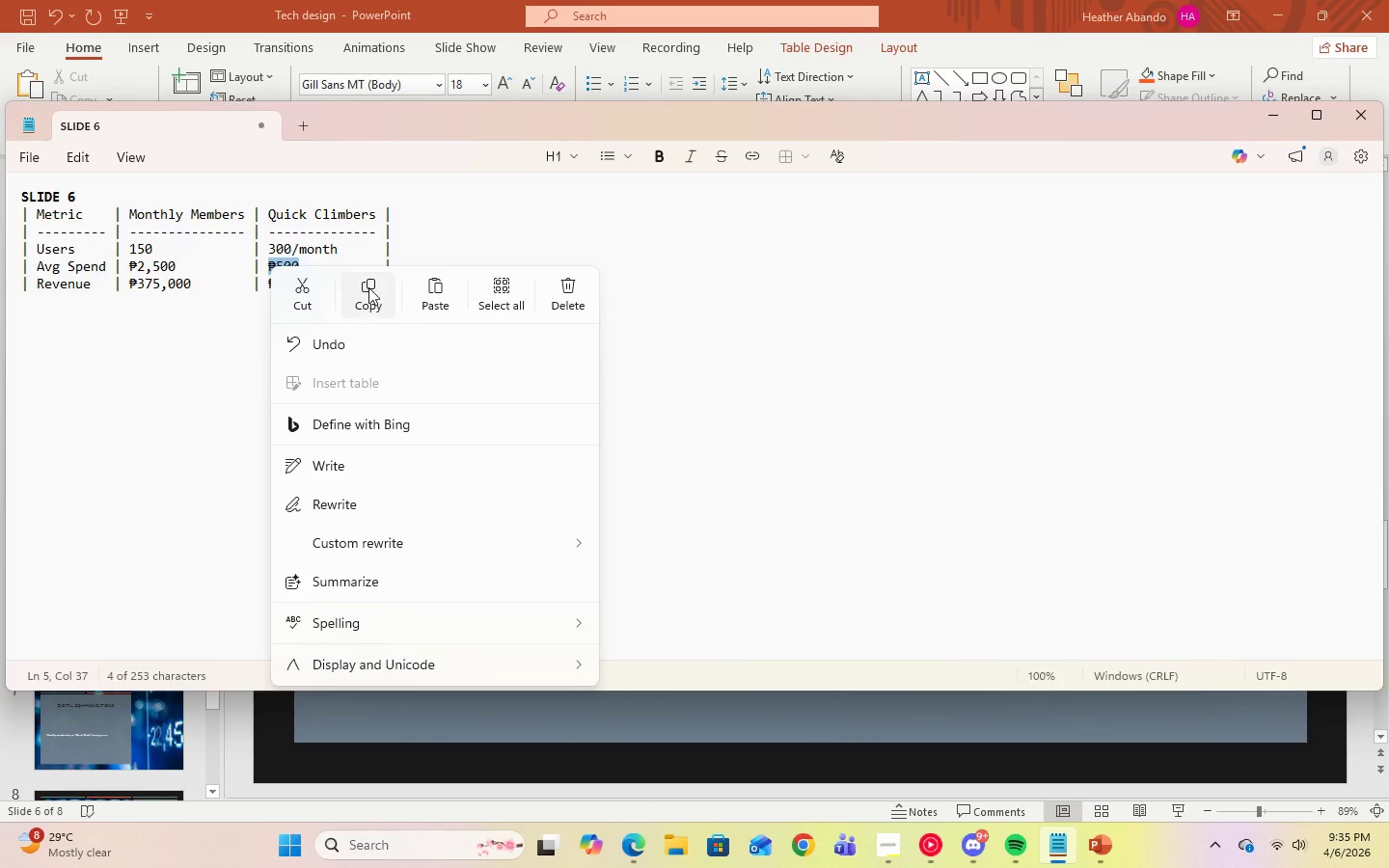 
left_click([368, 289])
 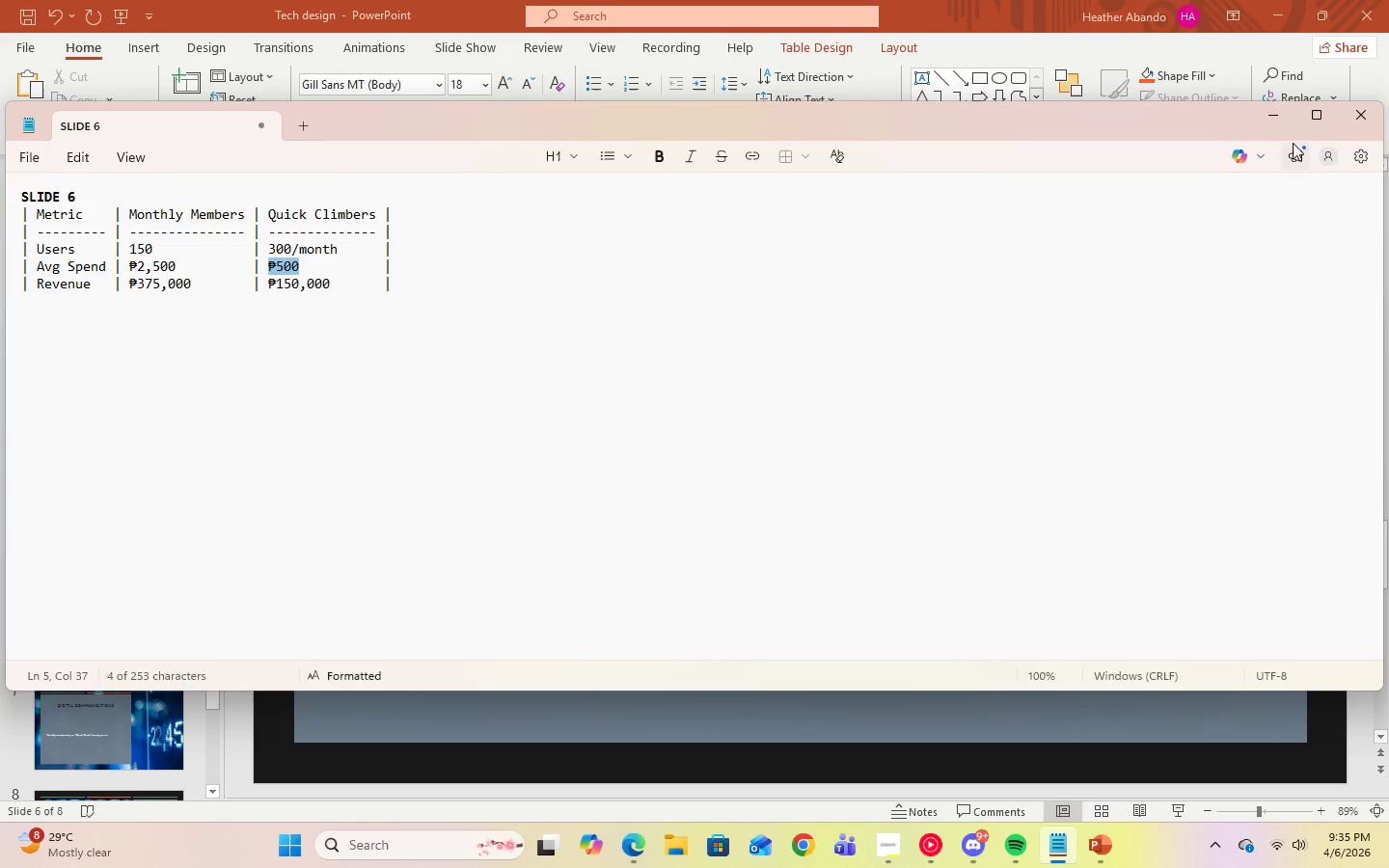 
left_click([1270, 125])
 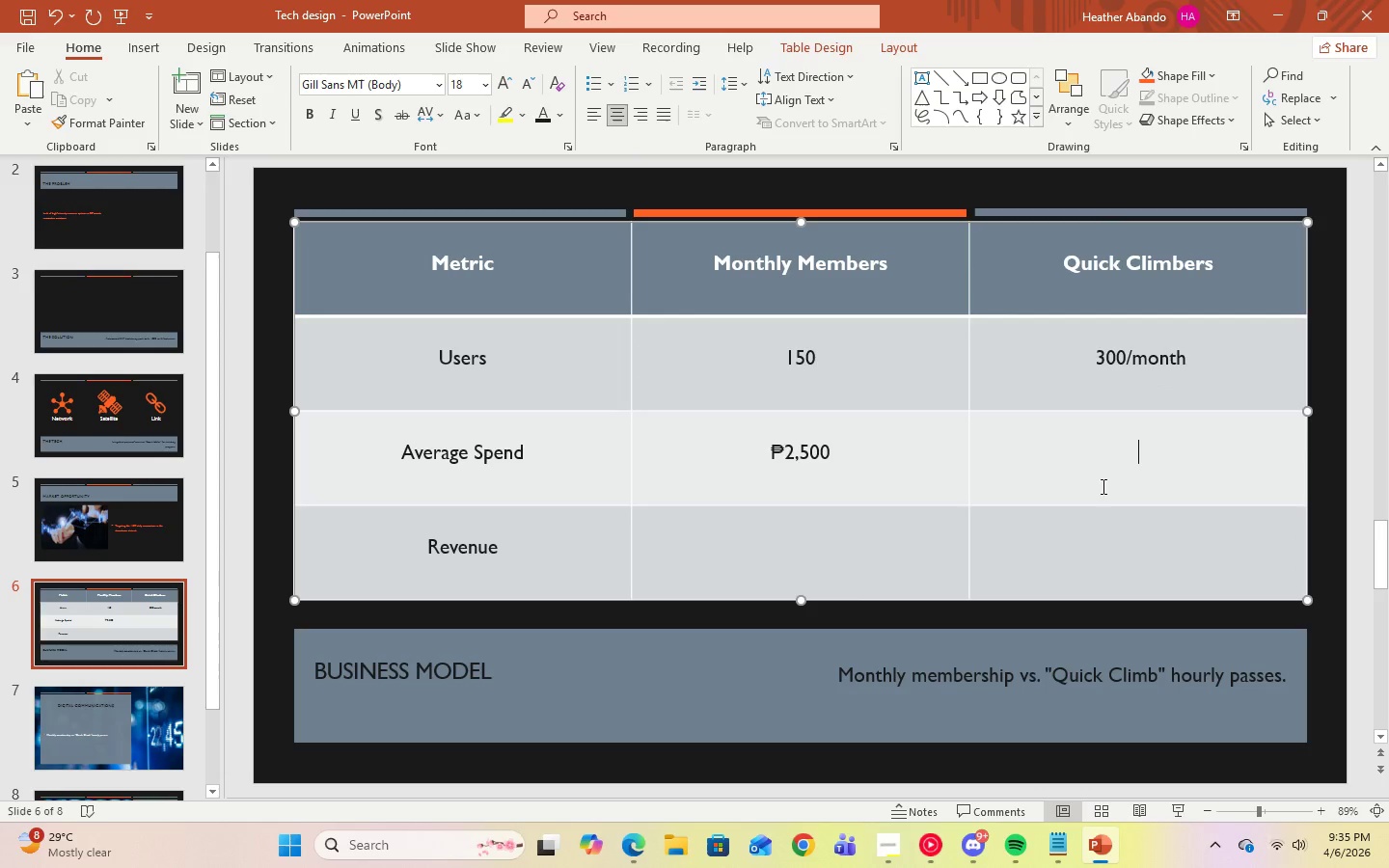 
right_click([1134, 459])
 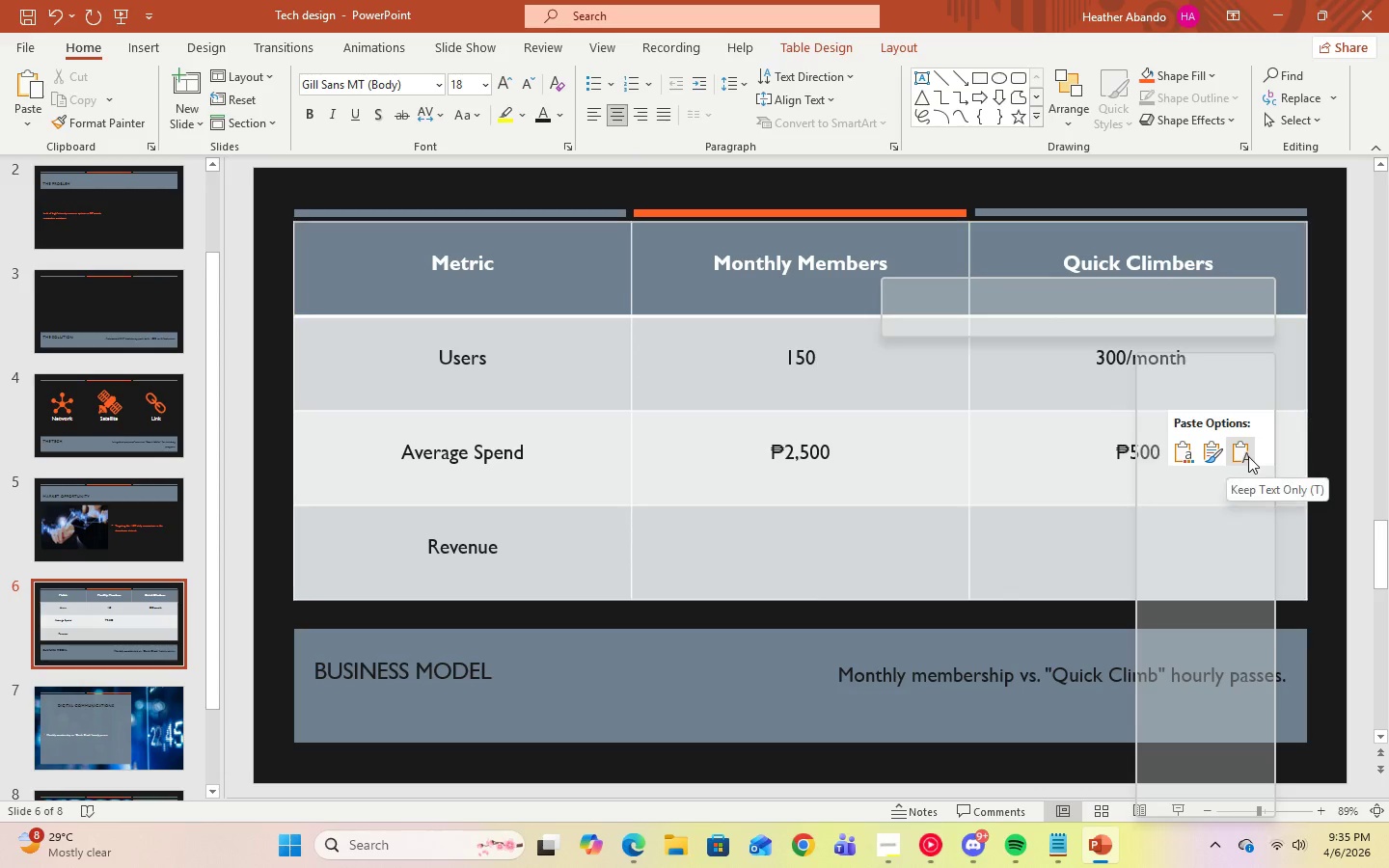 
left_click([1248, 456])
 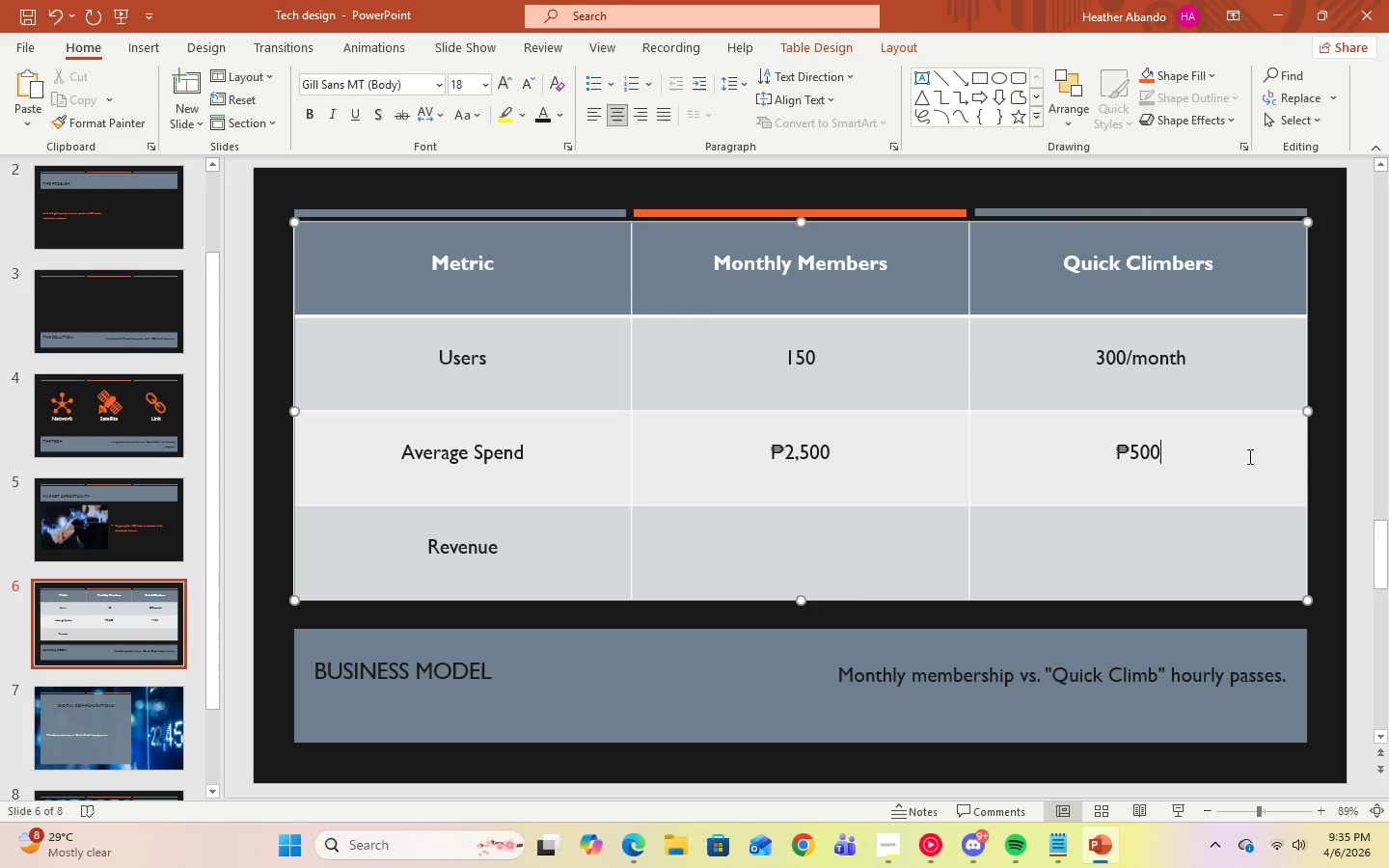 
key(Enter)
 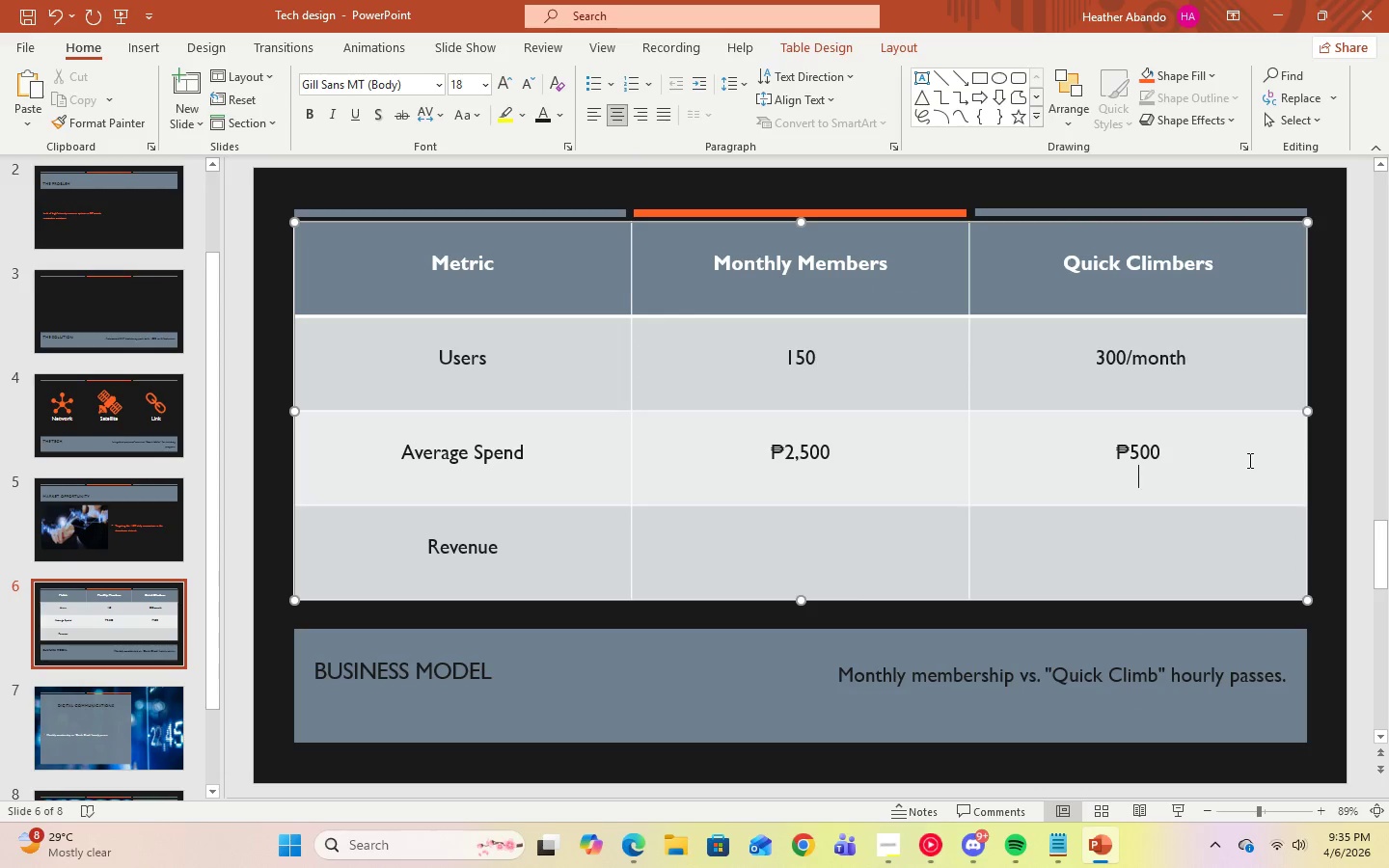 
key(ArrowLeft)
 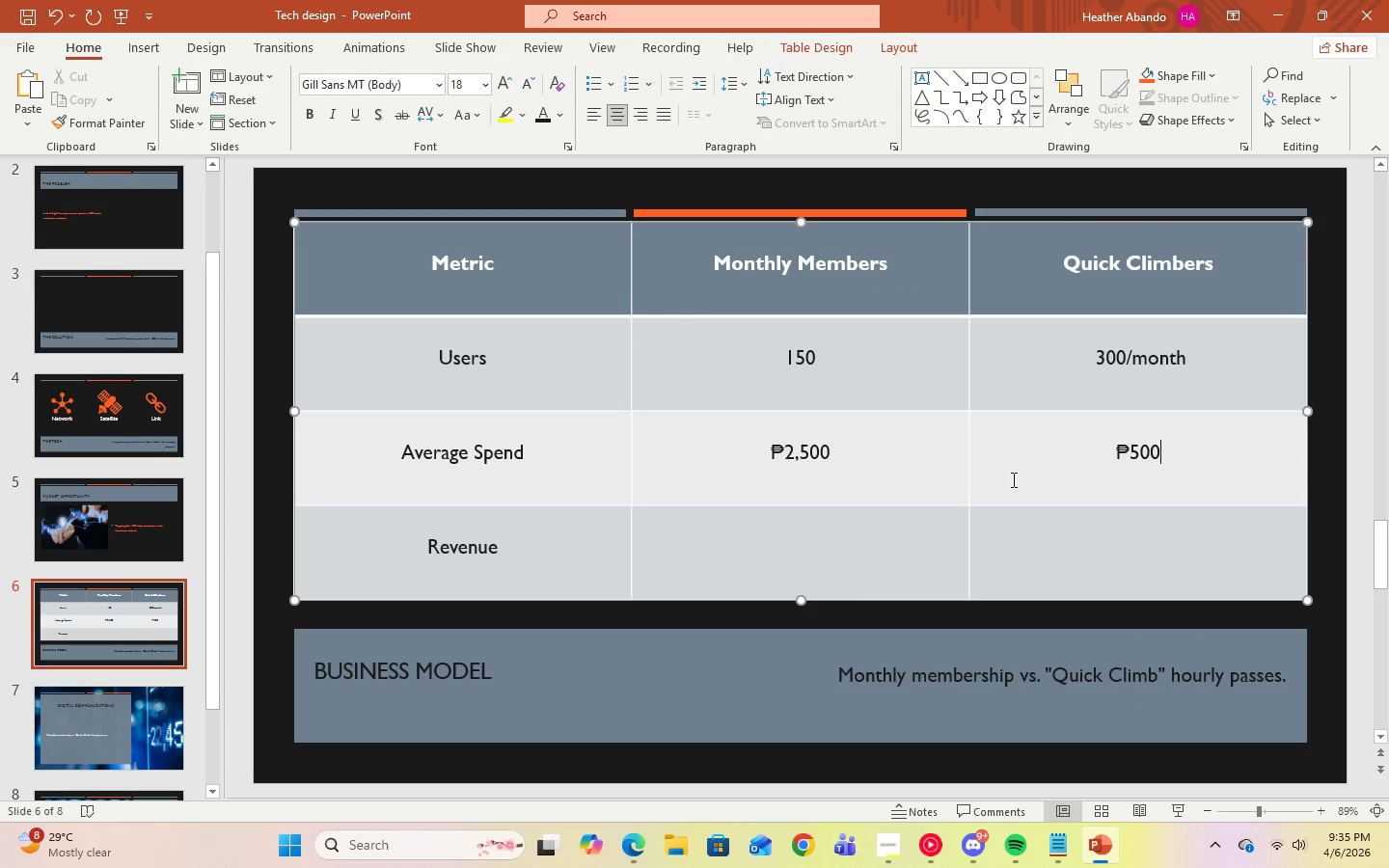 
key(ArrowLeft)
 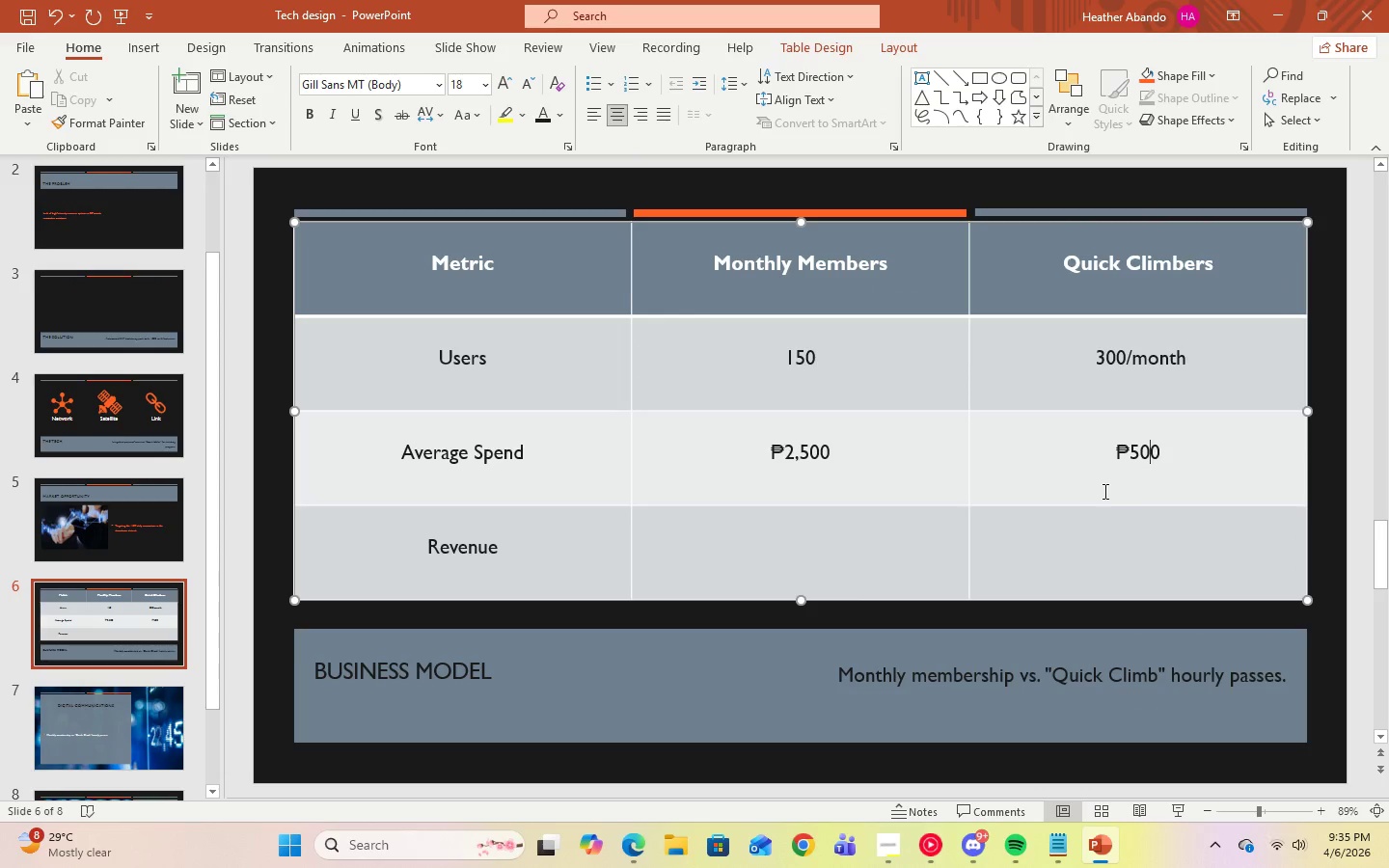 
key(ArrowDown)
 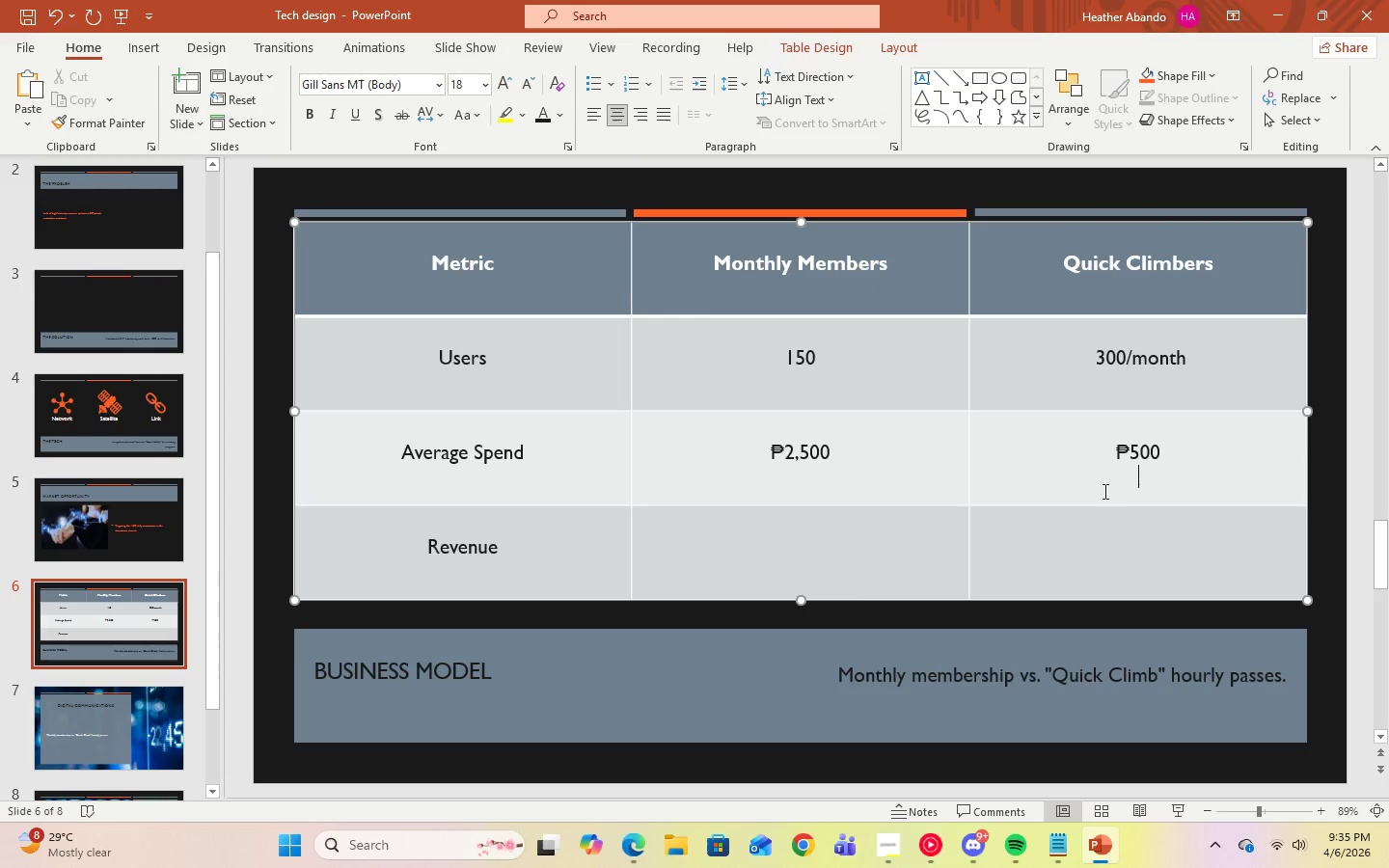 
key(ArrowDown)
 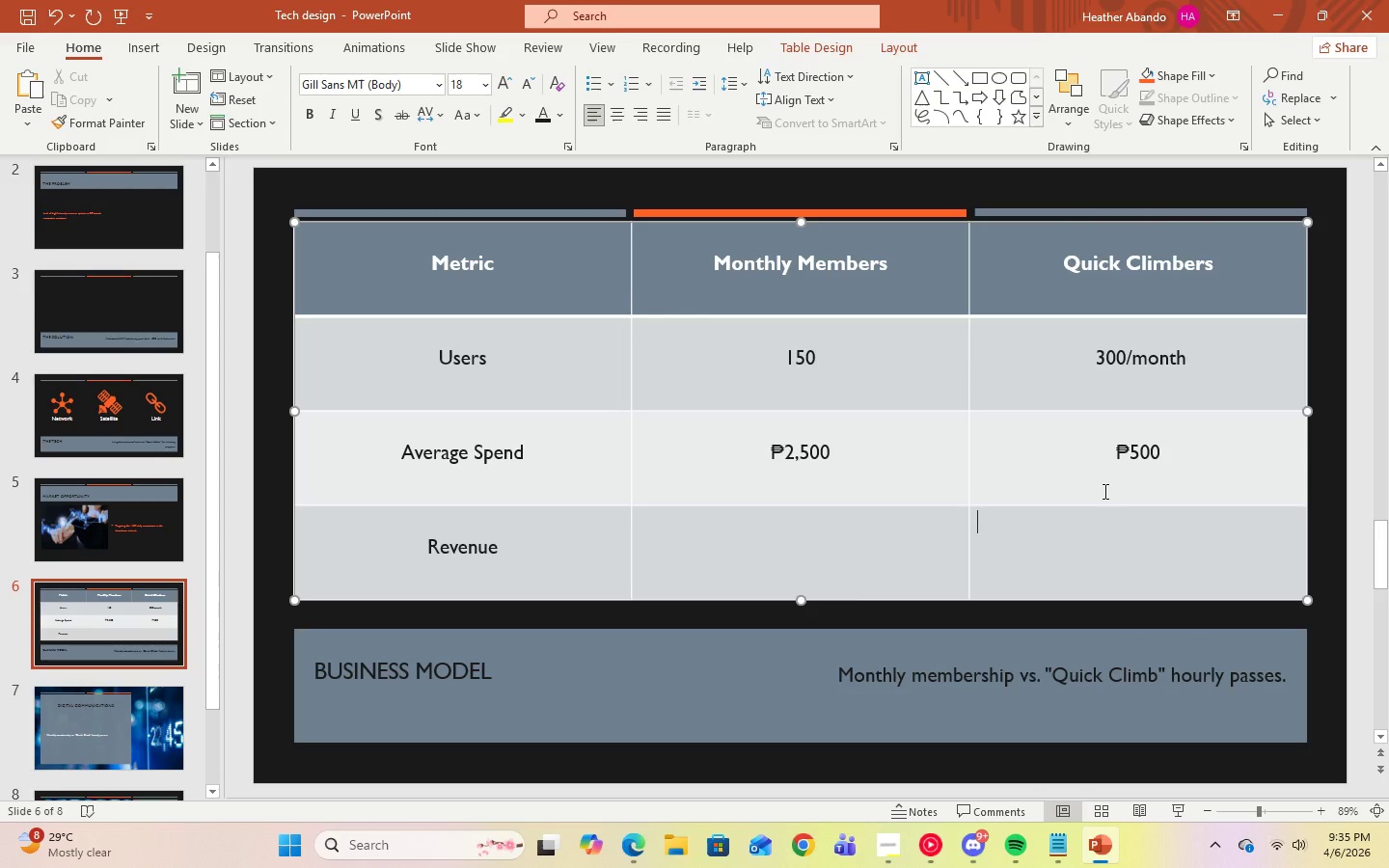 
key(ArrowLeft)
 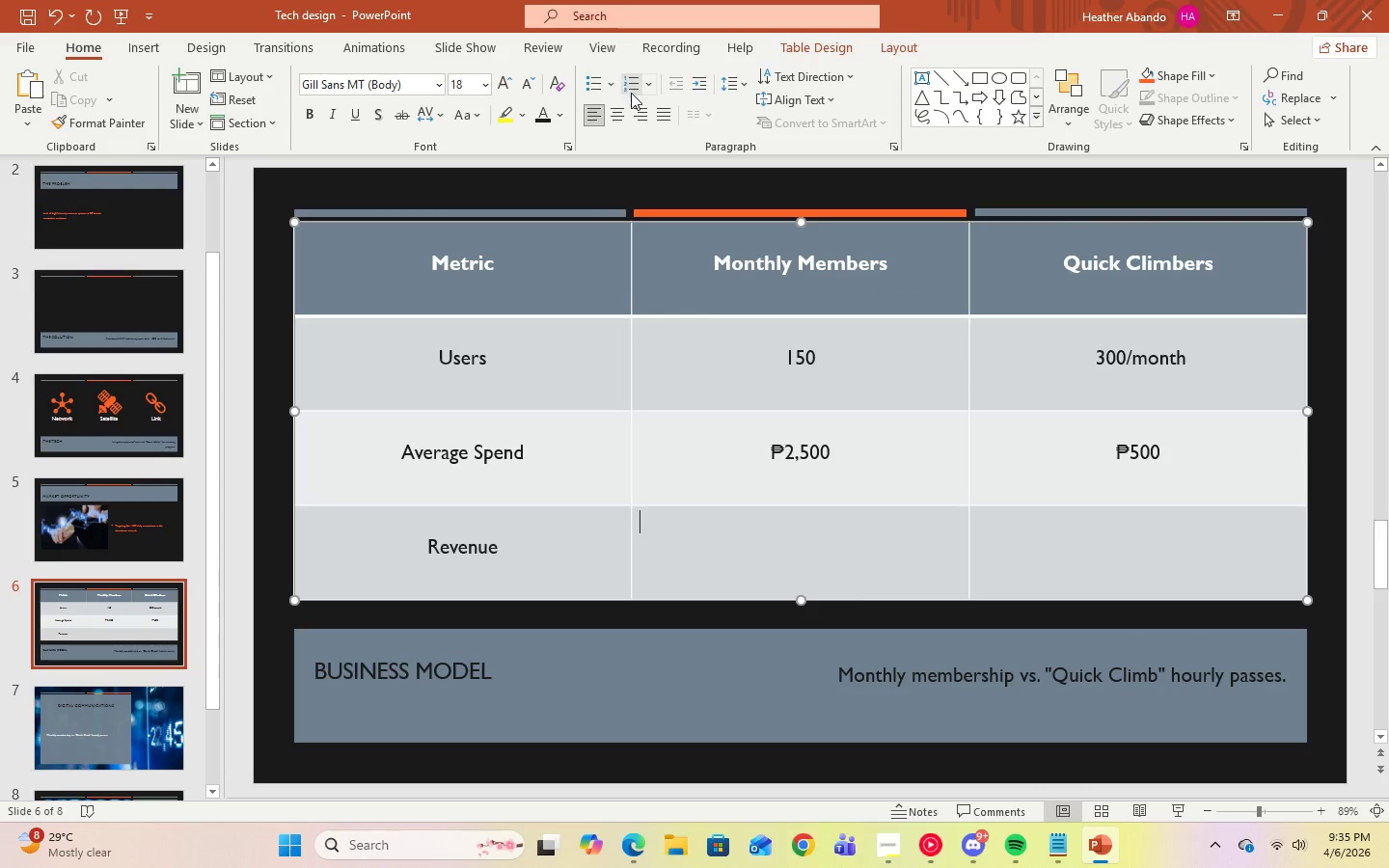 
left_click([615, 115])
 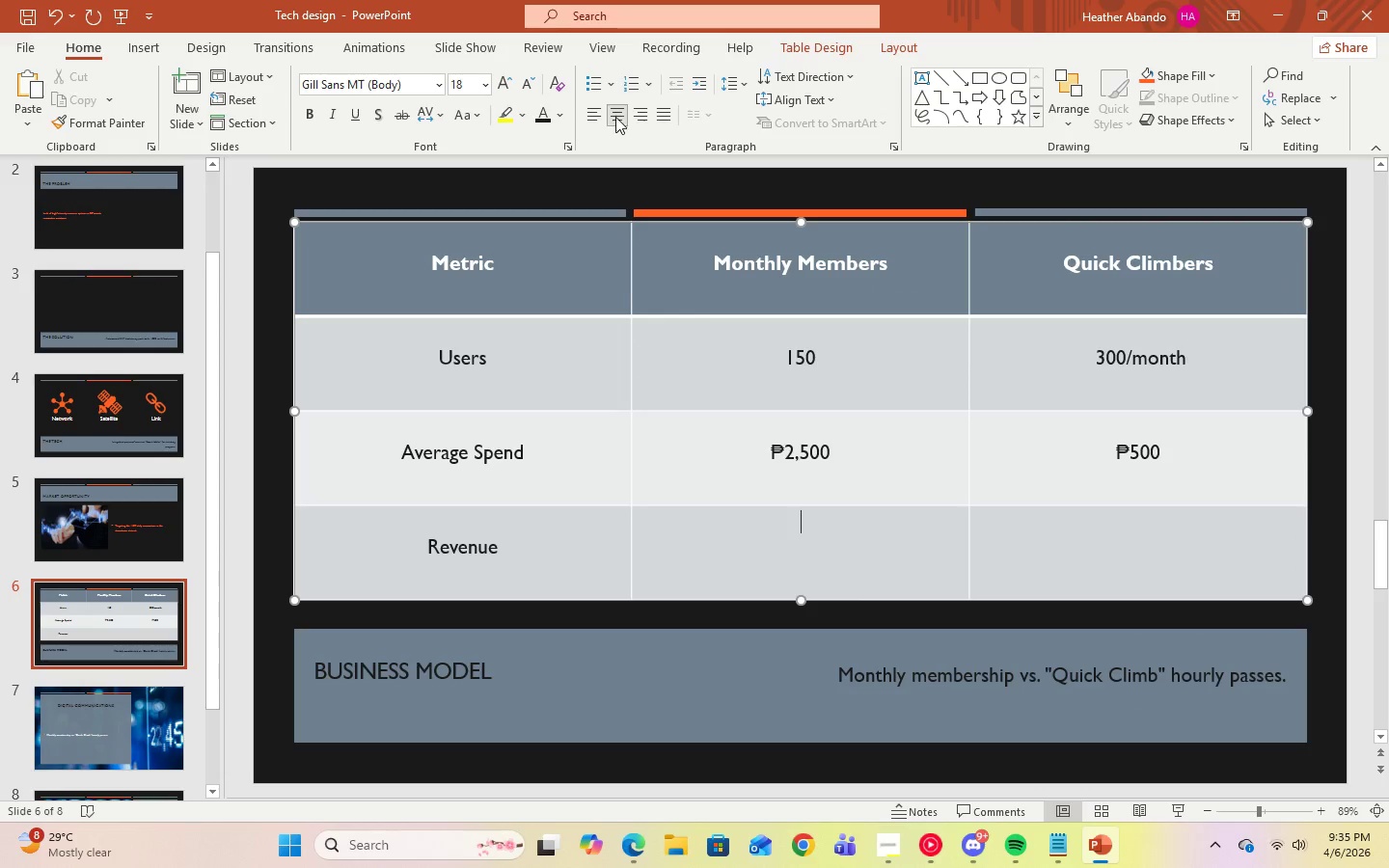 
key(Enter)
 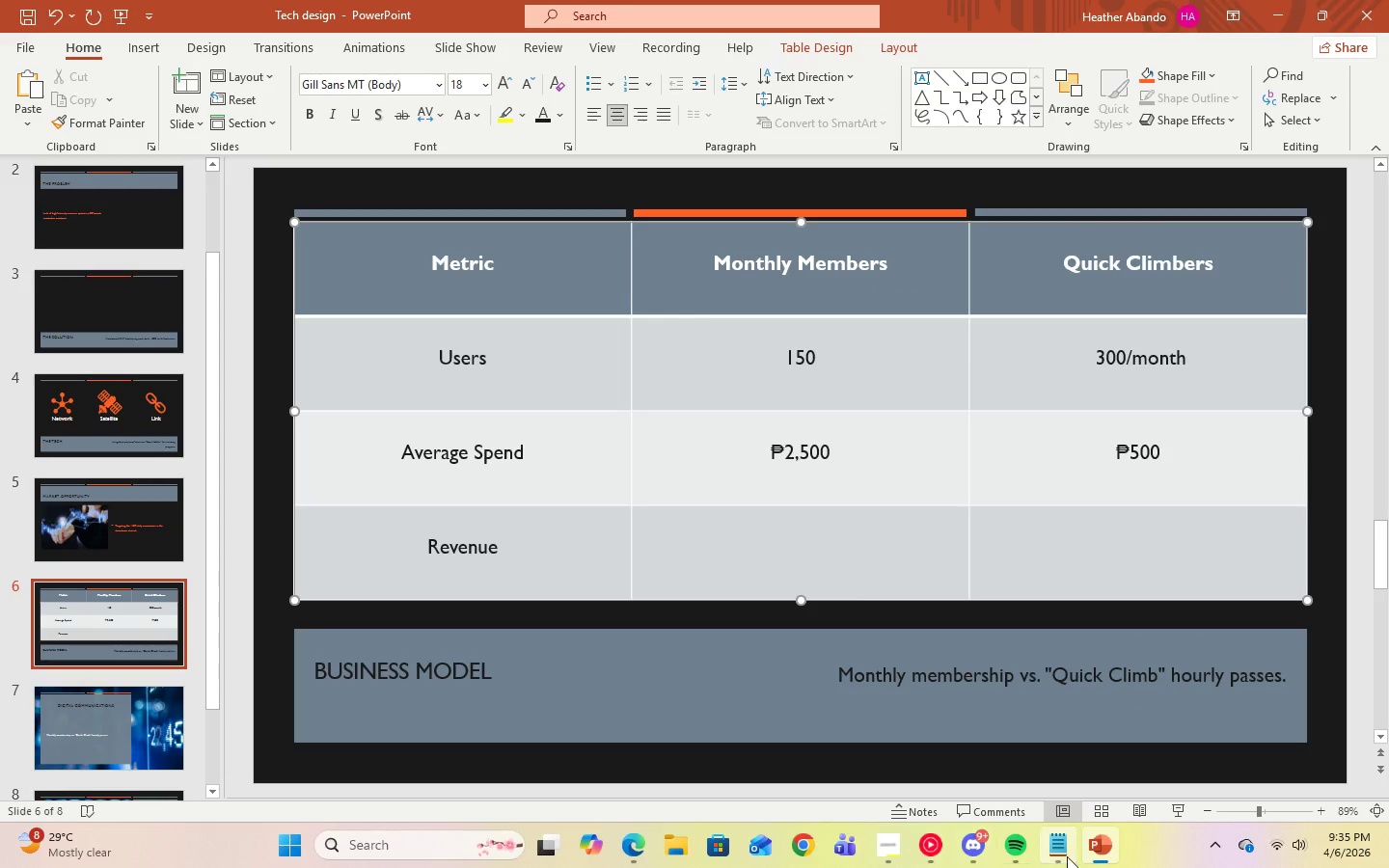 
left_click([1063, 844])
 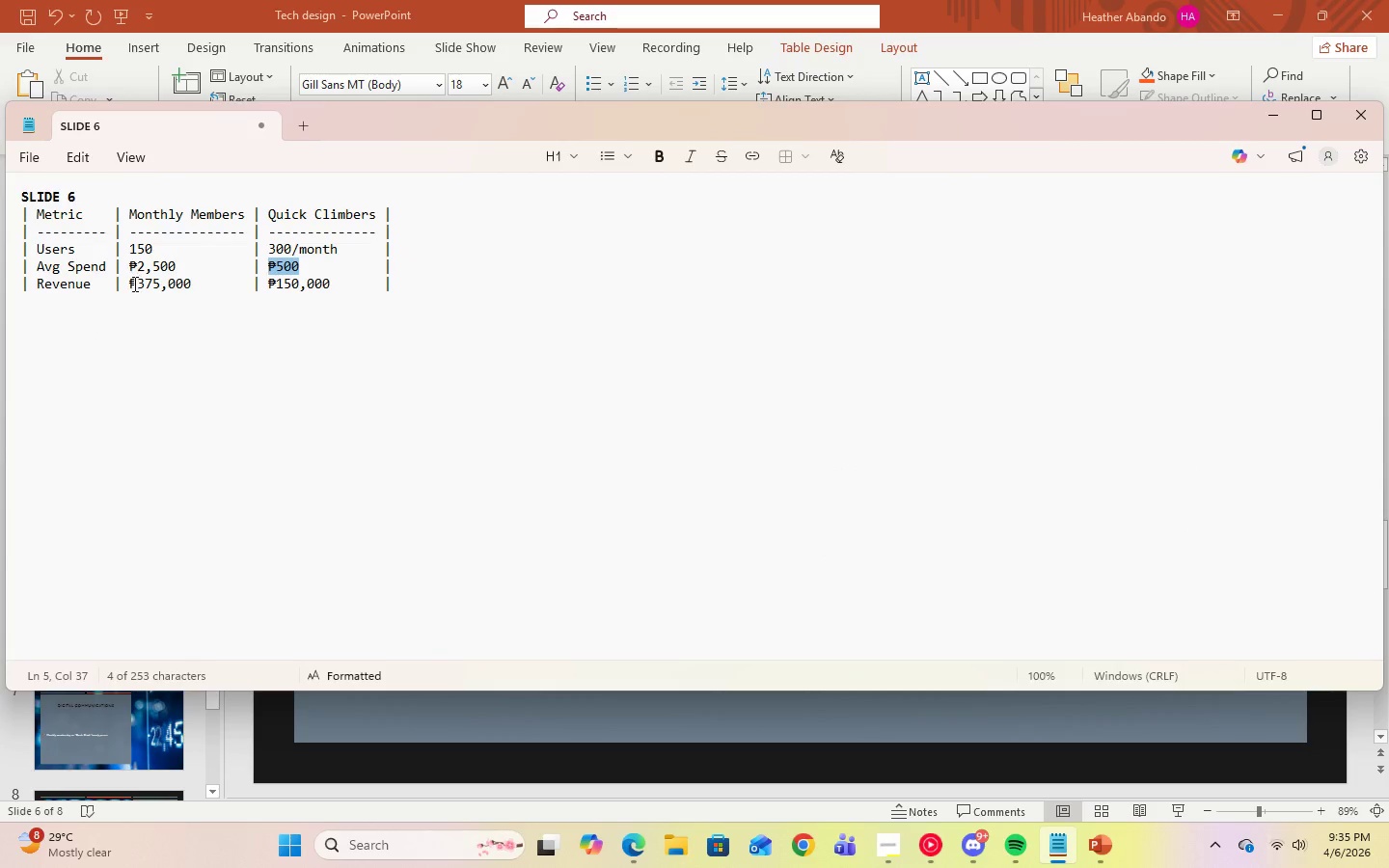 
left_click_drag(start_coordinate=[128, 285], to_coordinate=[193, 284])
 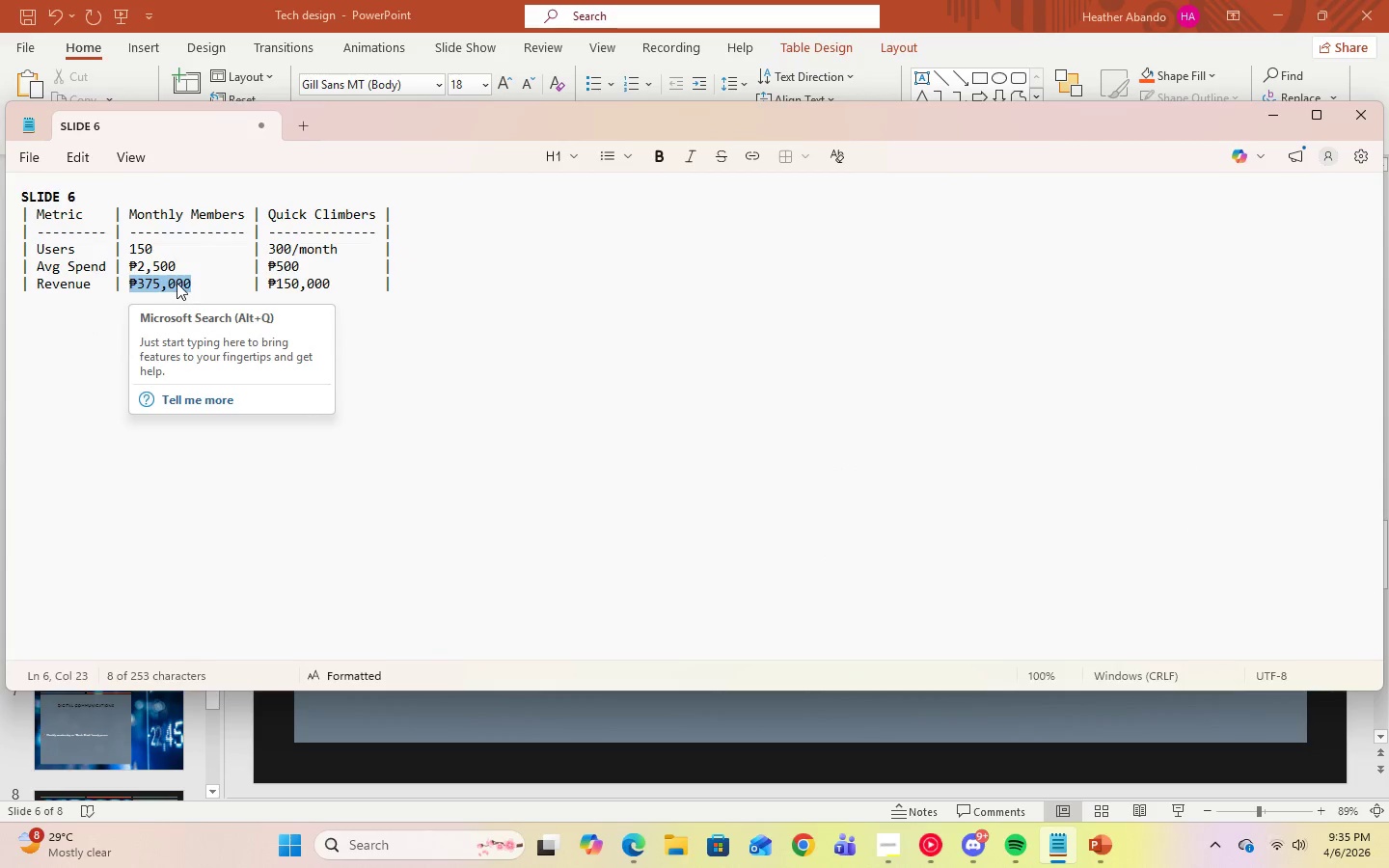 
right_click([177, 283])
 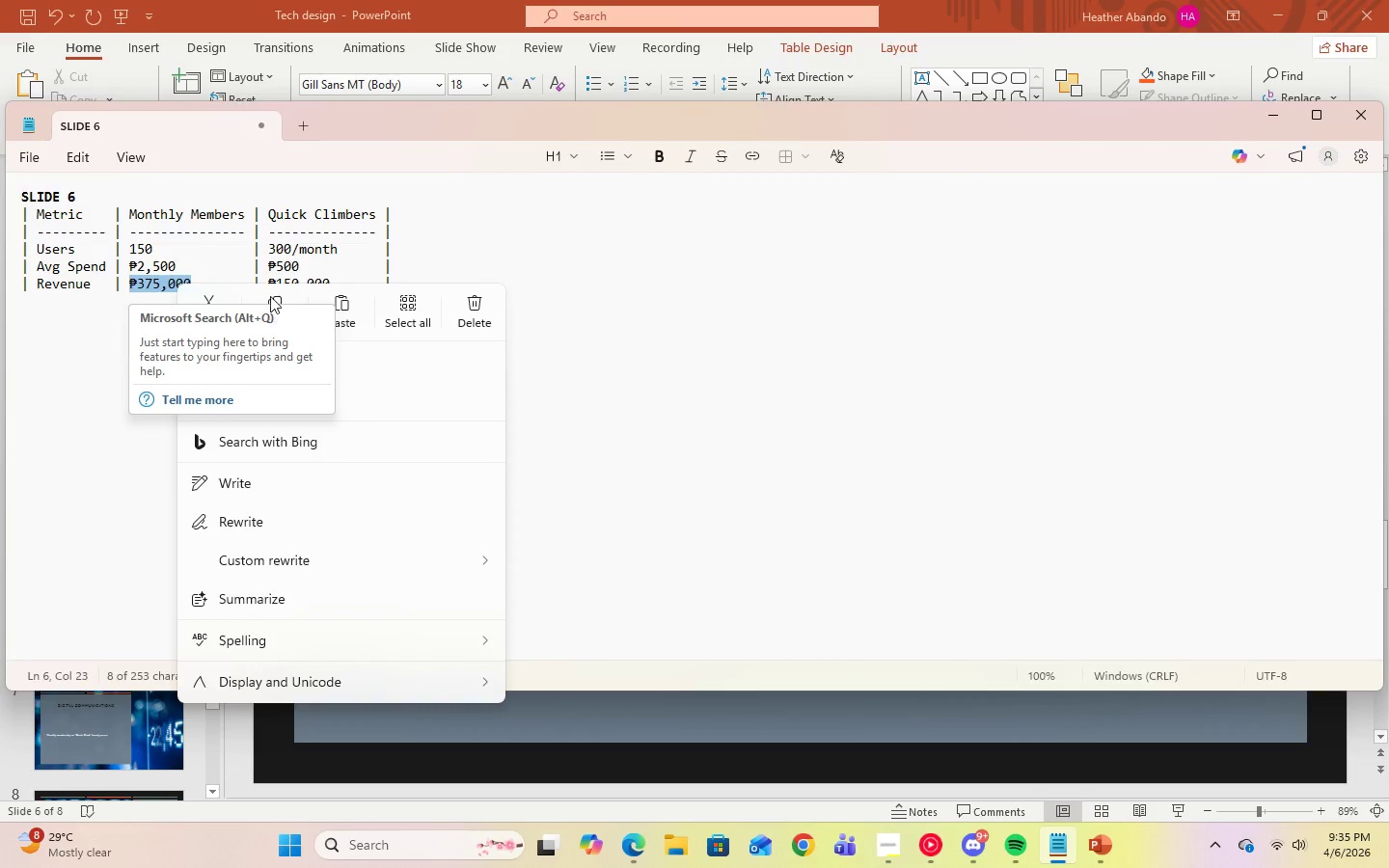 
left_click([271, 293])
 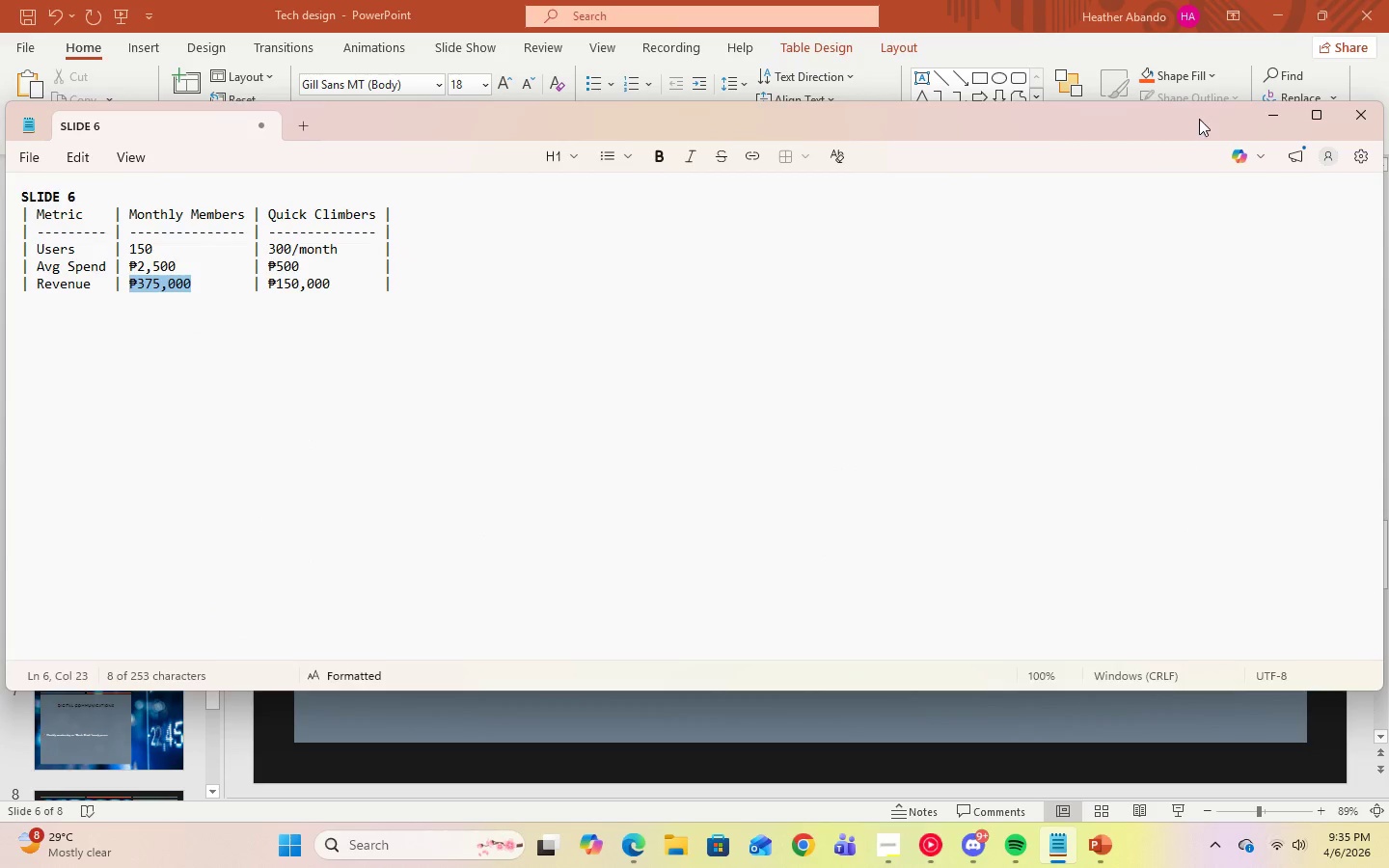 
left_click([1264, 117])
 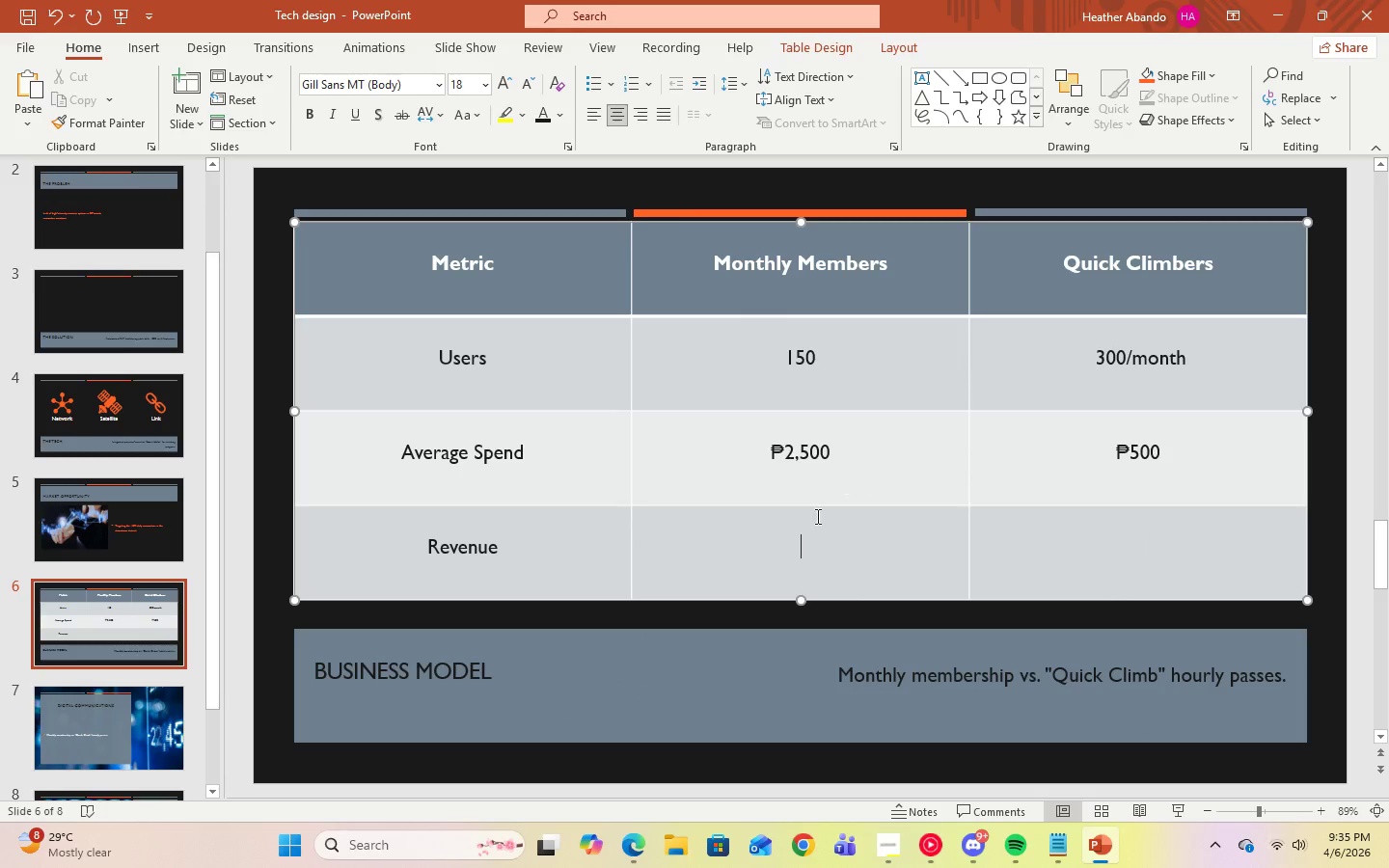 
right_click([813, 536])
 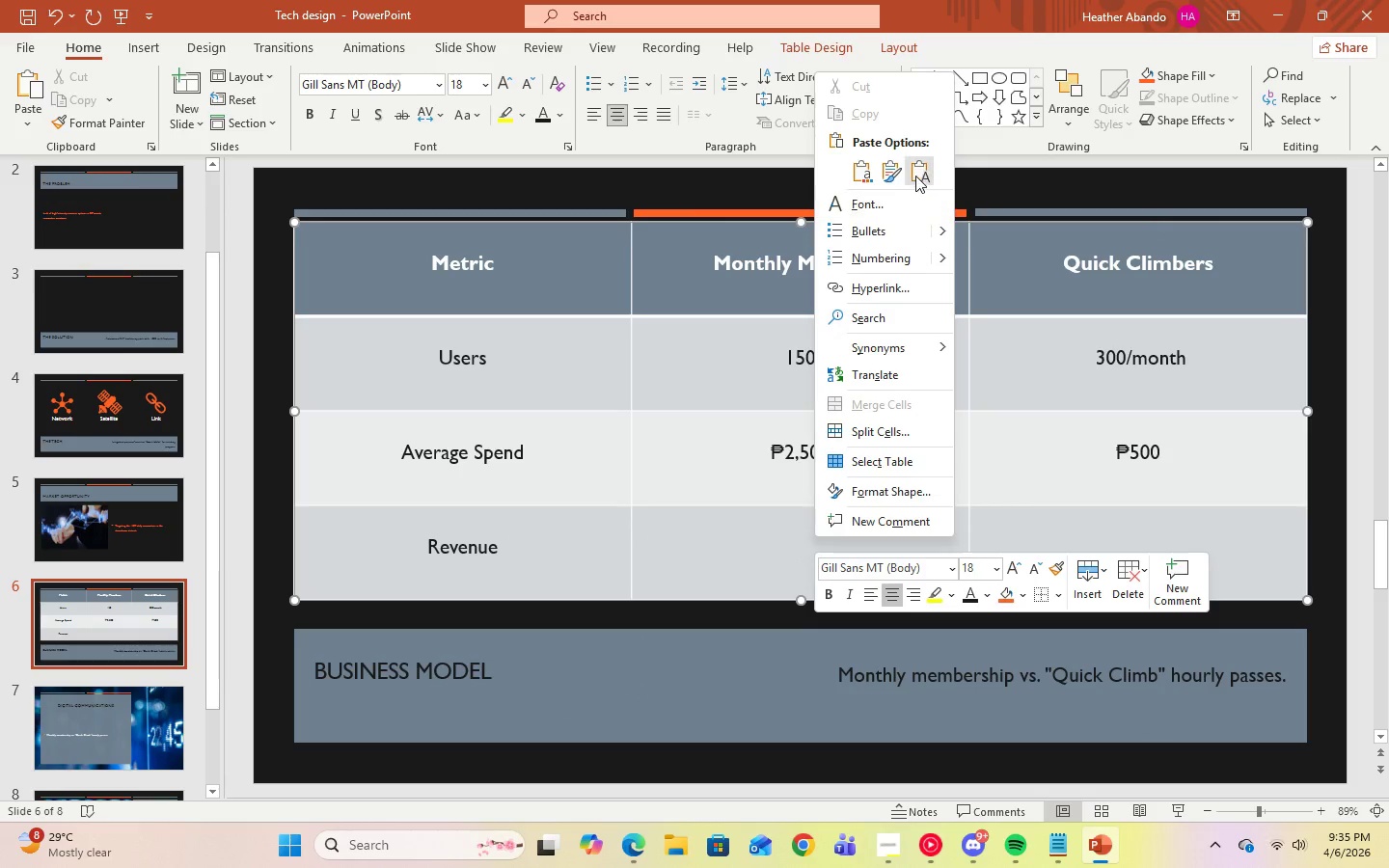 
left_click([915, 176])
 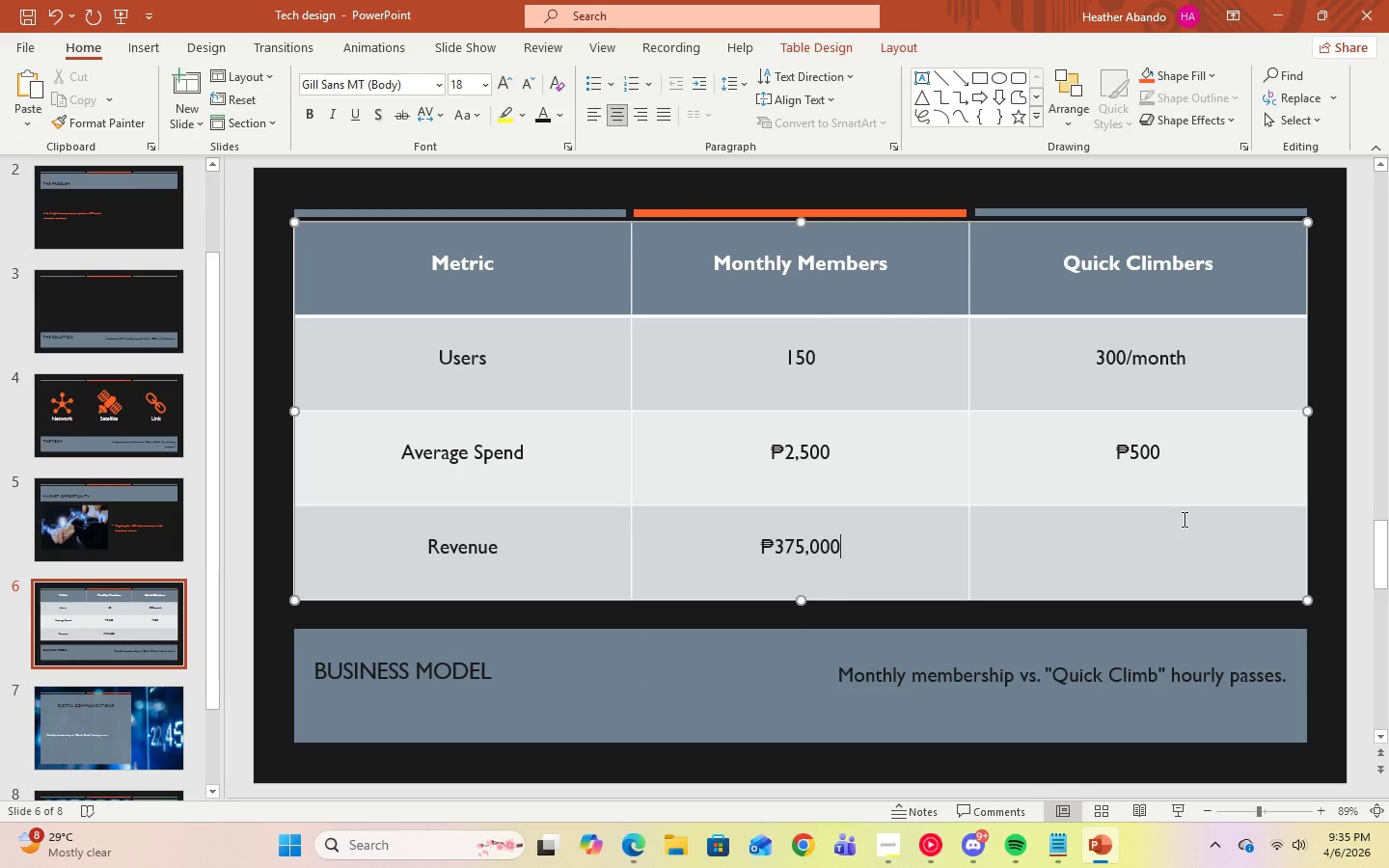 
key(ArrowRight)
 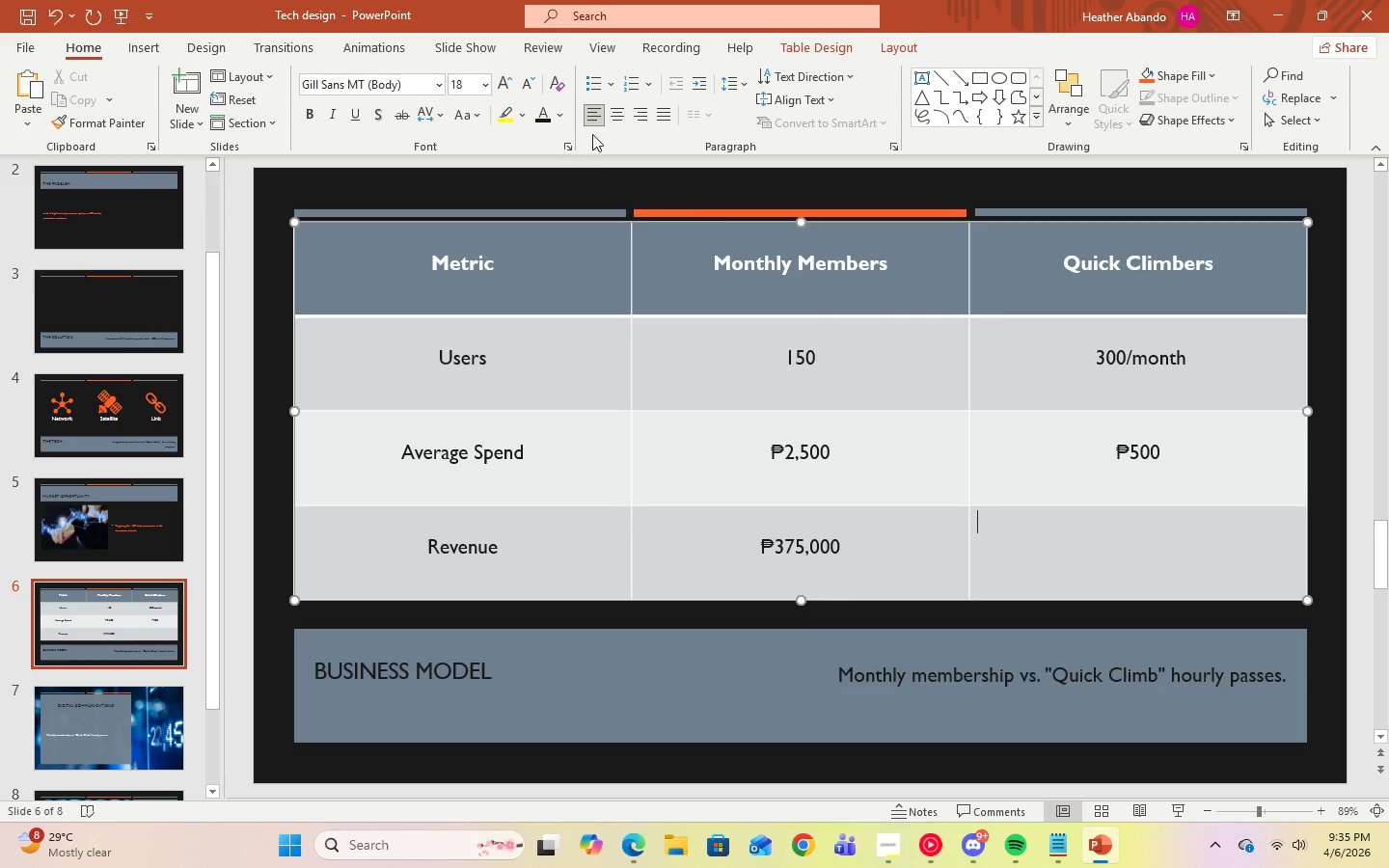 
left_click([613, 120])
 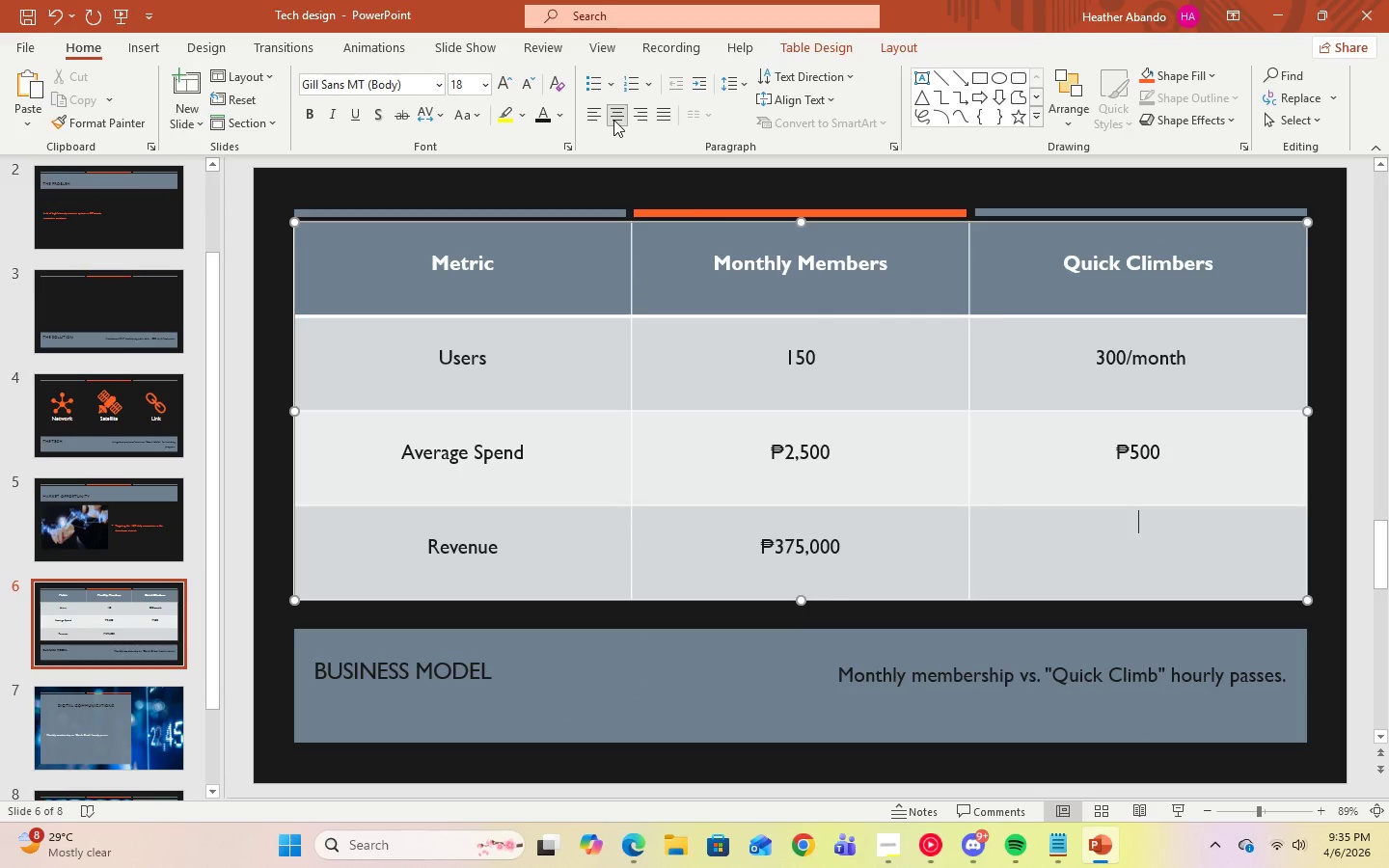 
key(Quote)
 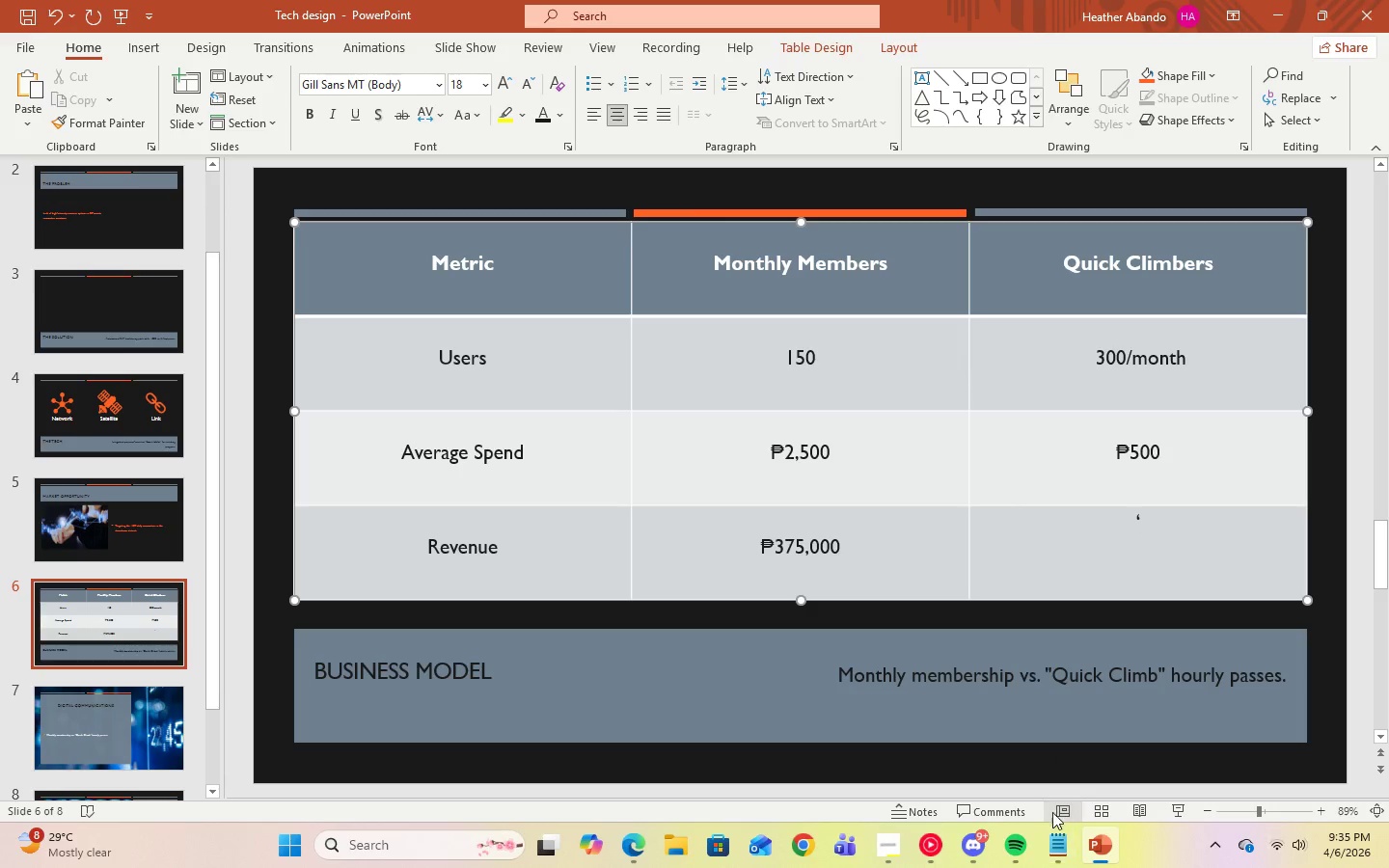 
key(Backspace)
 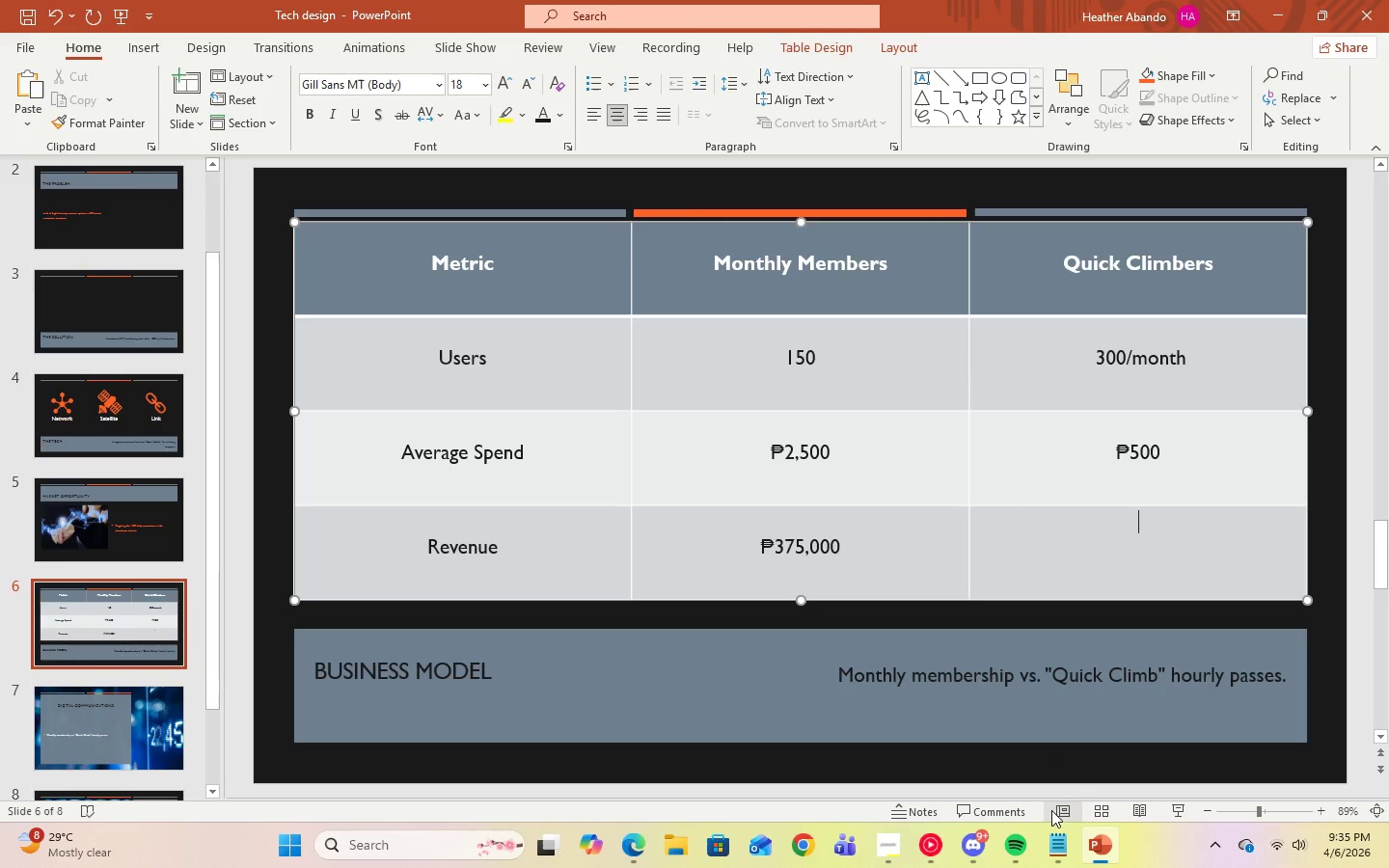 
key(Enter)
 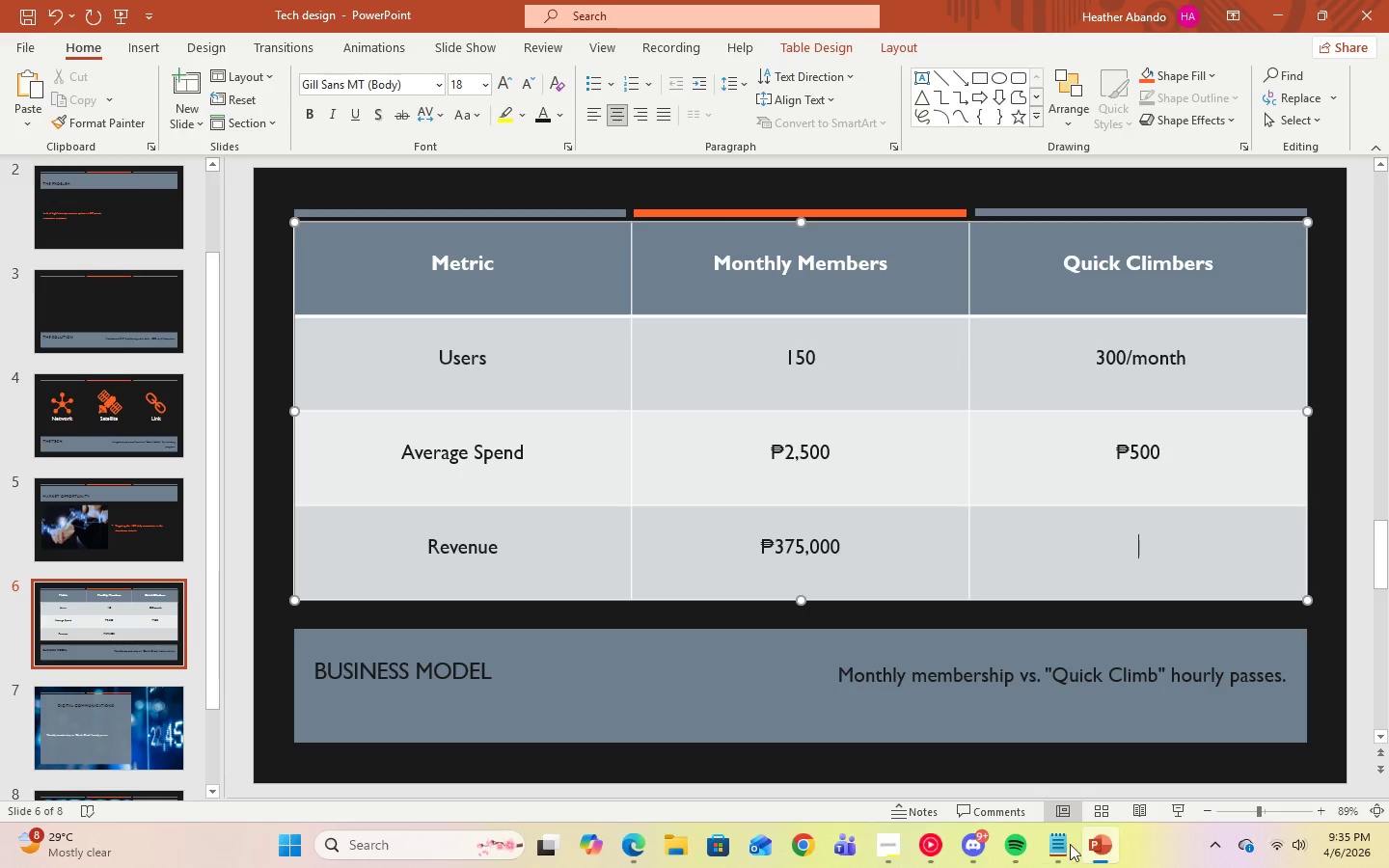 
left_click([1064, 846])
 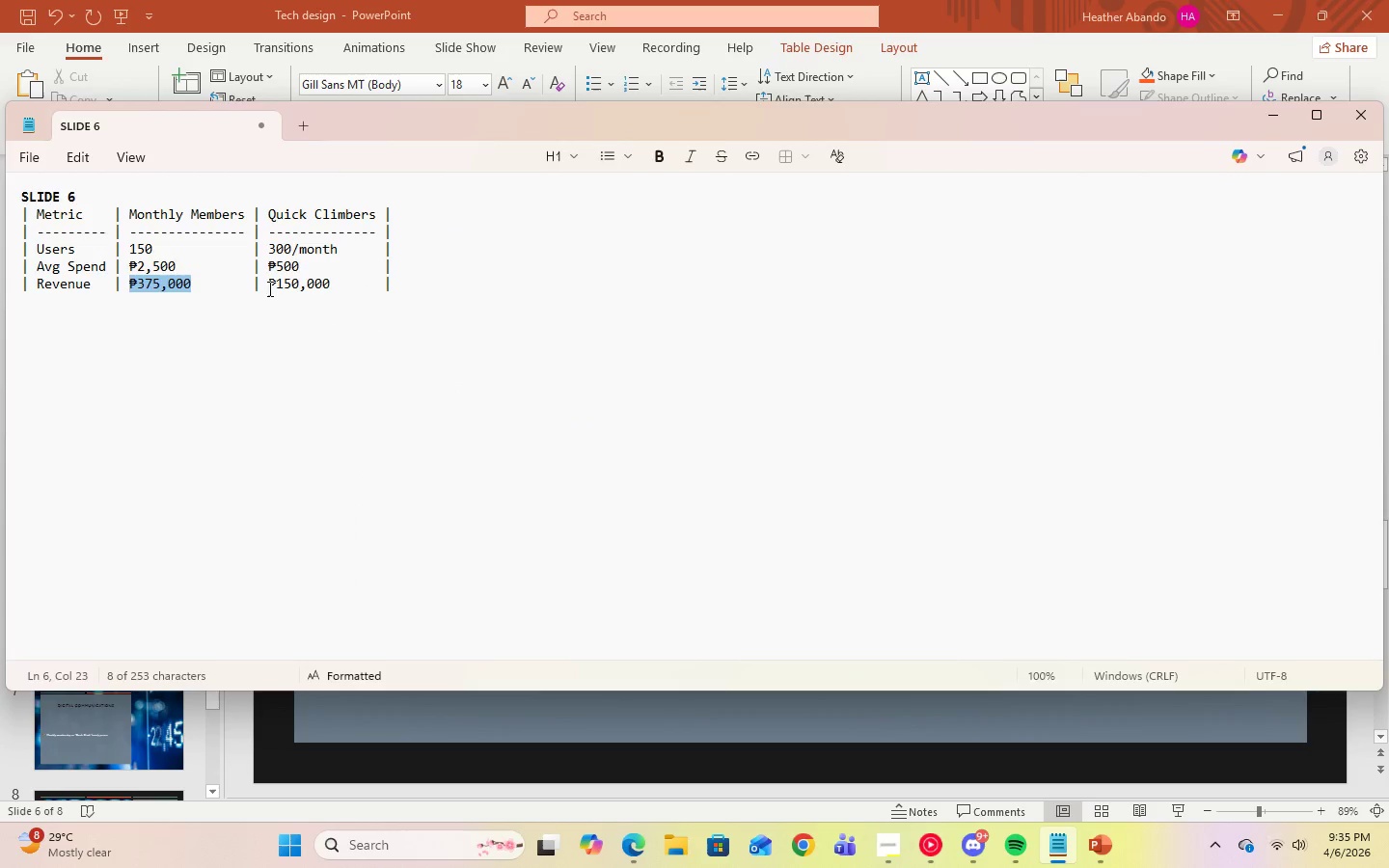 
left_click_drag(start_coordinate=[265, 286], to_coordinate=[338, 287])
 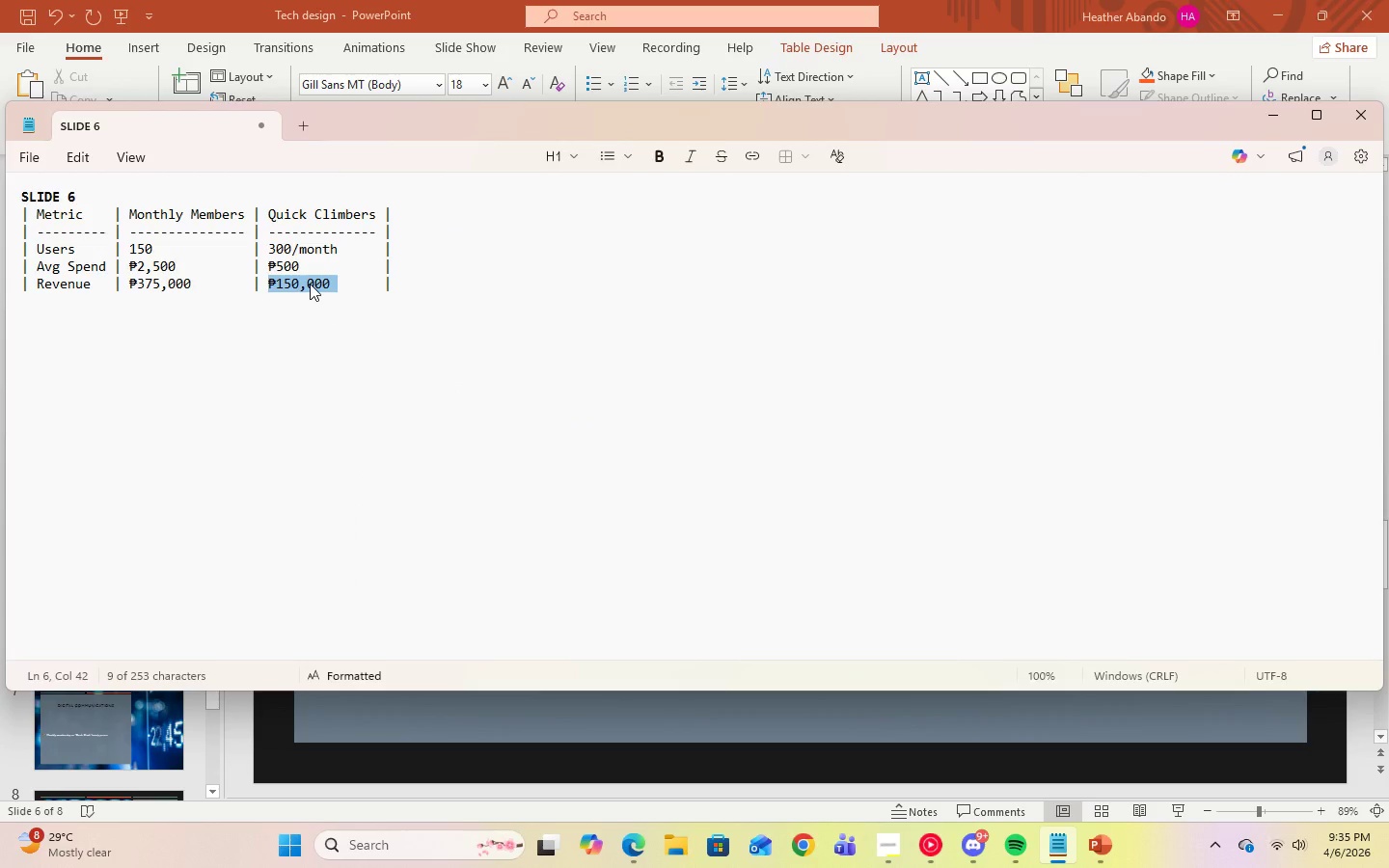 
right_click([310, 284])
 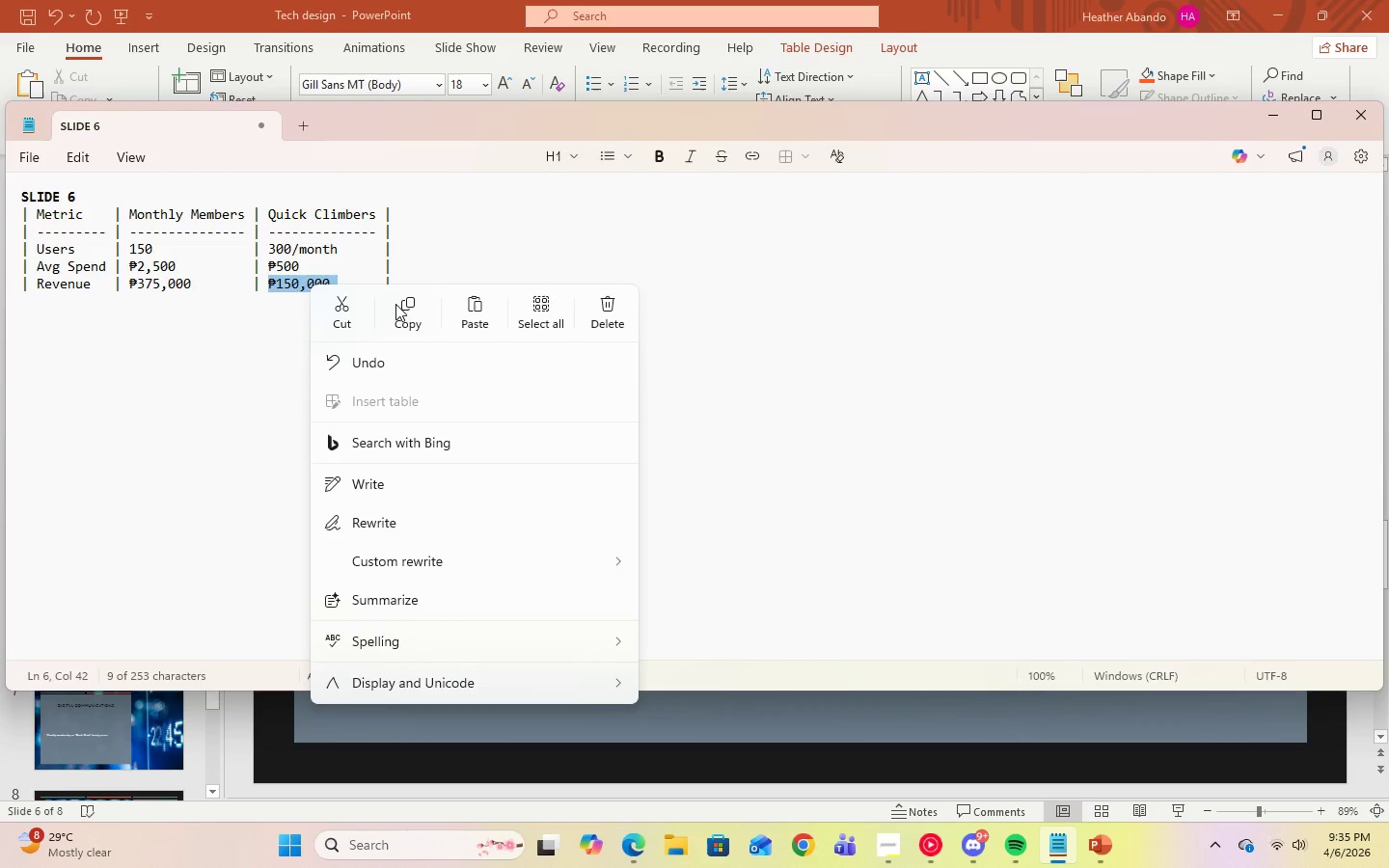 
left_click([398, 305])
 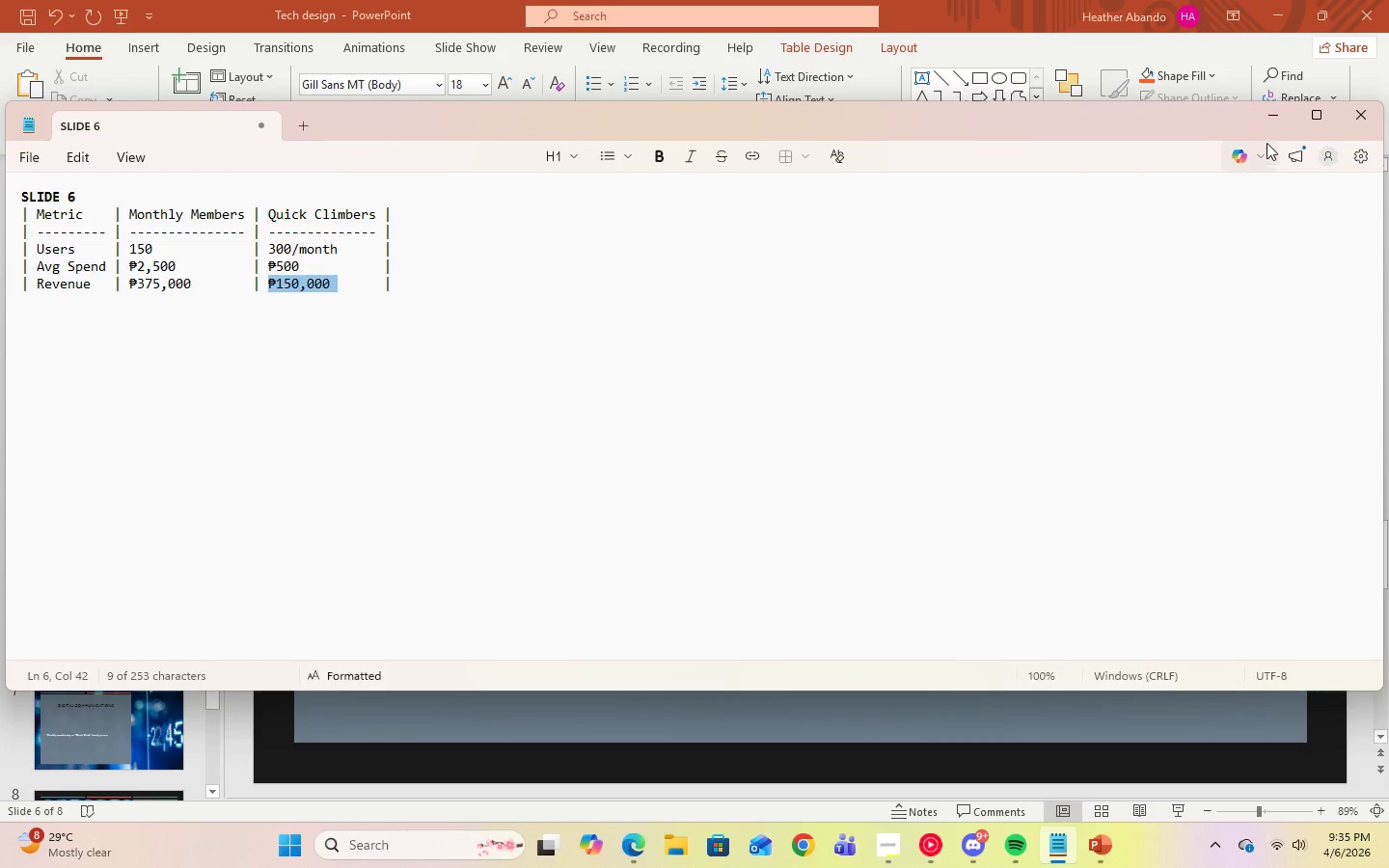 
left_click([1268, 119])
 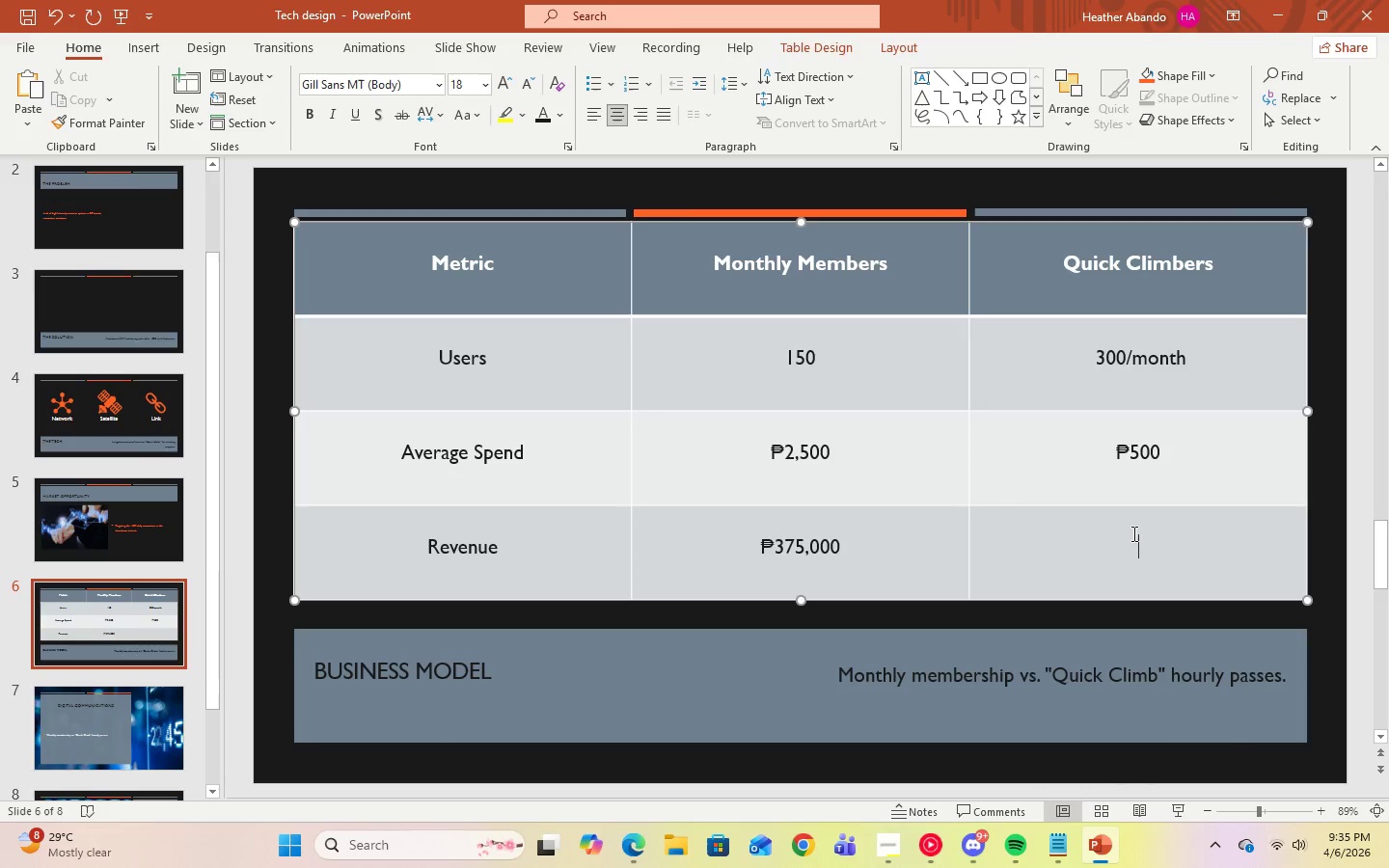 
right_click([1140, 546])
 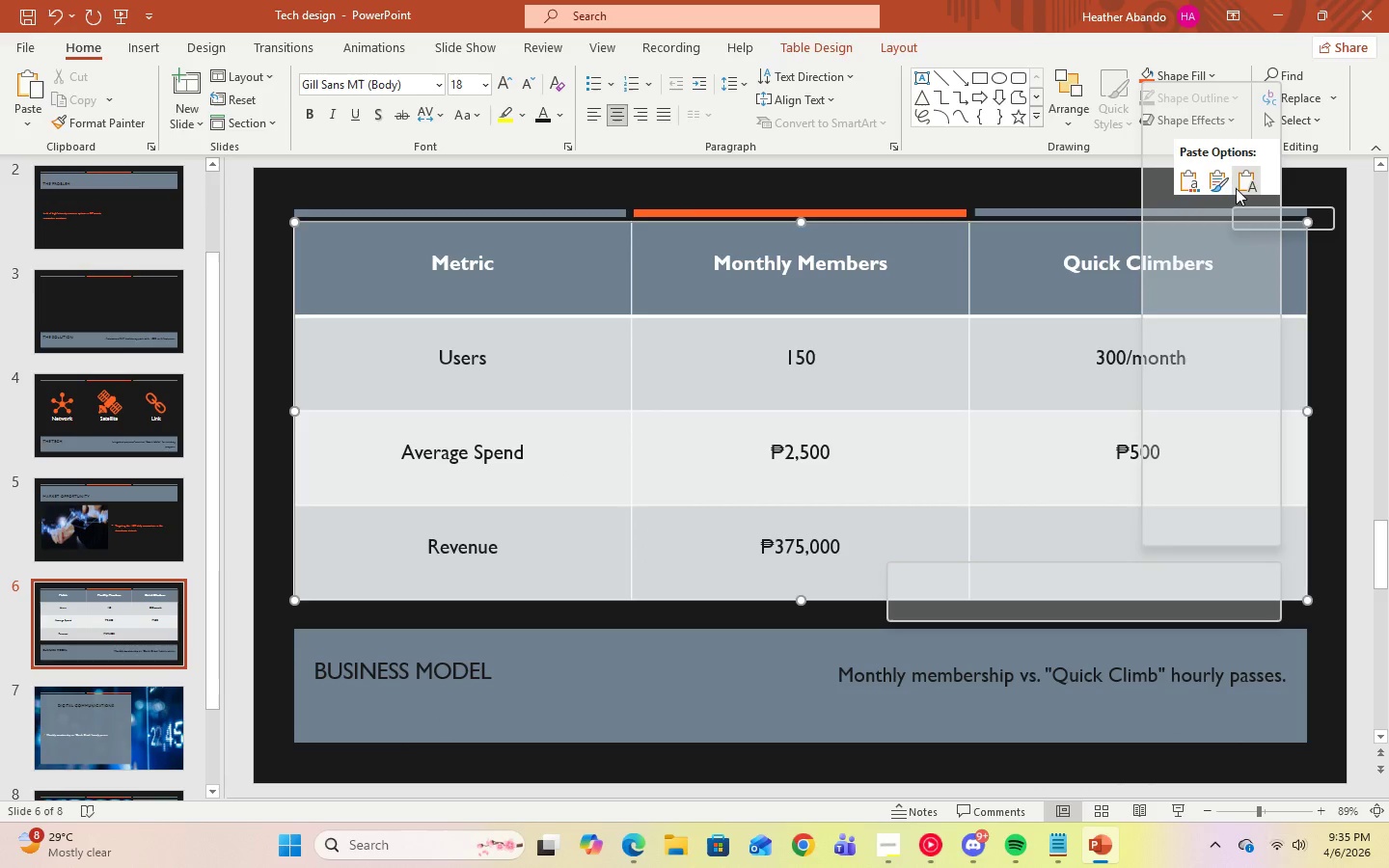 
left_click([1237, 188])
 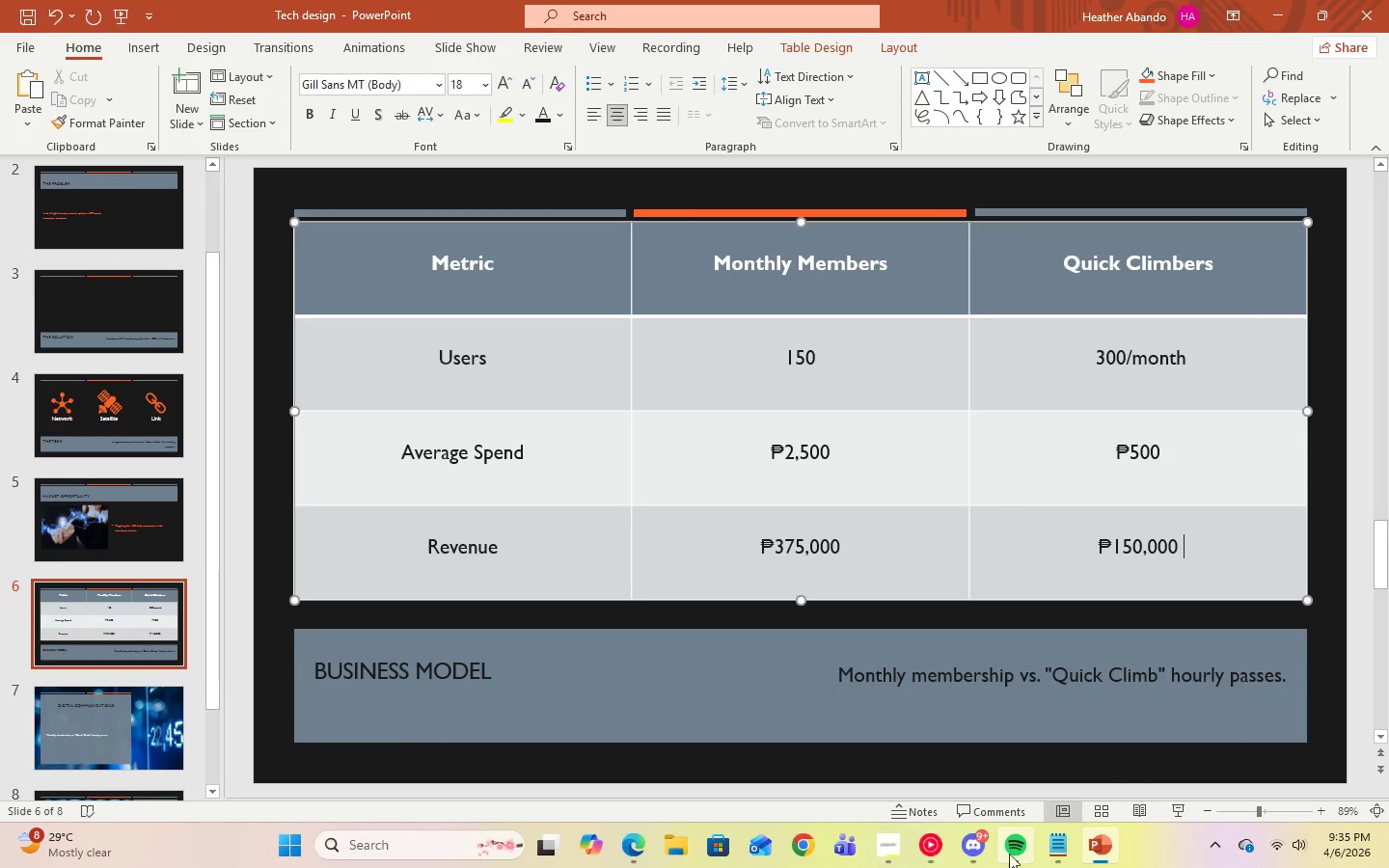 
left_click([926, 852])
 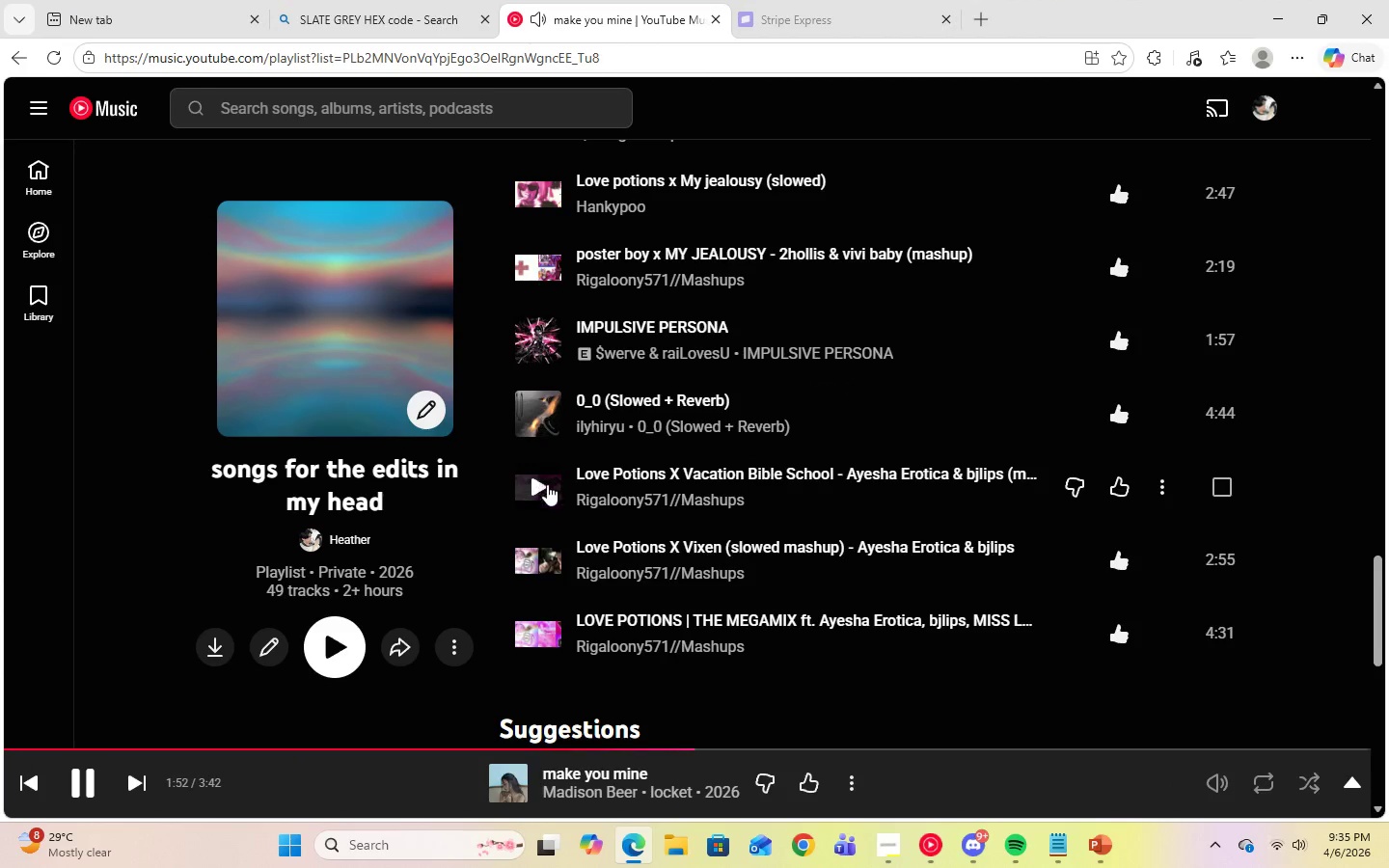 
left_click([539, 560])
 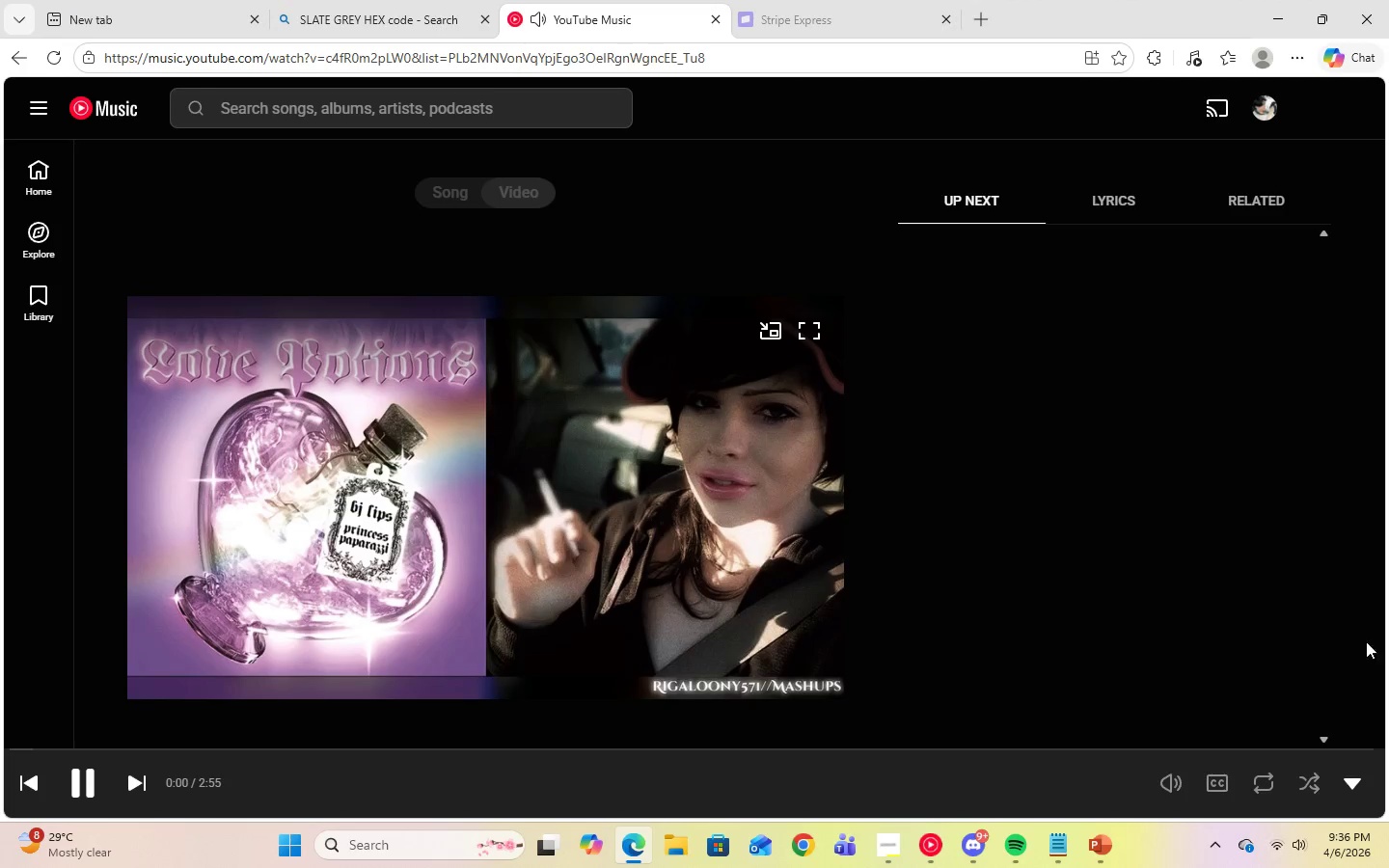 
left_click([1362, 772])
 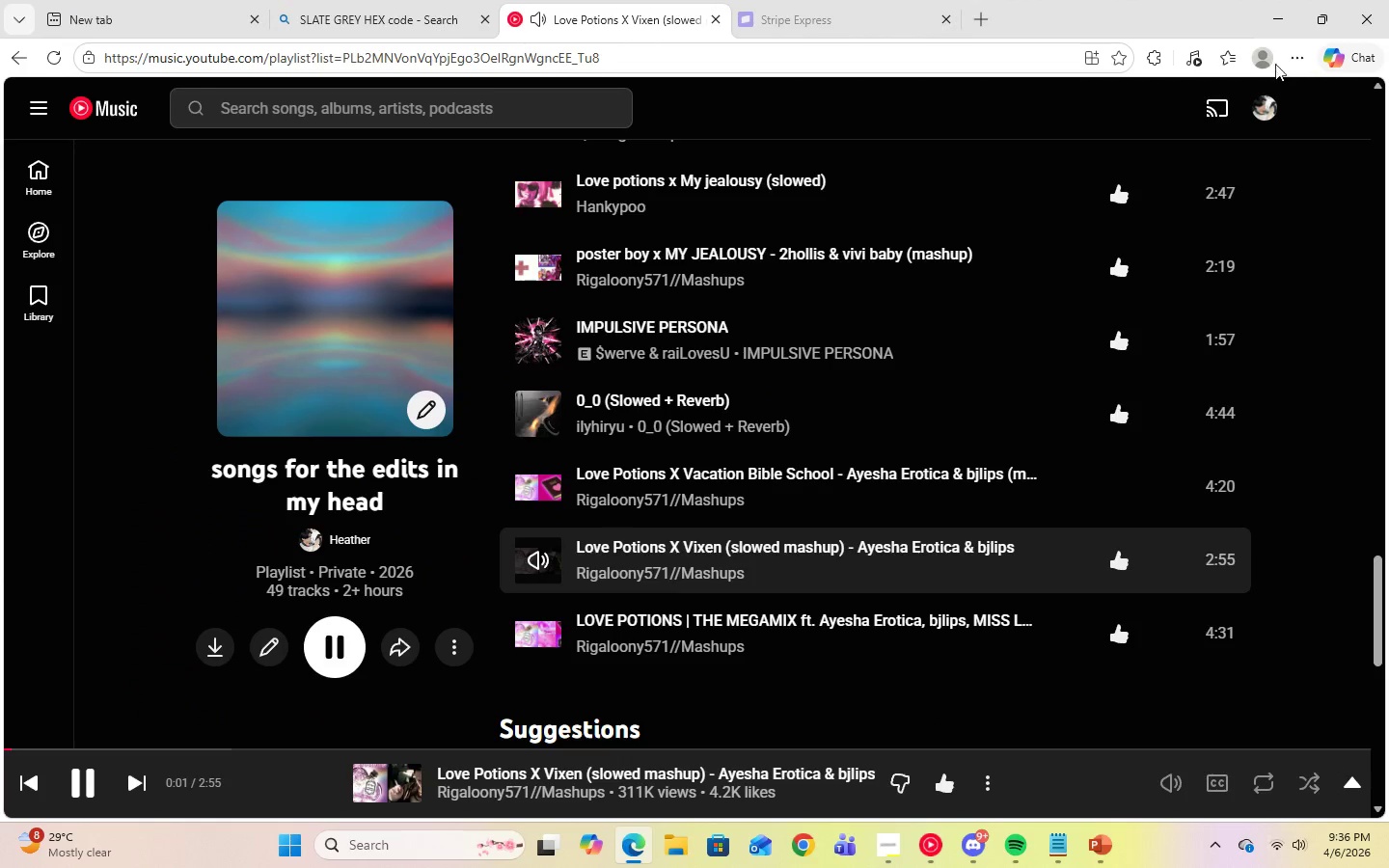 
left_click([1284, 25])
 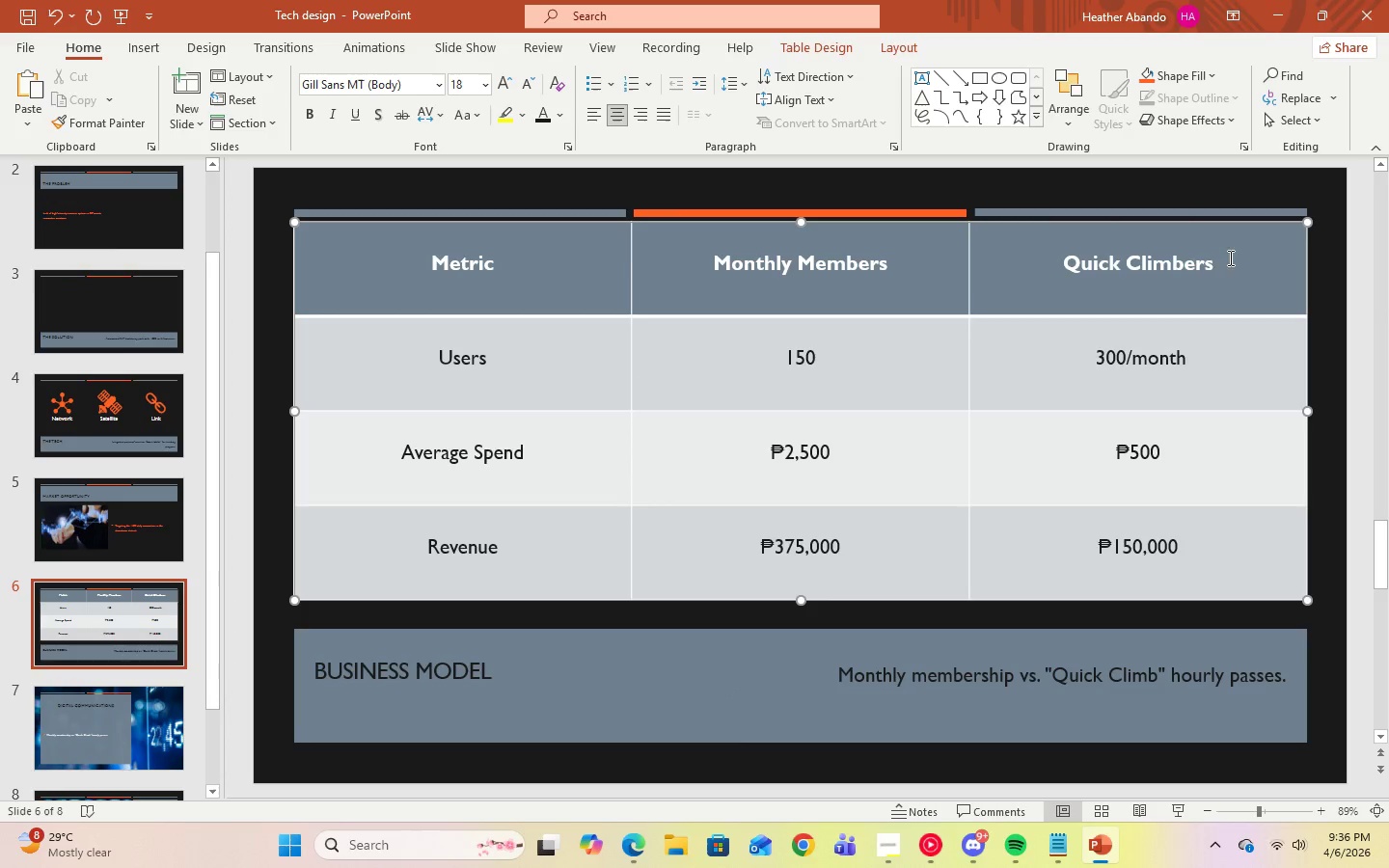 
left_click([406, 273])
 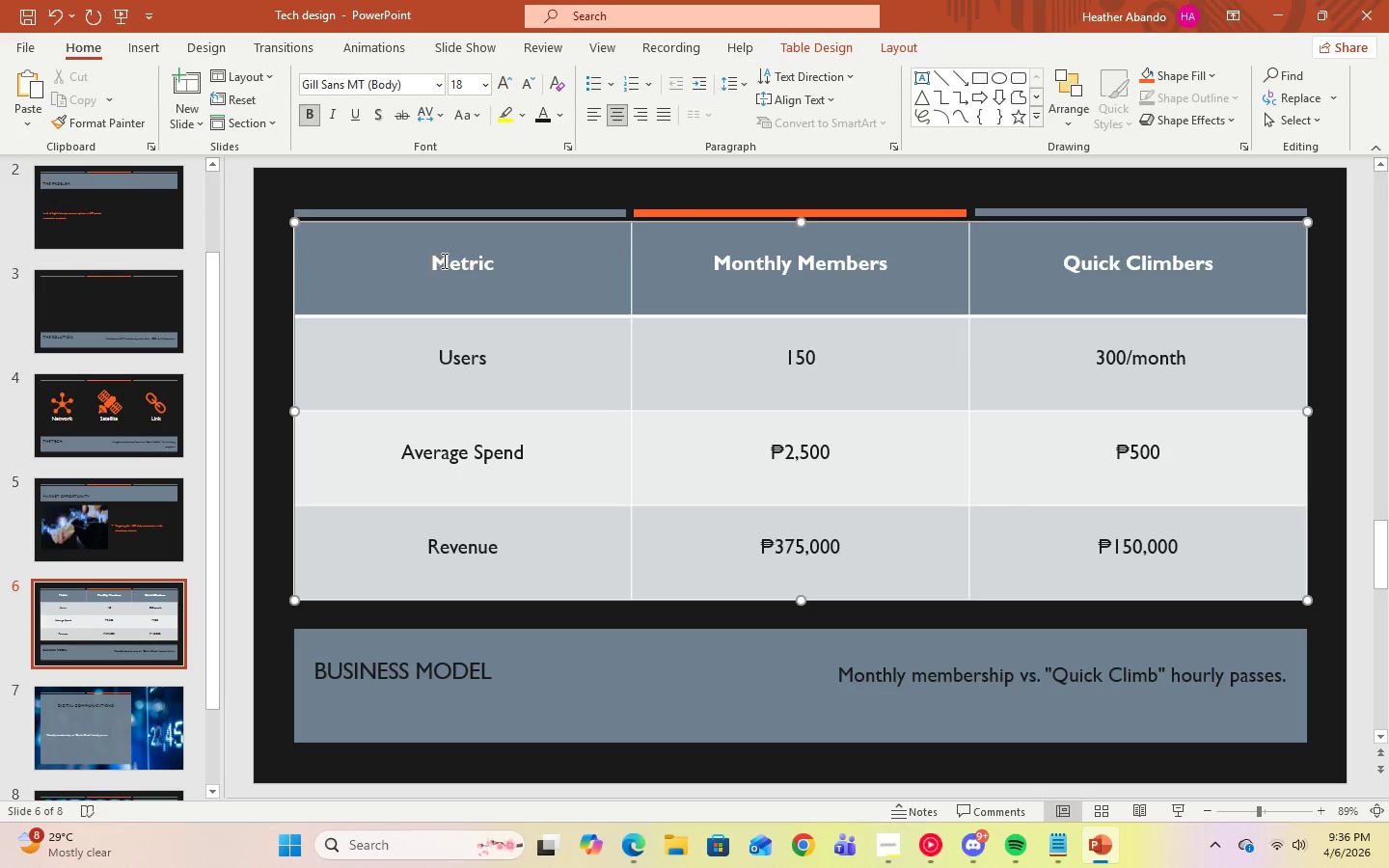 
left_click_drag(start_coordinate=[413, 261], to_coordinate=[1099, 267])
 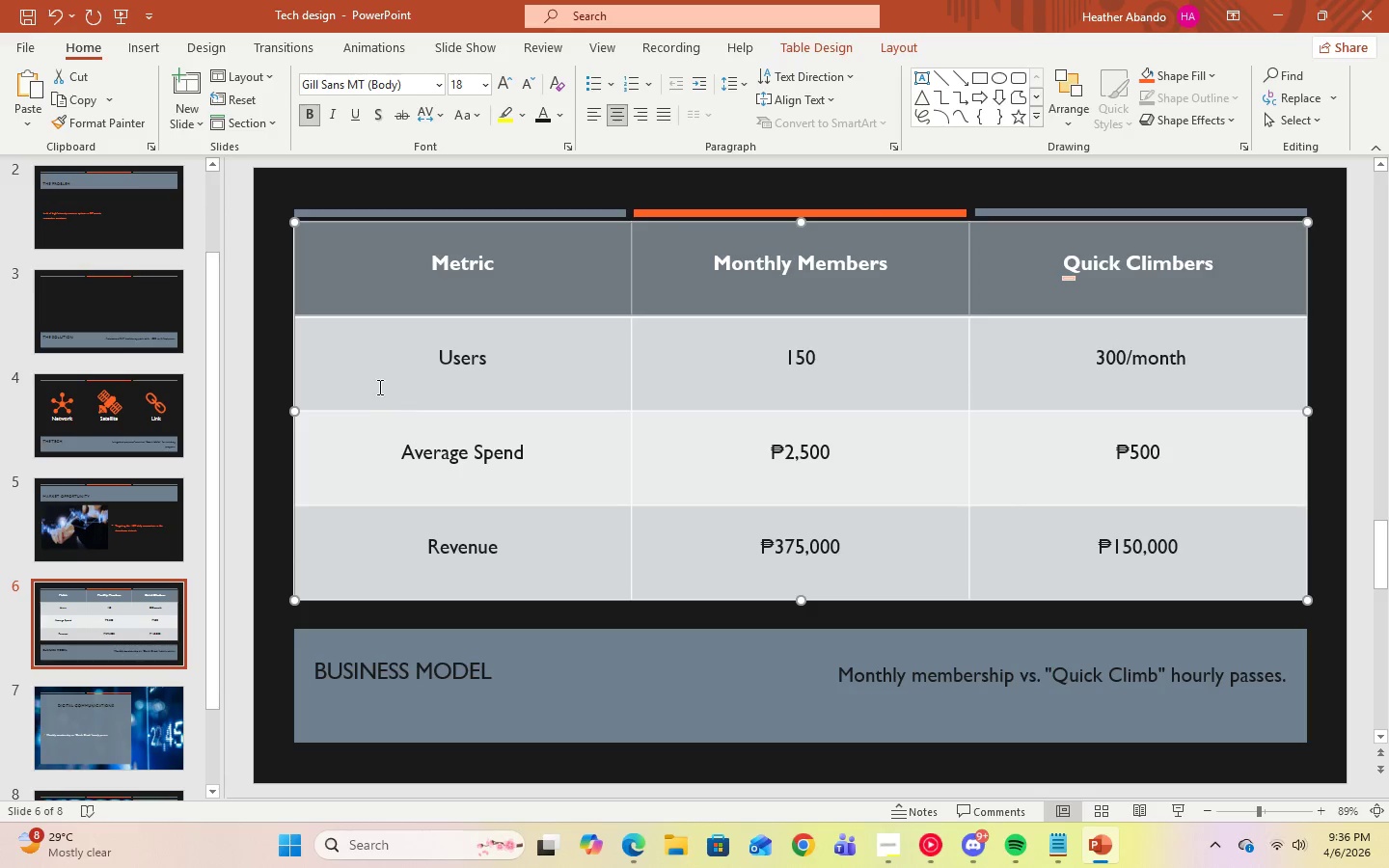 
left_click([426, 351])
 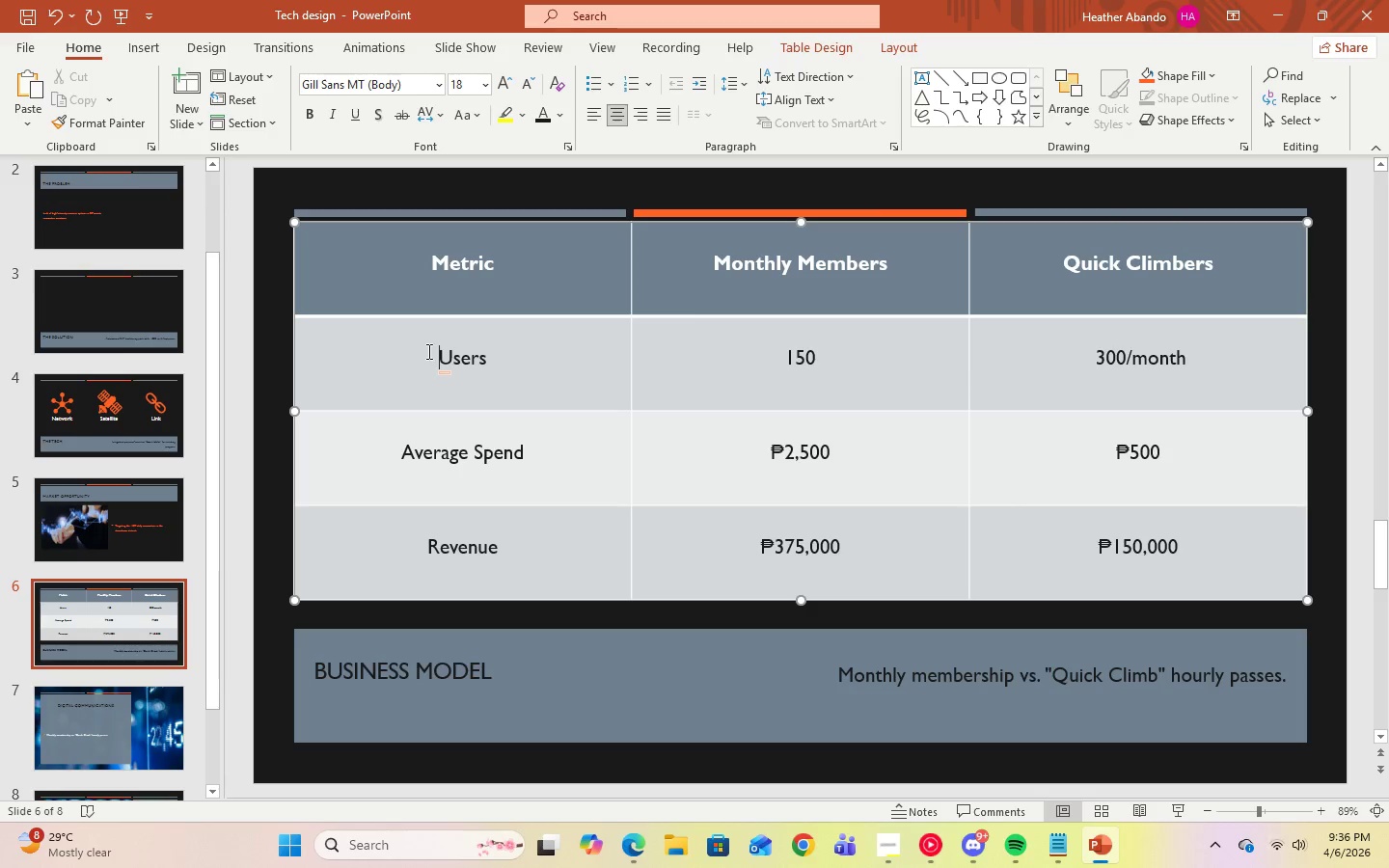 
left_click_drag(start_coordinate=[435, 351], to_coordinate=[1126, 534])
 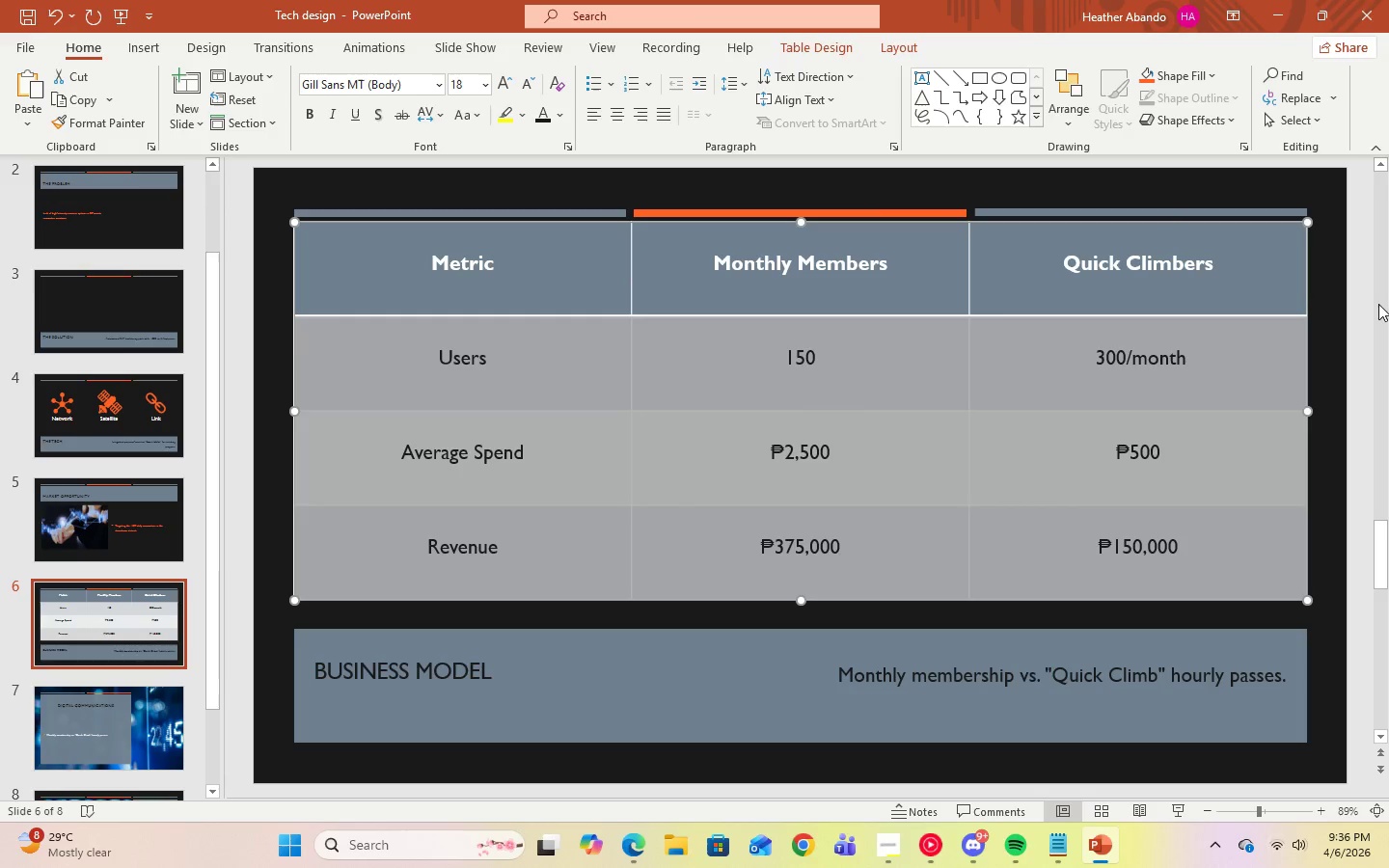 
left_click([1384, 300])
 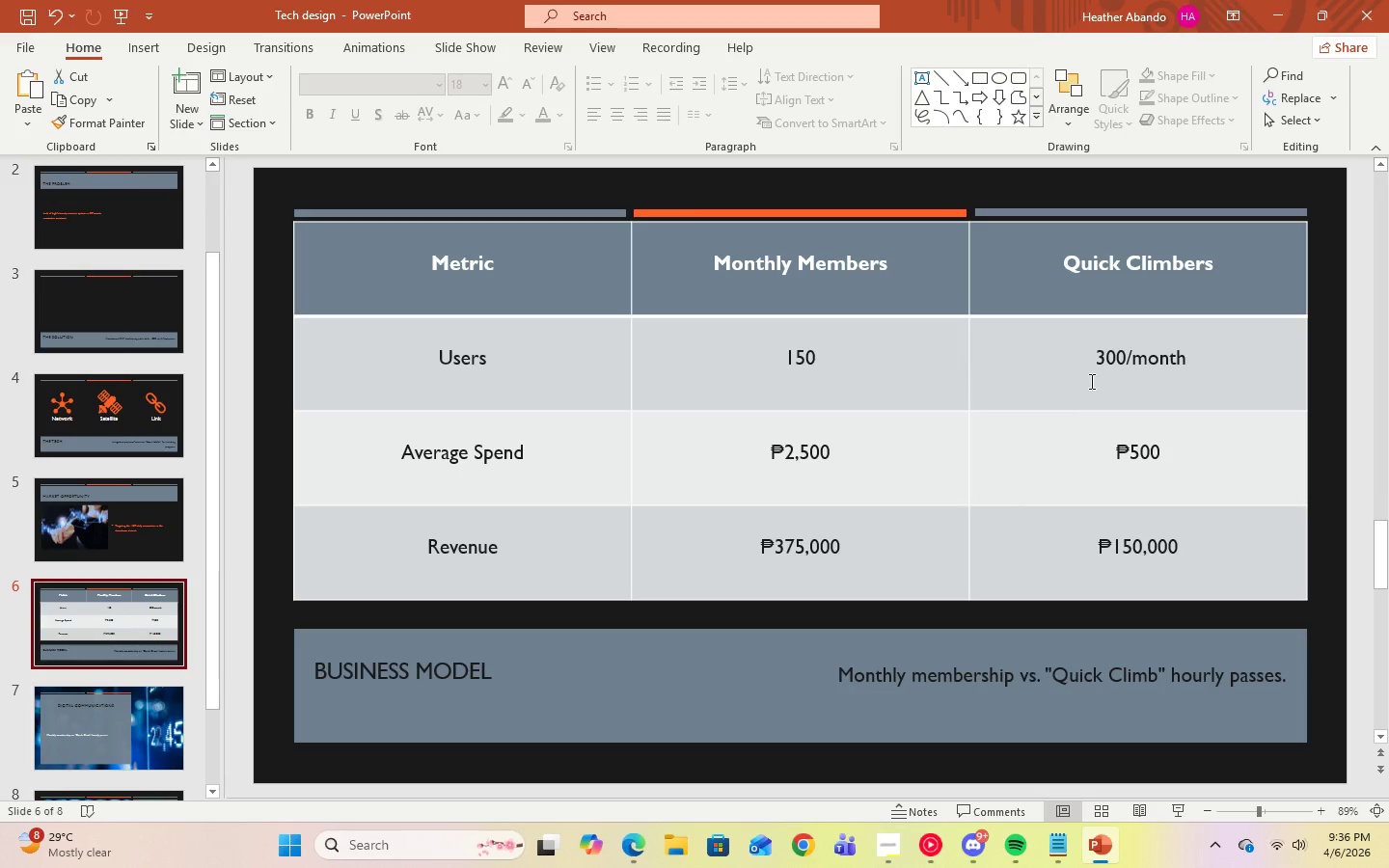 
wait(8.08)
 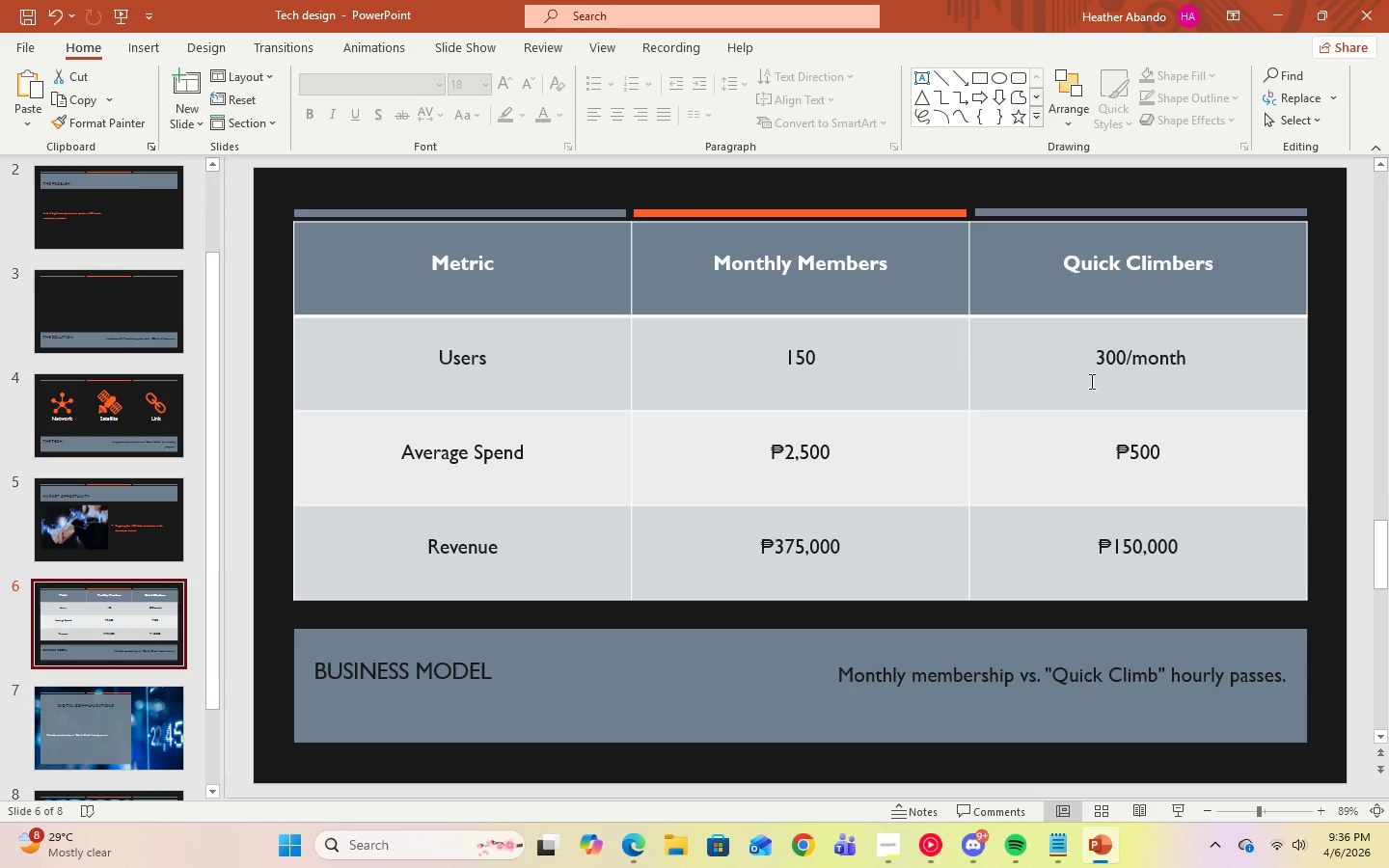 
left_click([381, 266])
 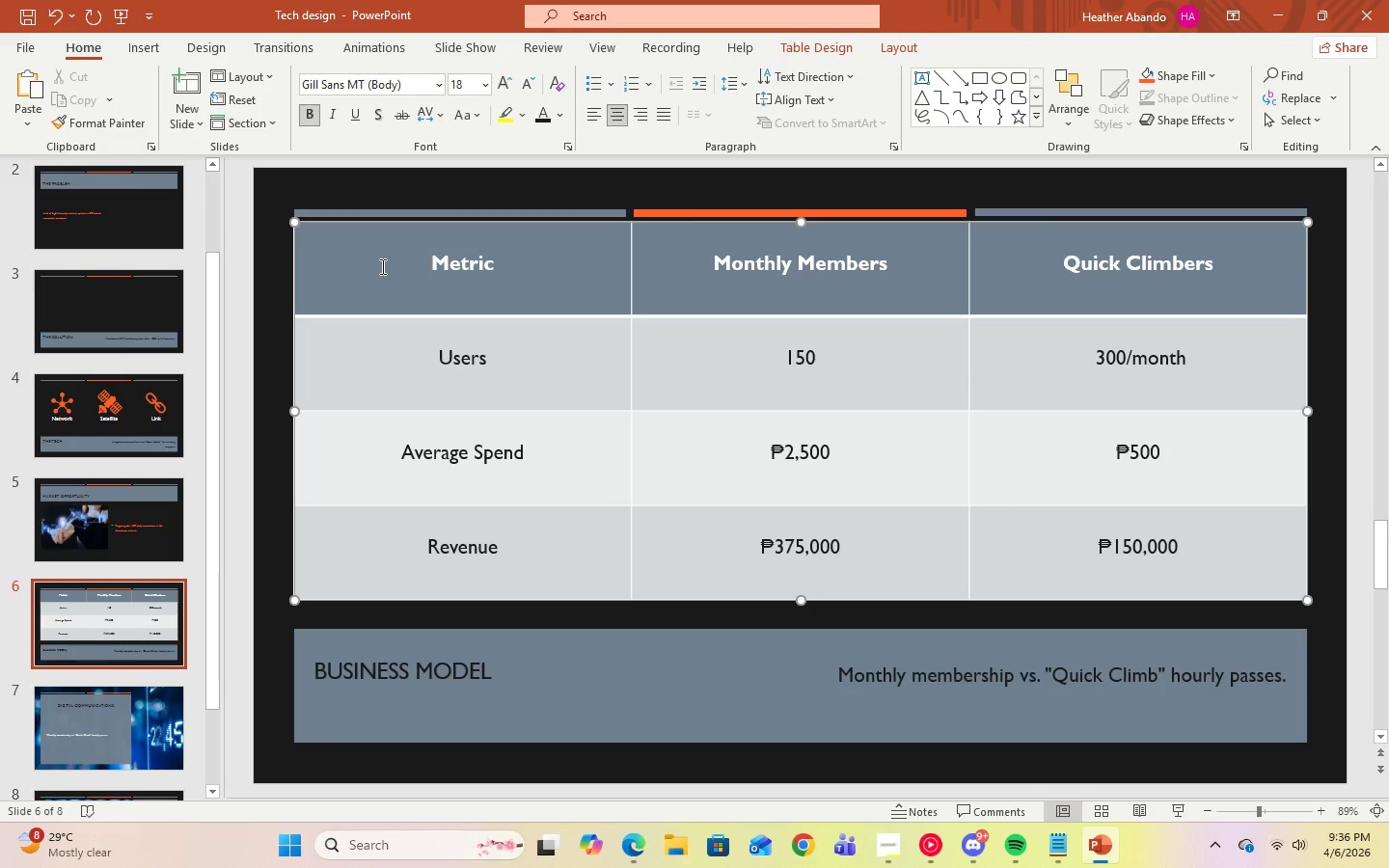 
left_click_drag(start_coordinate=[381, 266], to_coordinate=[1119, 282])
 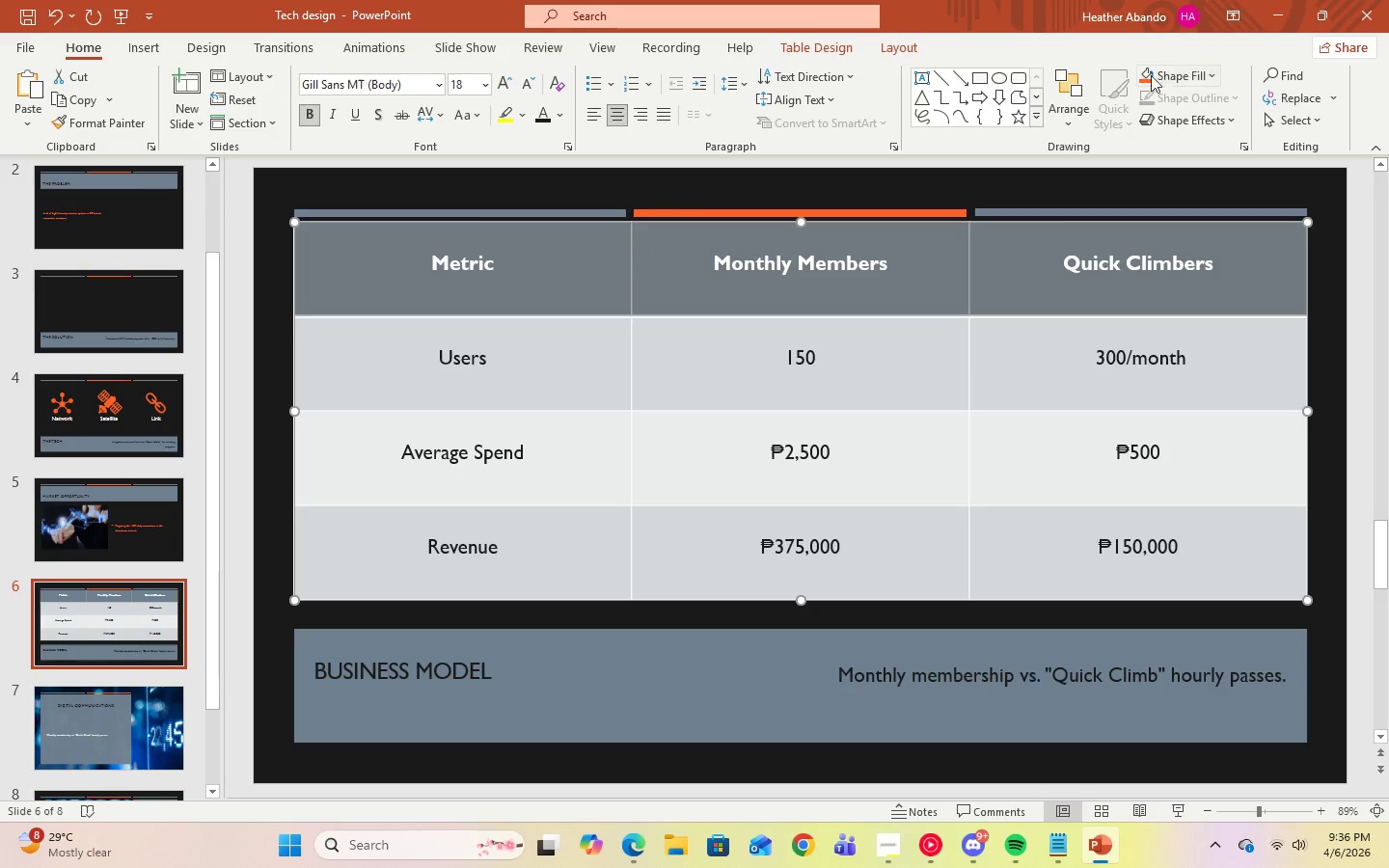 
left_click([1143, 78])
 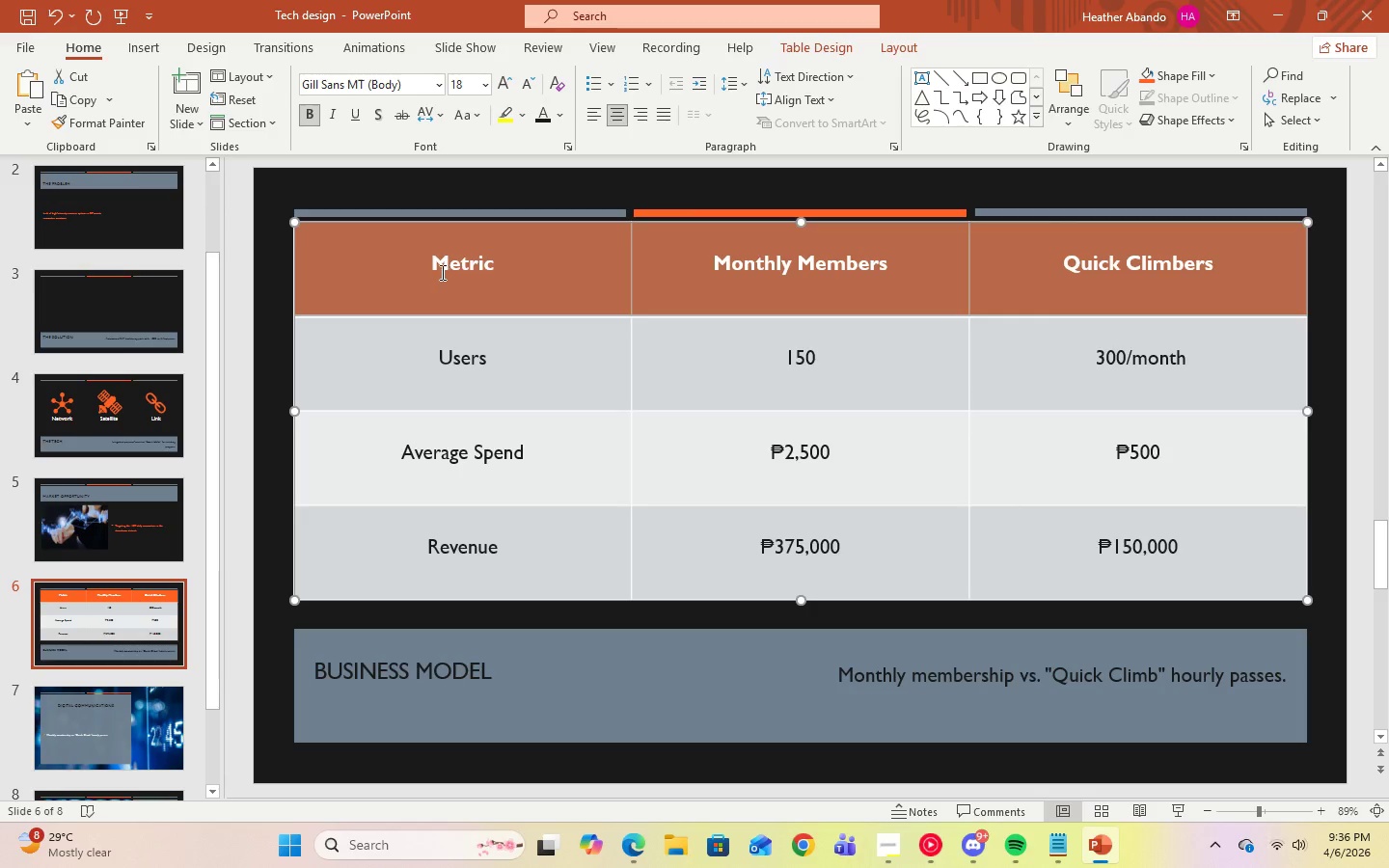 
left_click([429, 263])
 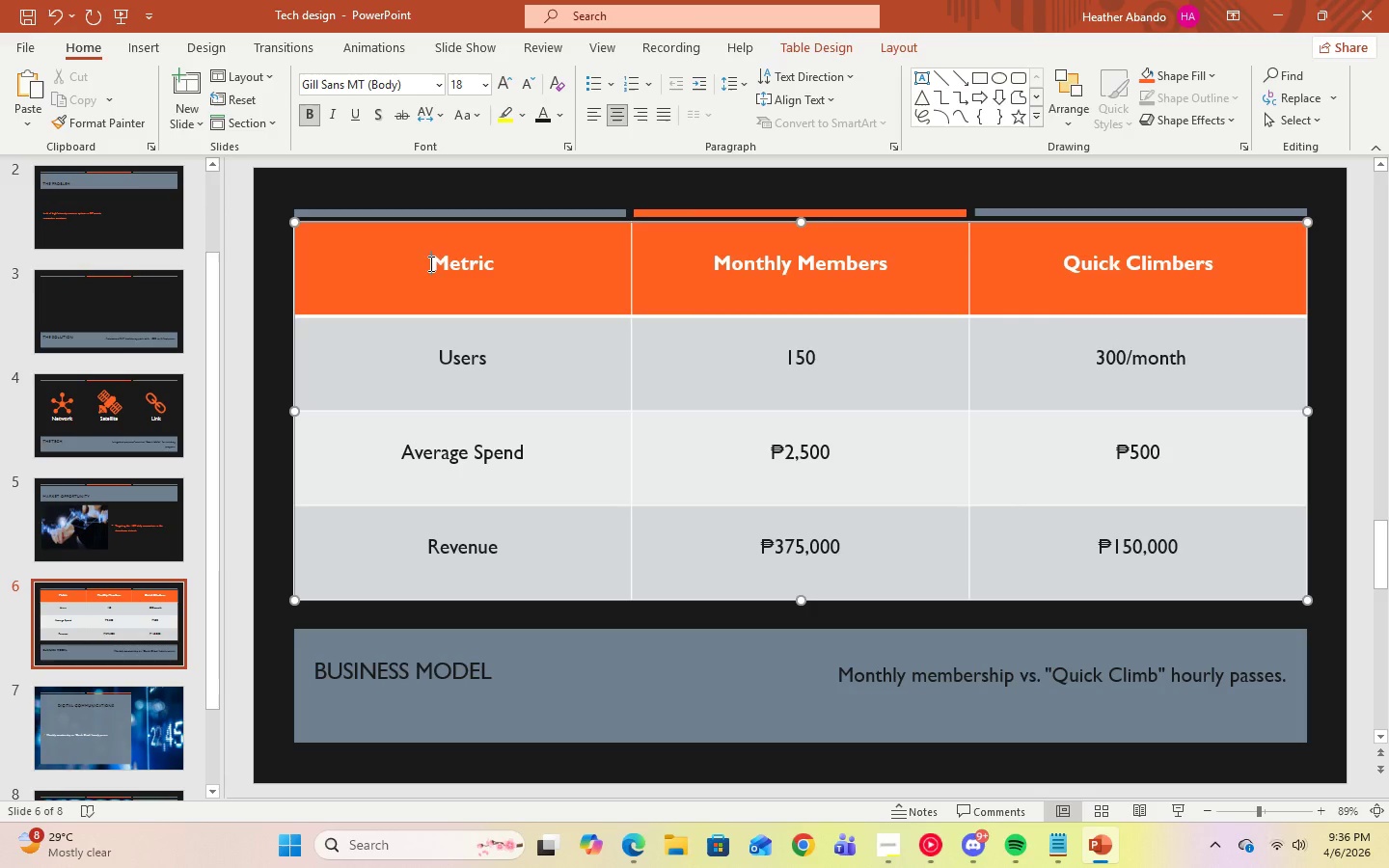 
left_click_drag(start_coordinate=[429, 263], to_coordinate=[1132, 253])
 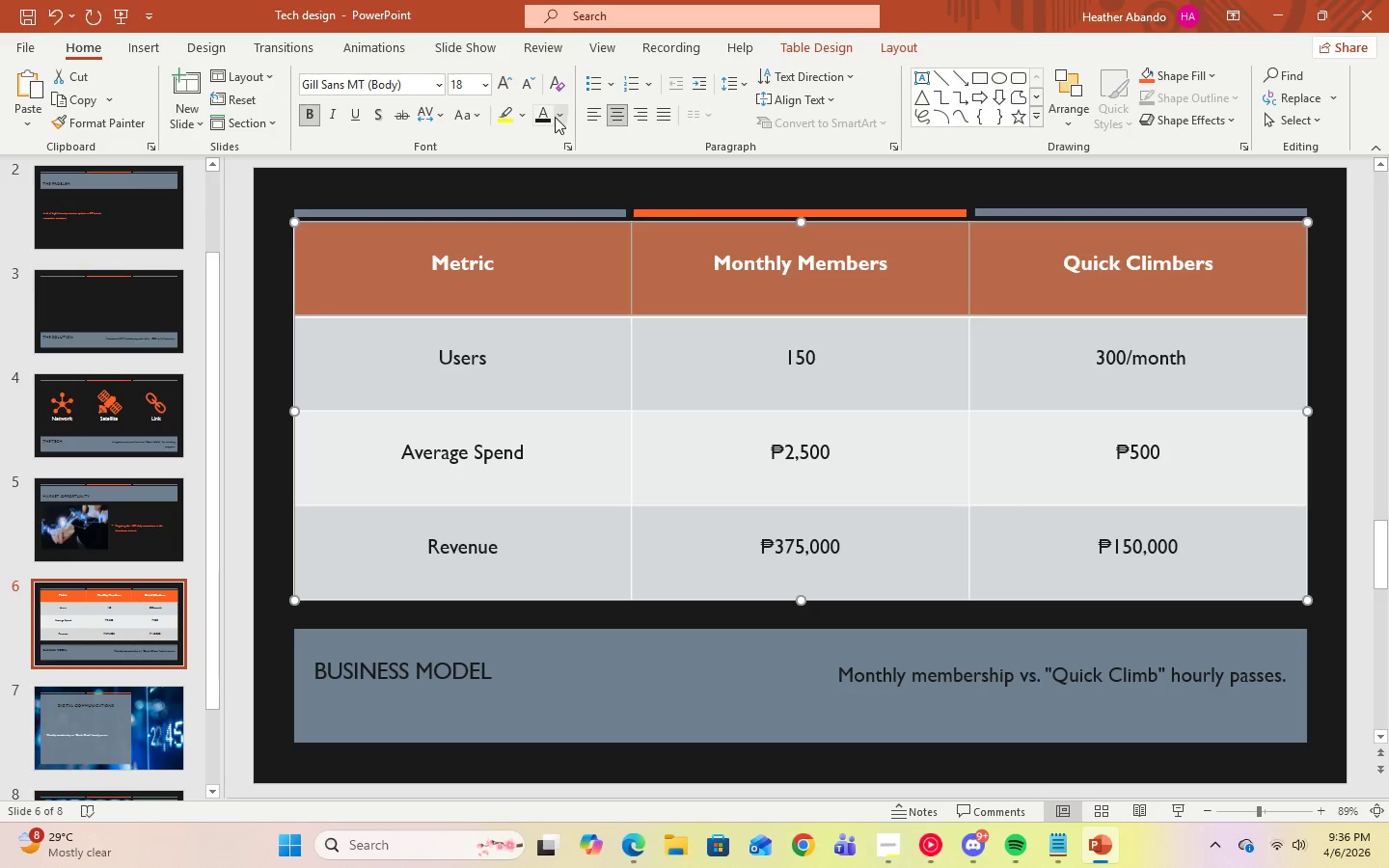 
left_click([546, 116])
 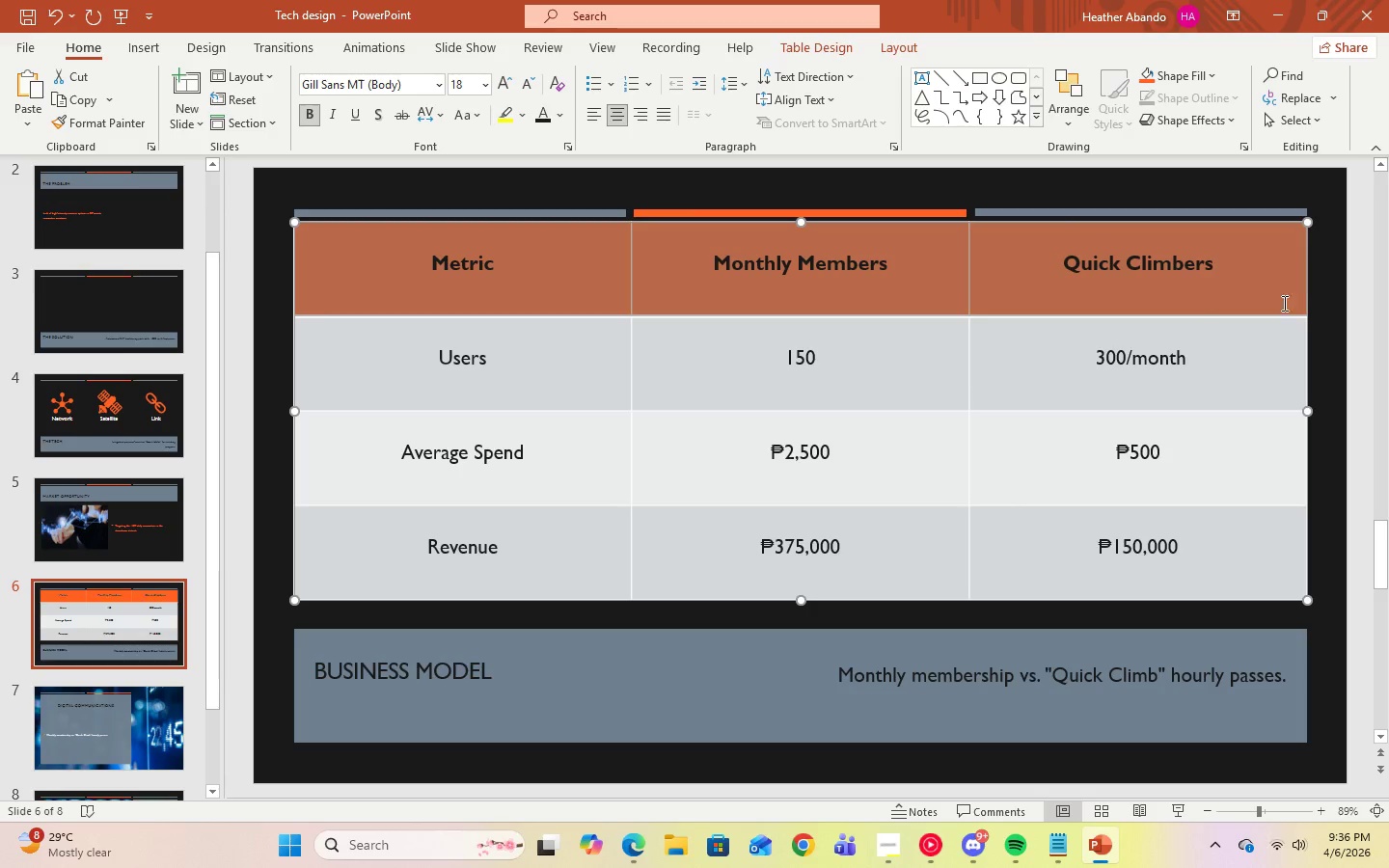 
left_click([1304, 303])
 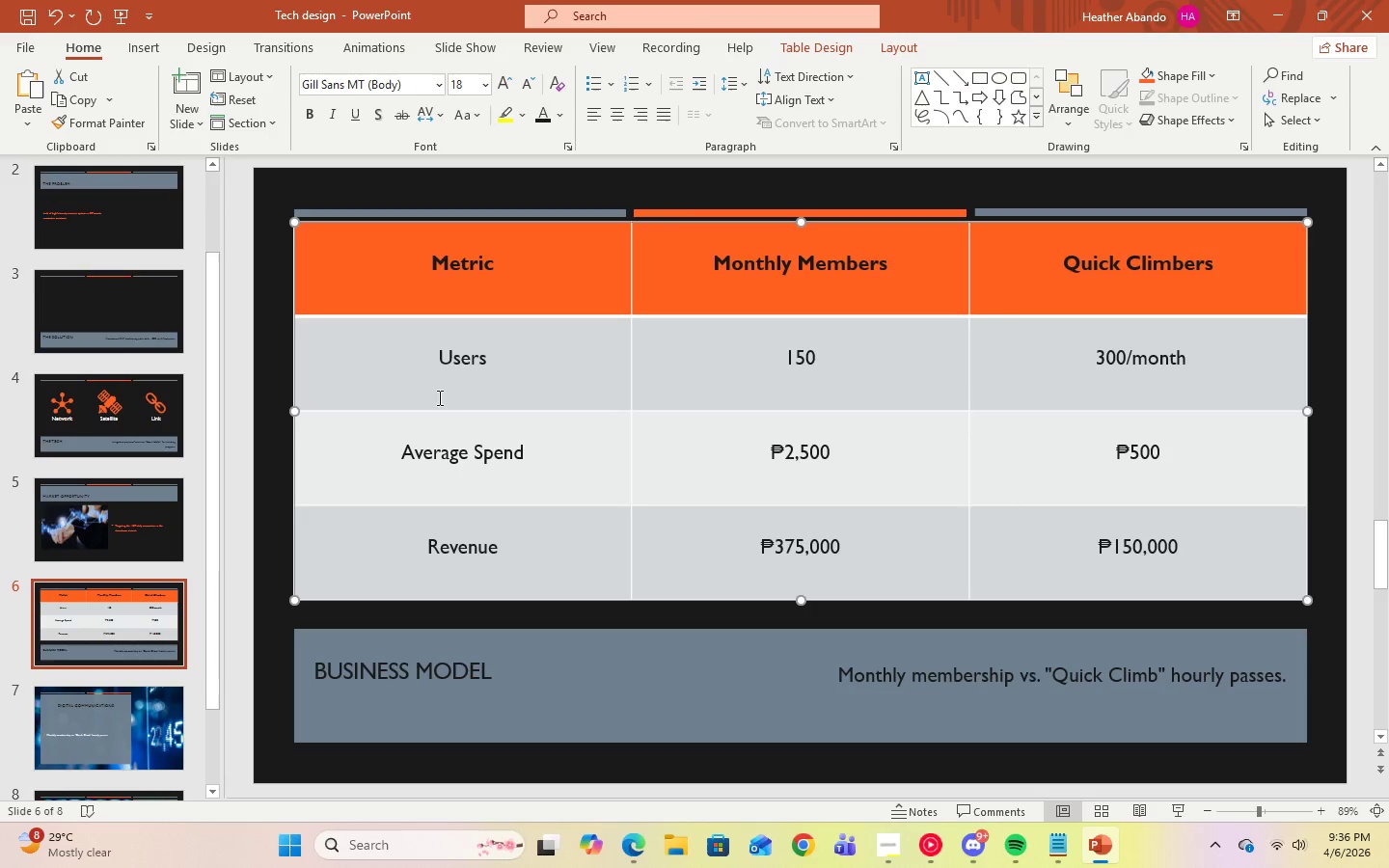 
left_click([442, 366])
 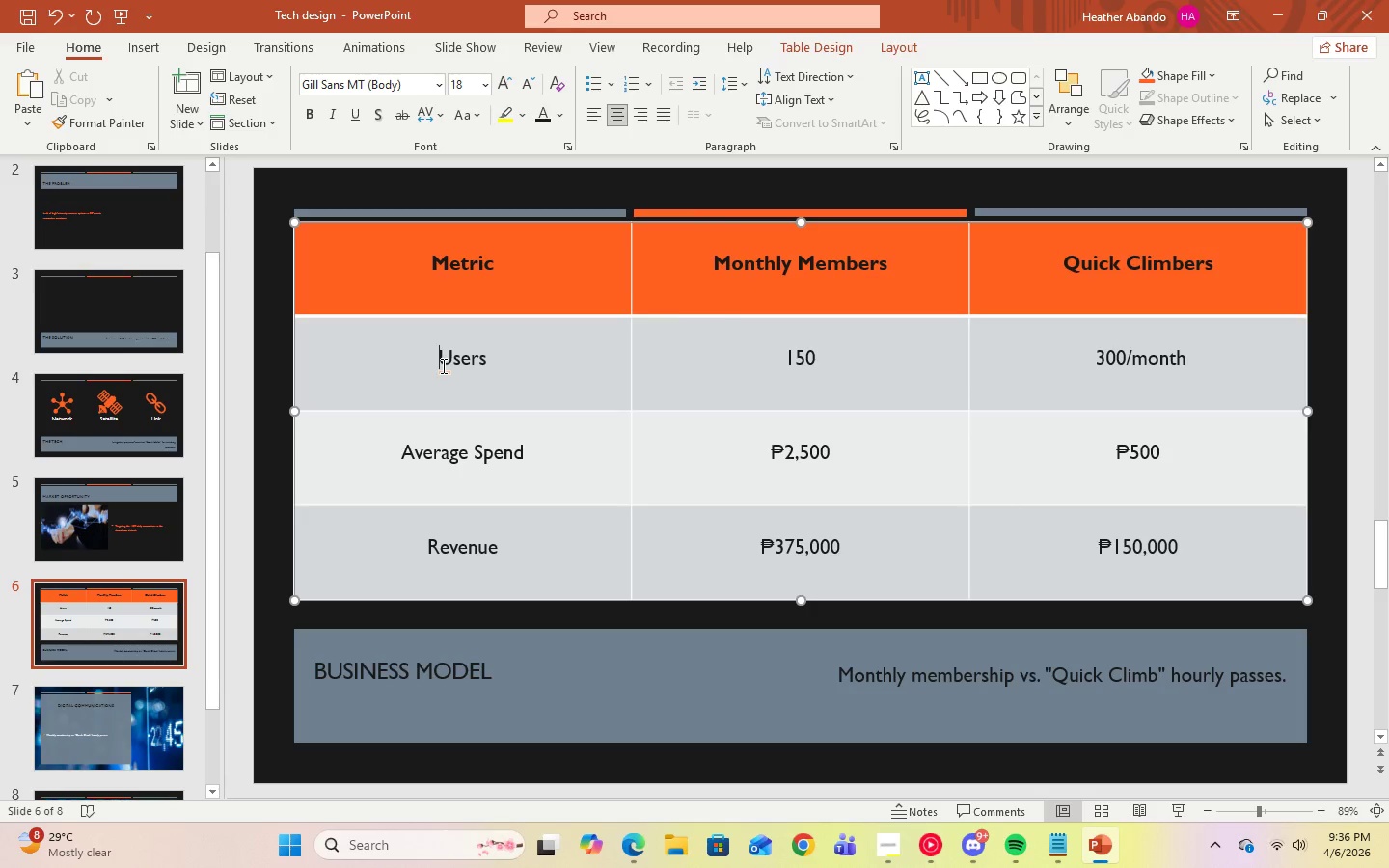 
left_click_drag(start_coordinate=[442, 366], to_coordinate=[1147, 552])
 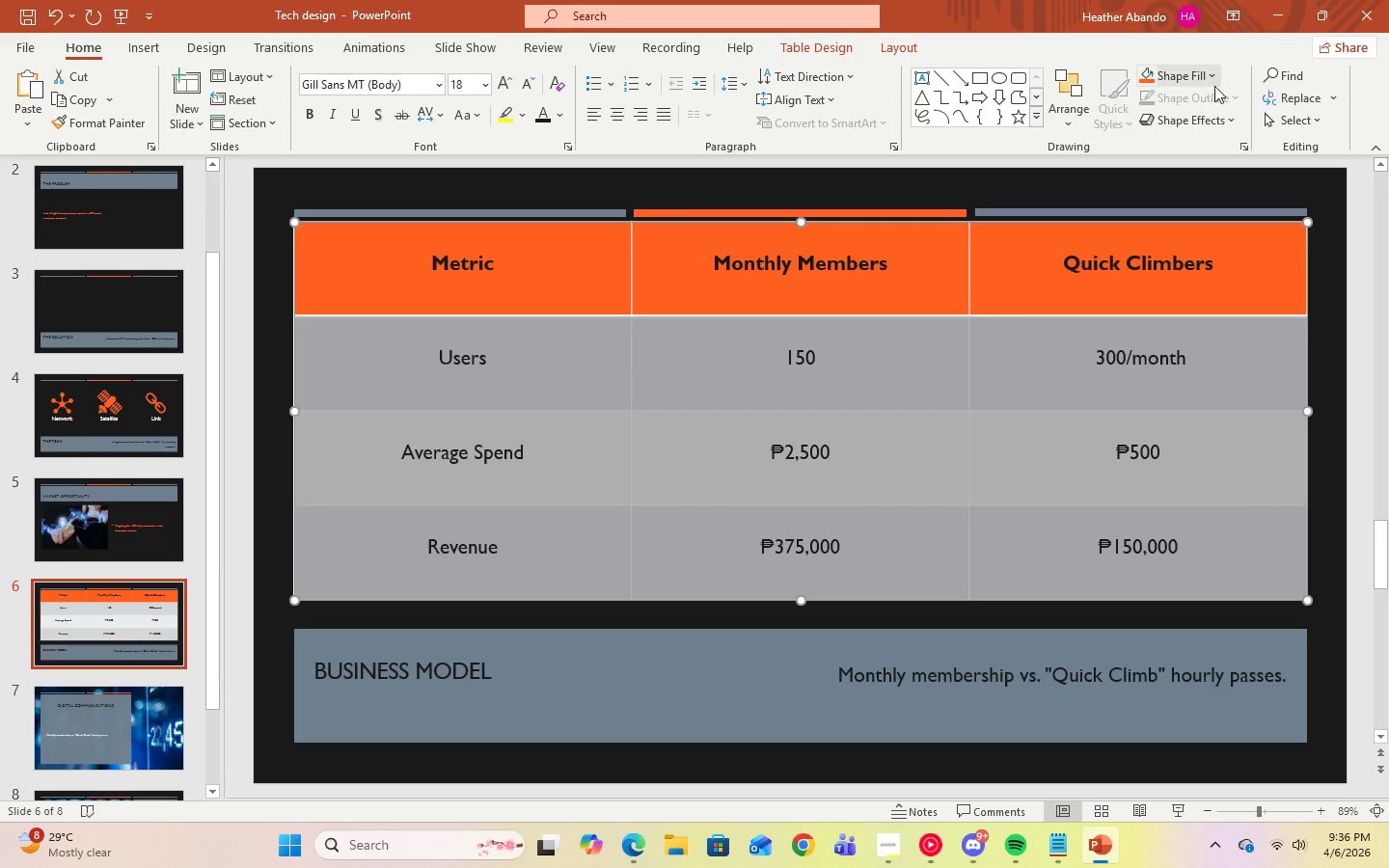 
left_click([1215, 80])
 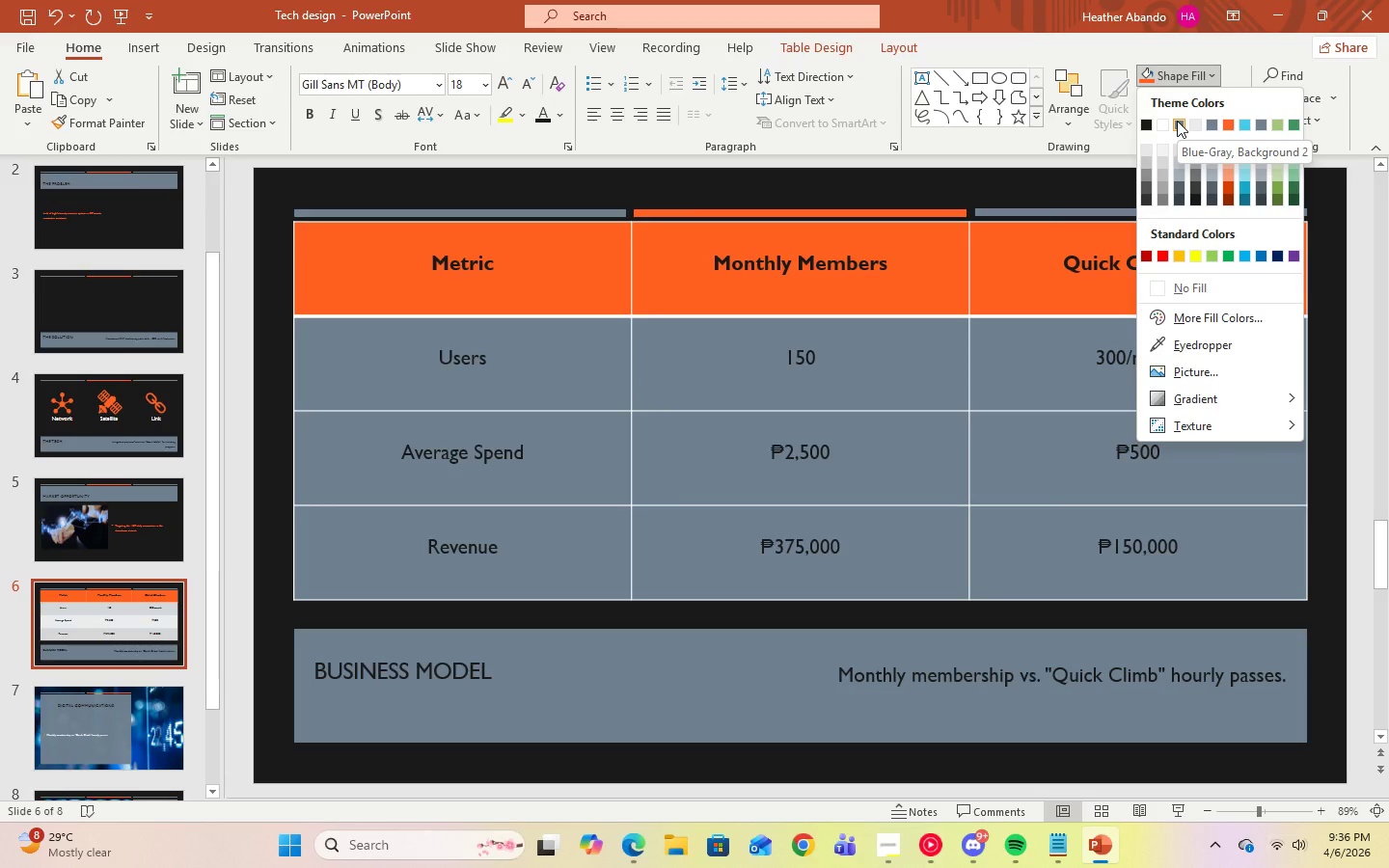 
wait(5.75)
 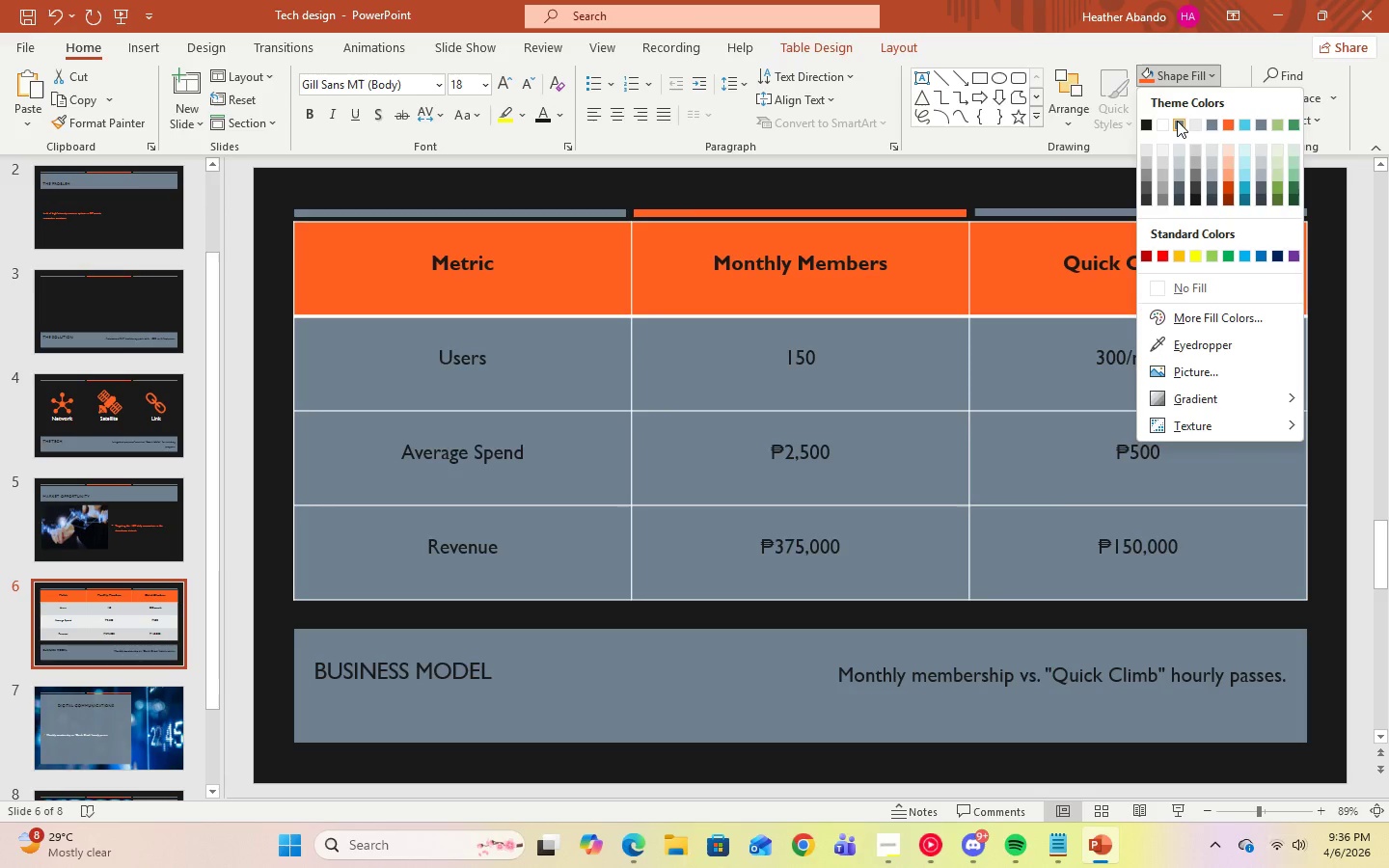 
left_click([1177, 121])
 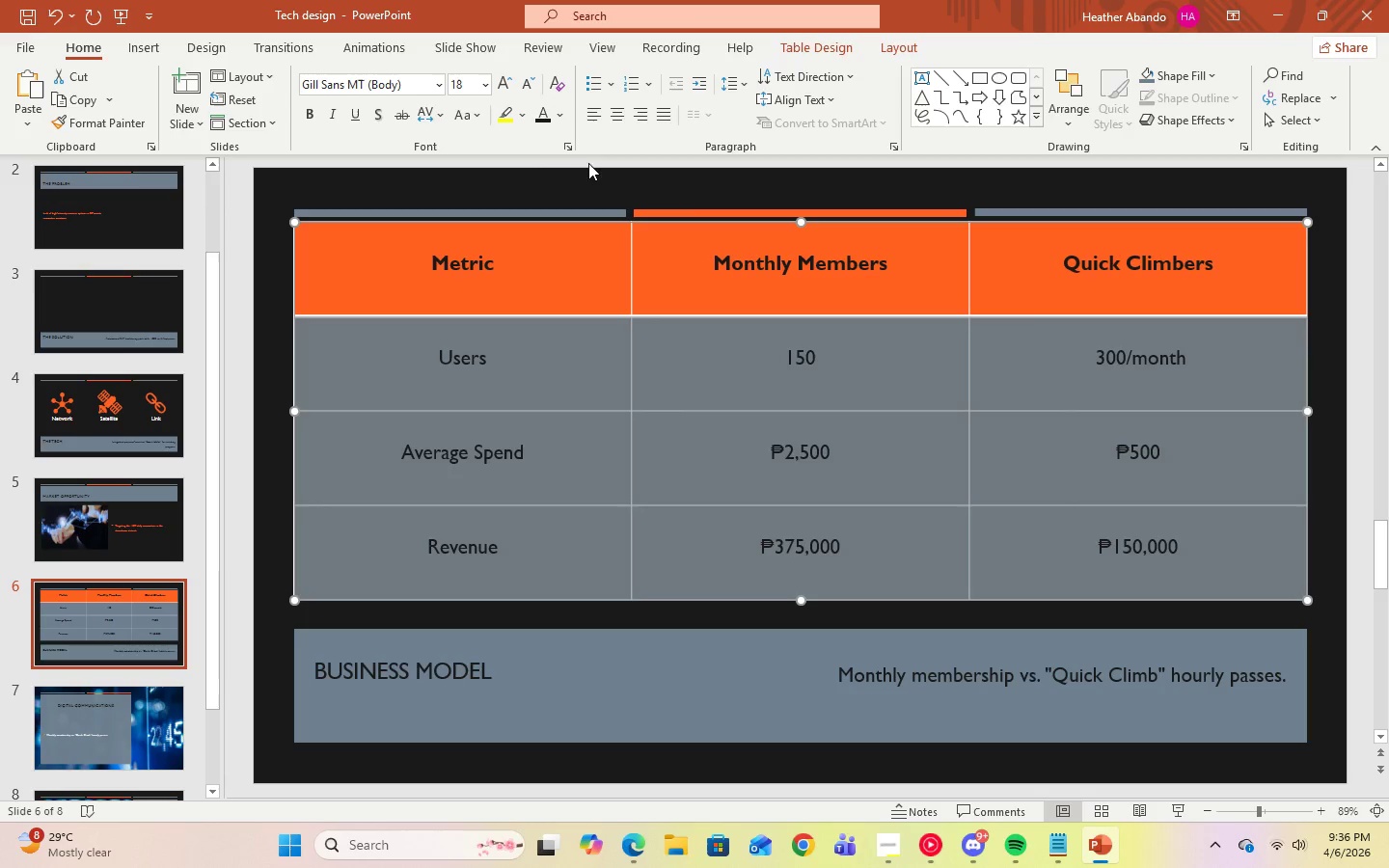 
left_click([537, 116])
 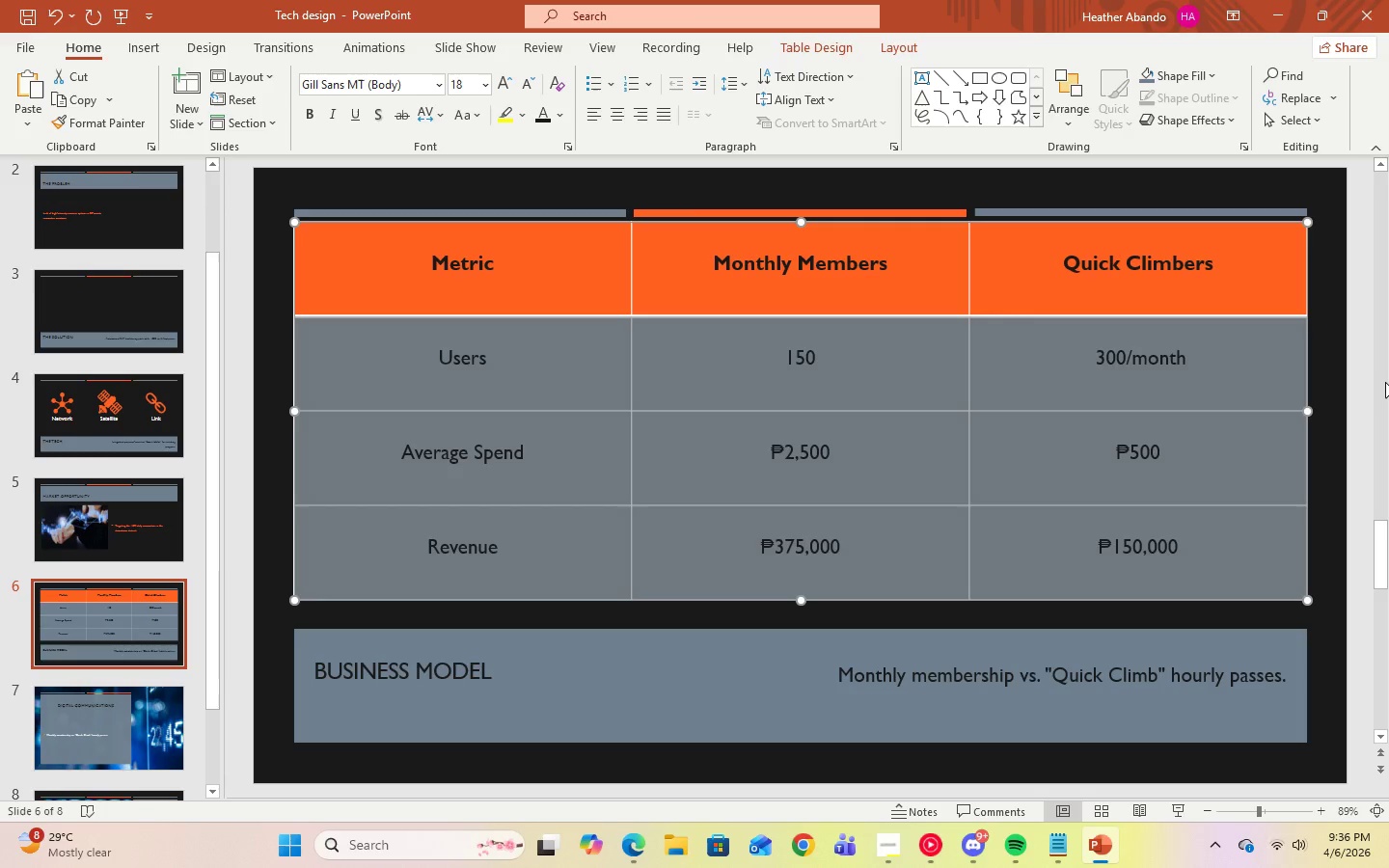 
left_click([1385, 382])
 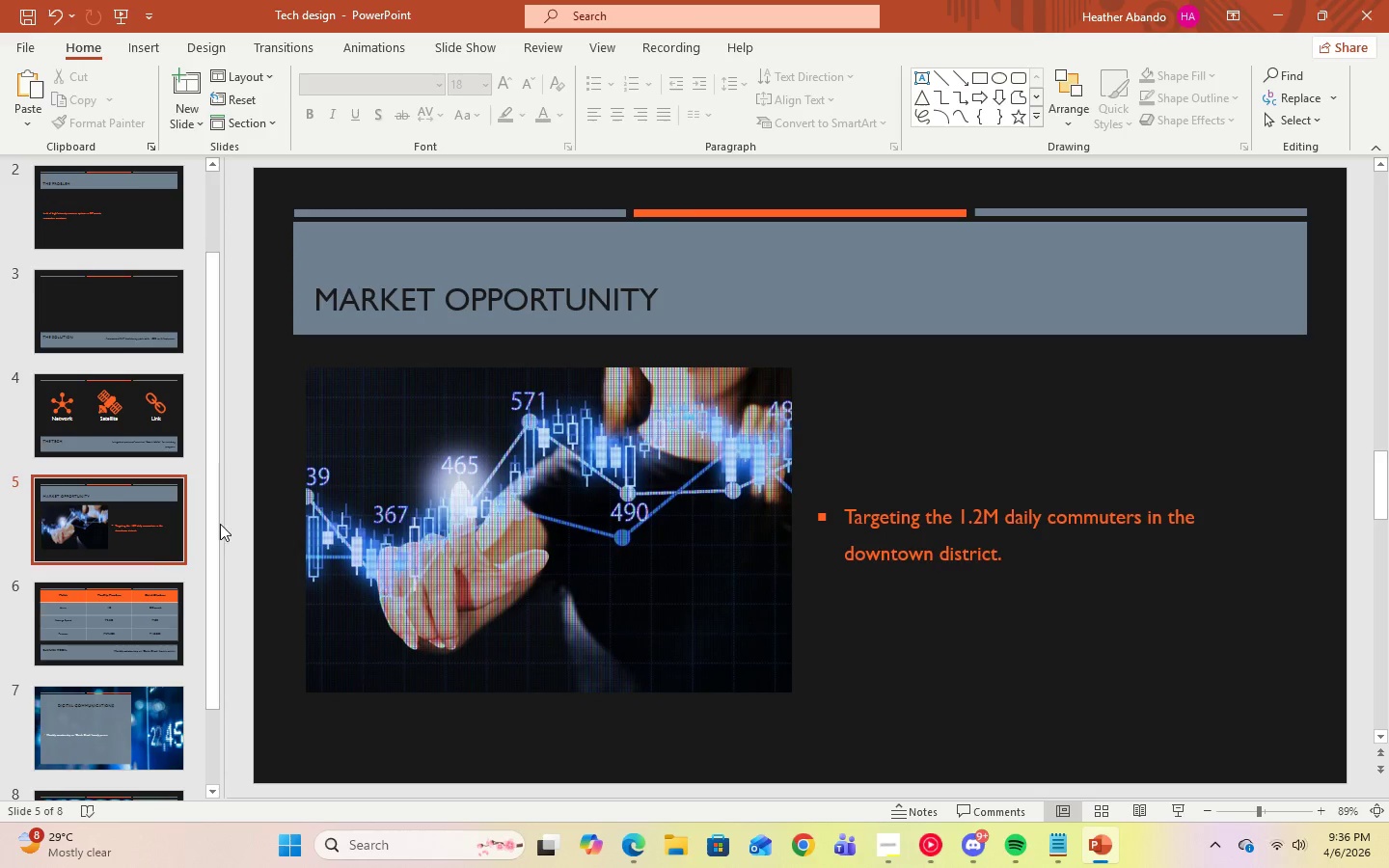 
left_click([156, 596])
 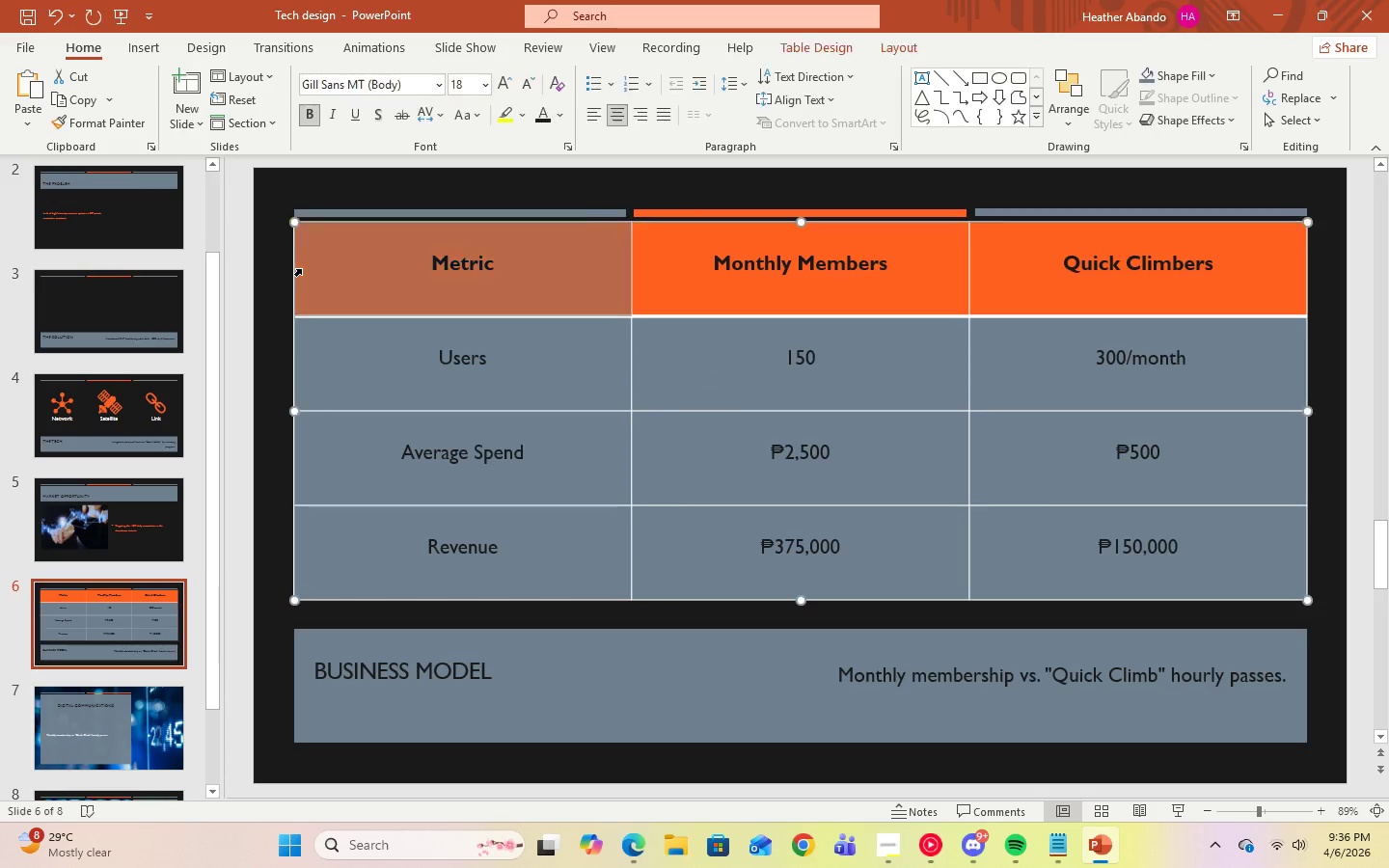 
double_click([323, 266])
 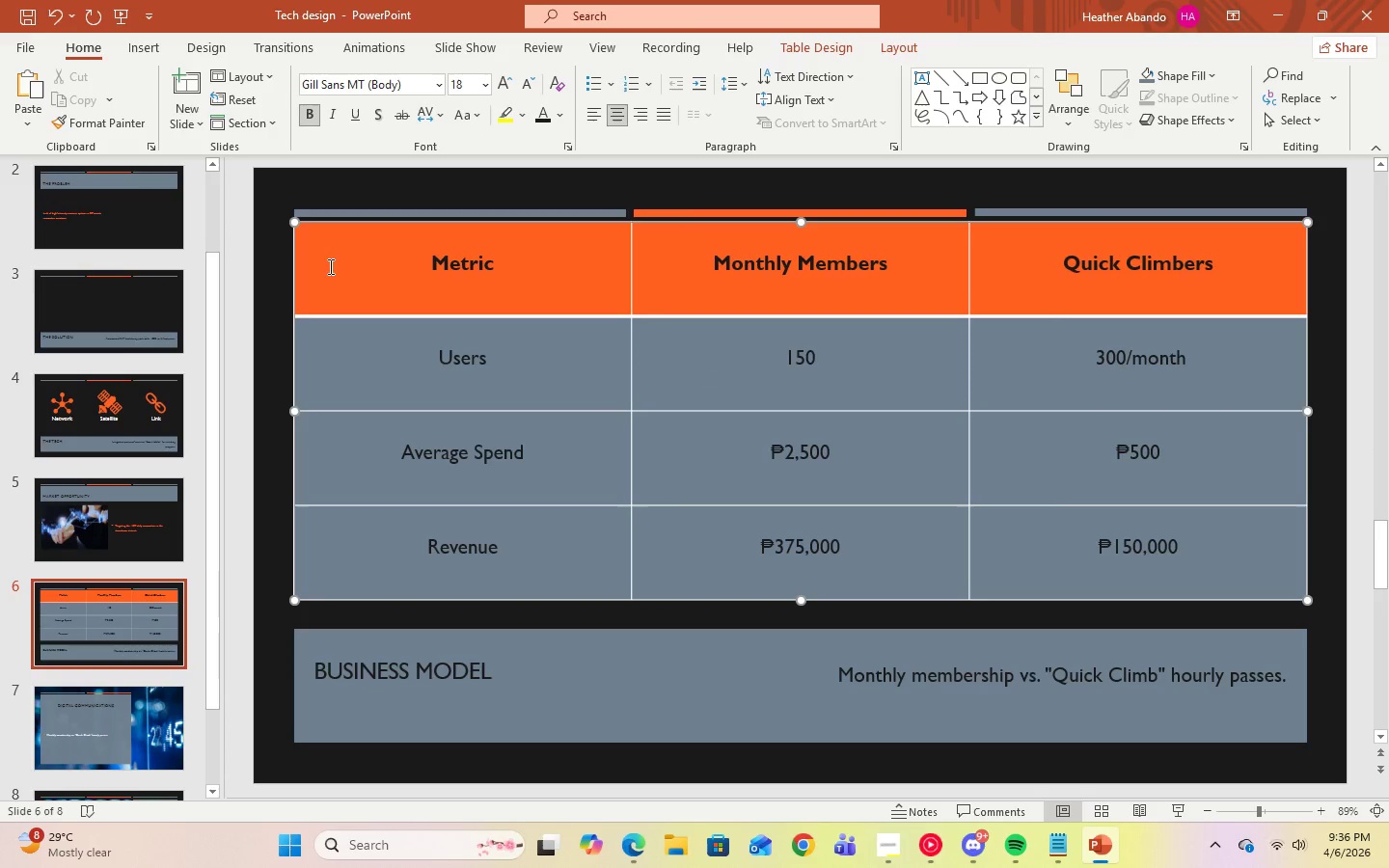 
left_click_drag(start_coordinate=[329, 266], to_coordinate=[1186, 542])
 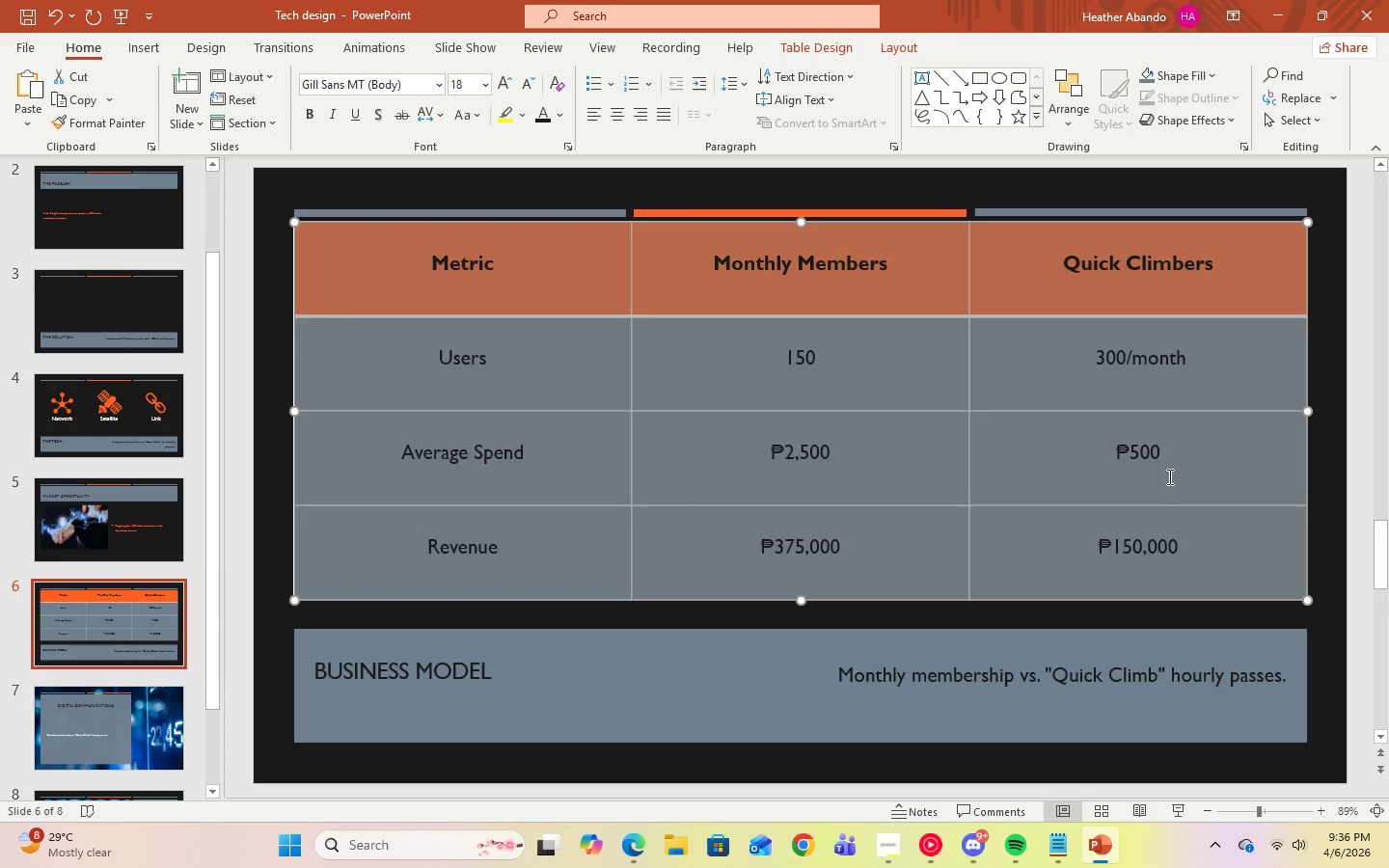 
right_click([1168, 475])
 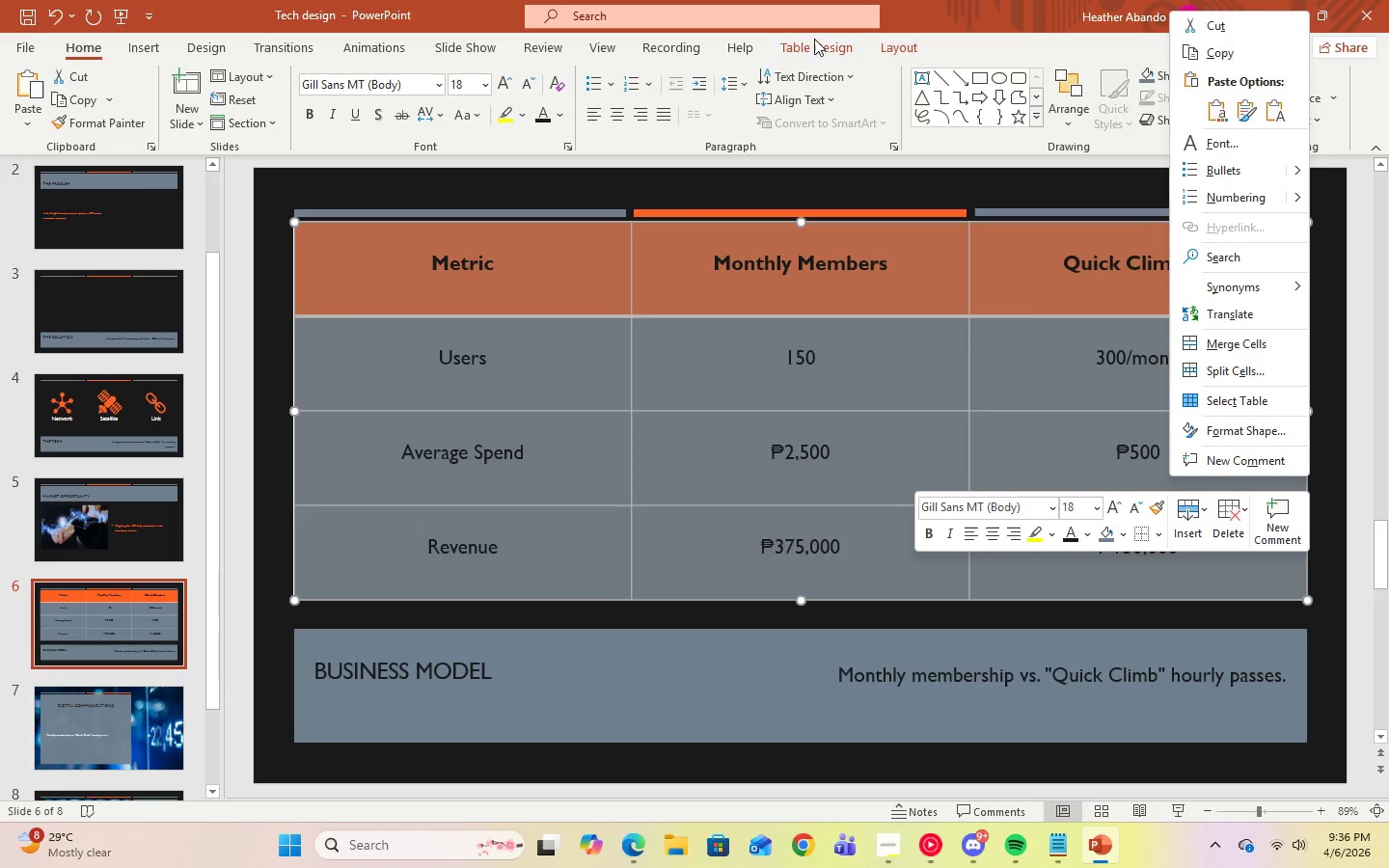 
left_click([798, 40])
 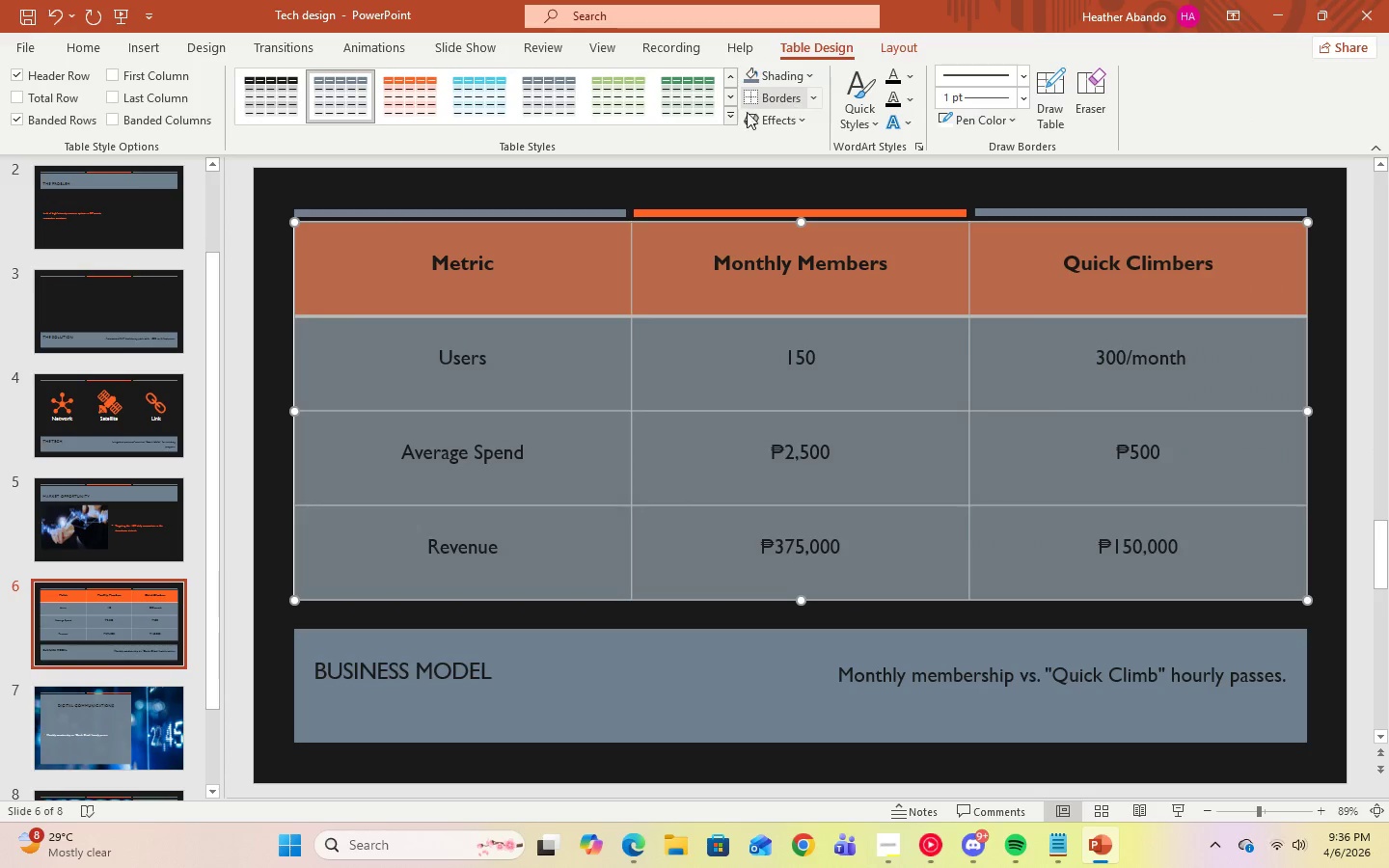 
left_click([727, 120])
 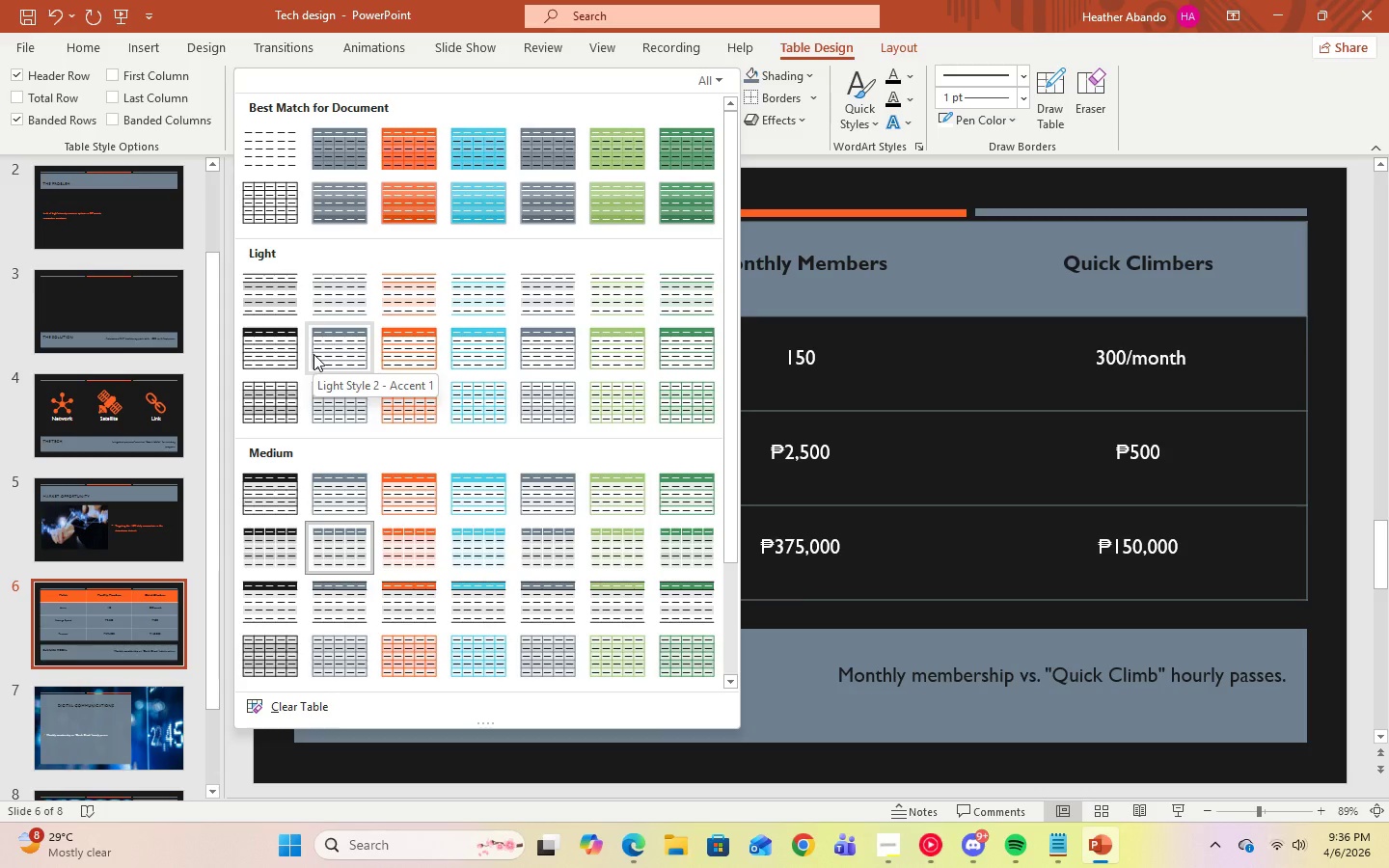 
mouse_move([300, 201])
 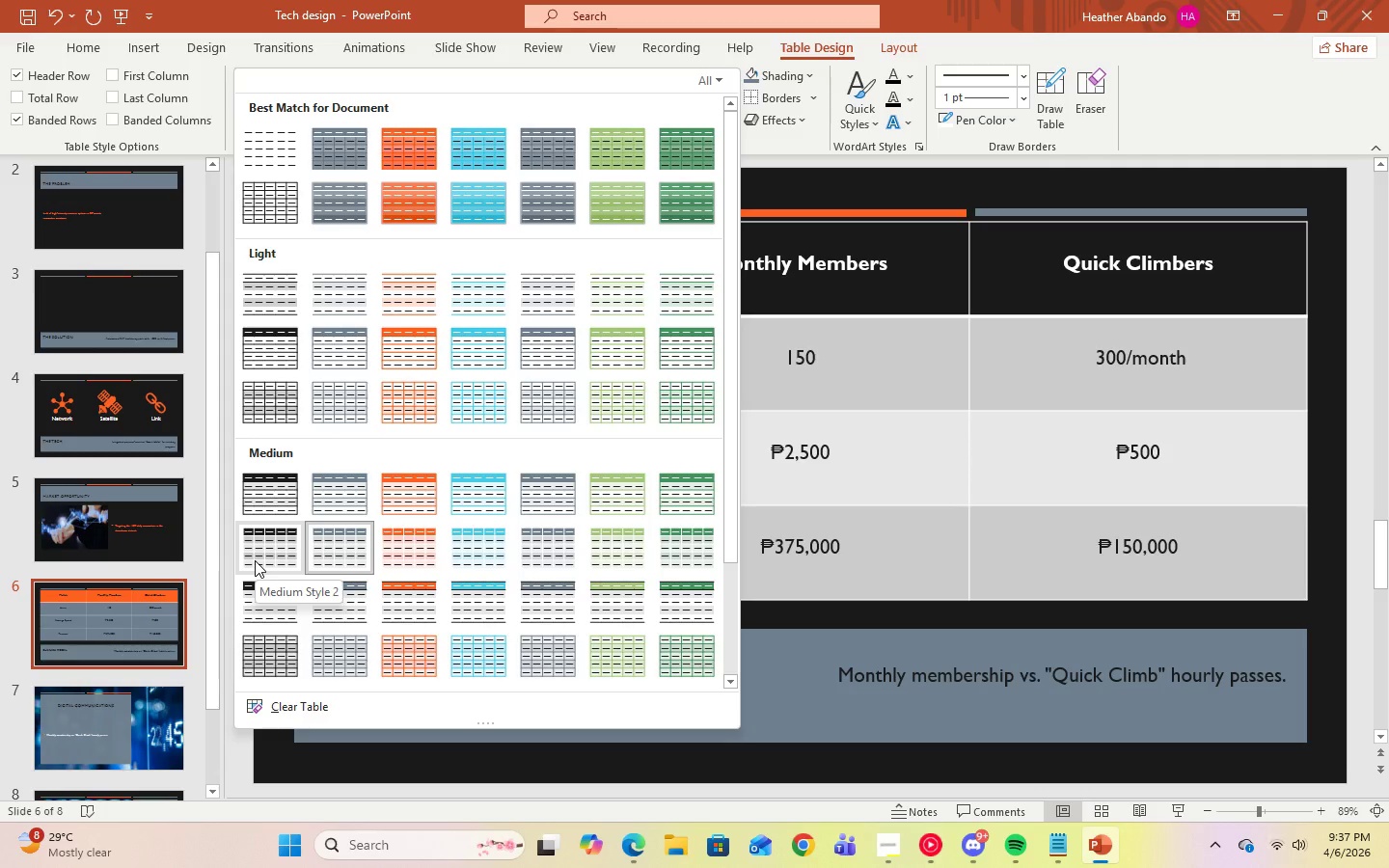 
wait(25.58)
 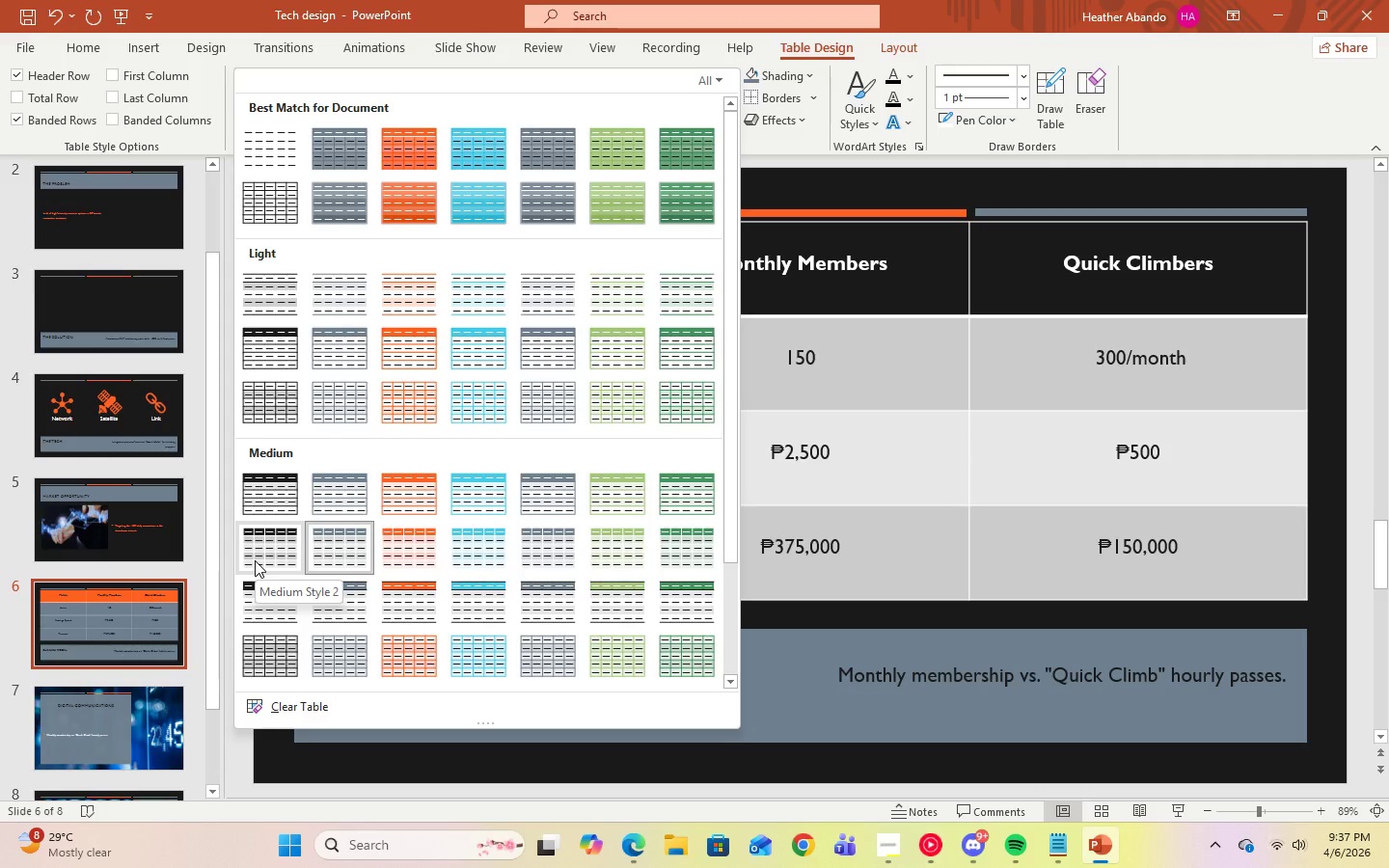 
left_click([275, 494])
 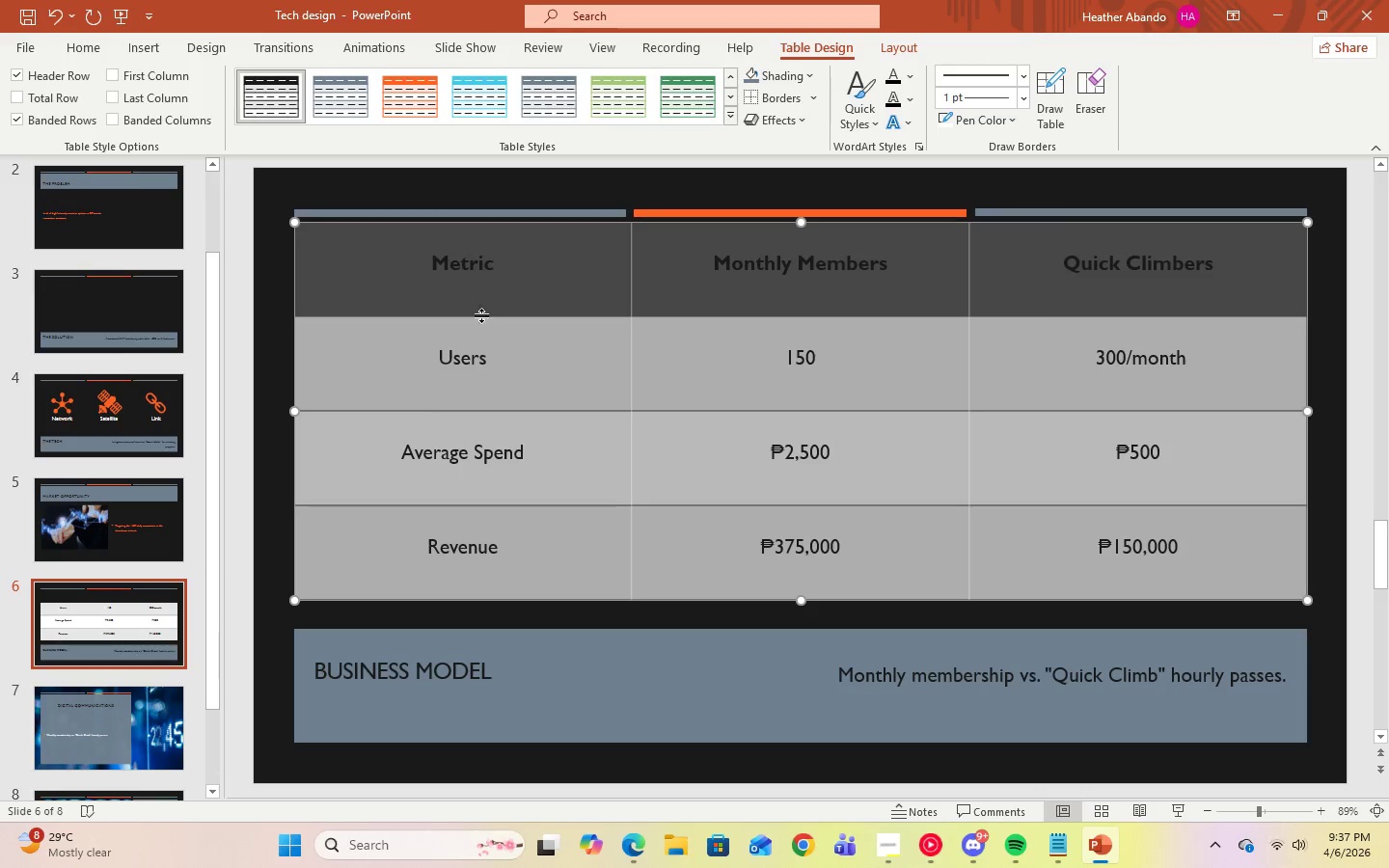 
left_click([480, 293])
 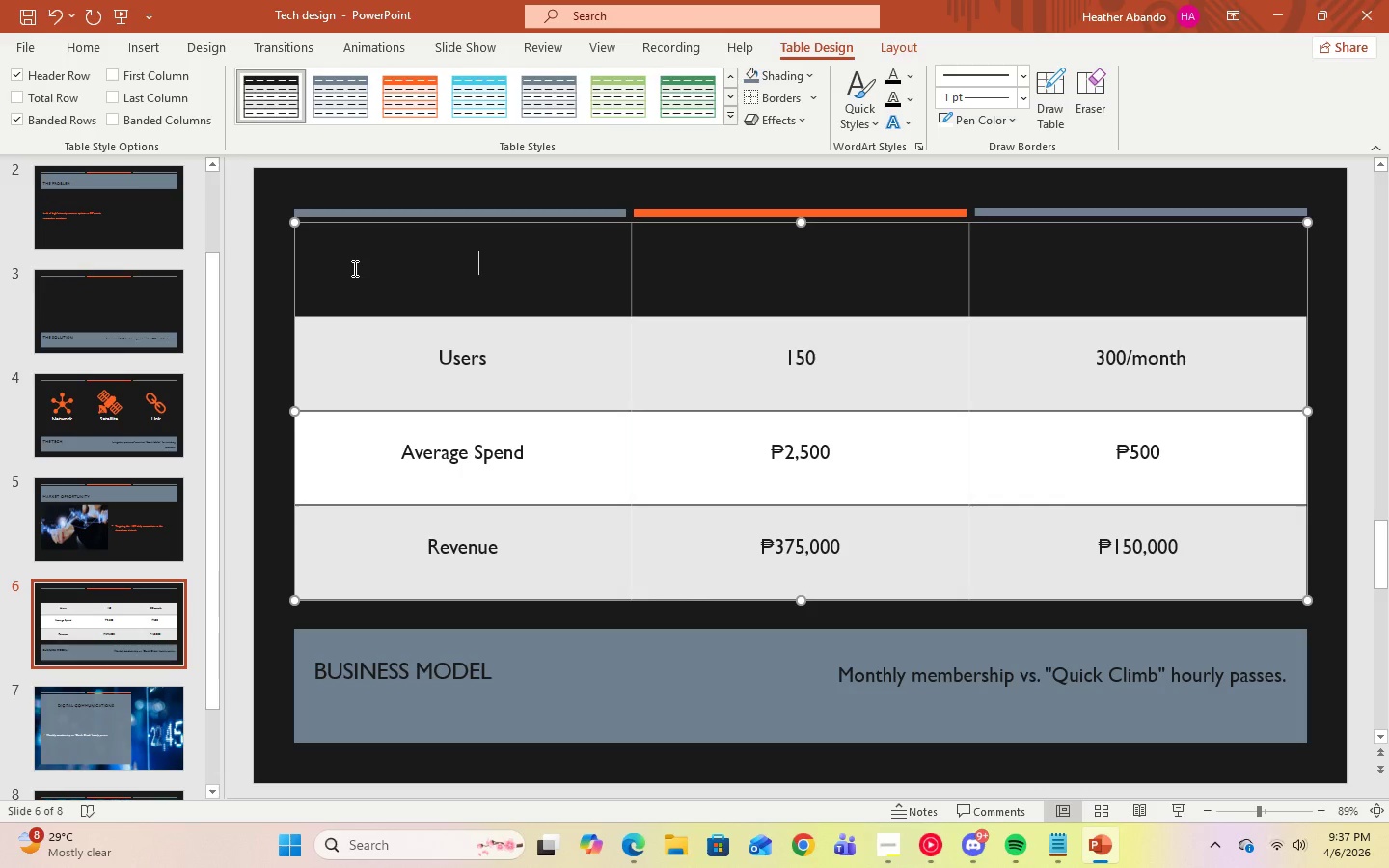 
left_click_drag(start_coordinate=[353, 268], to_coordinate=[1138, 290])
 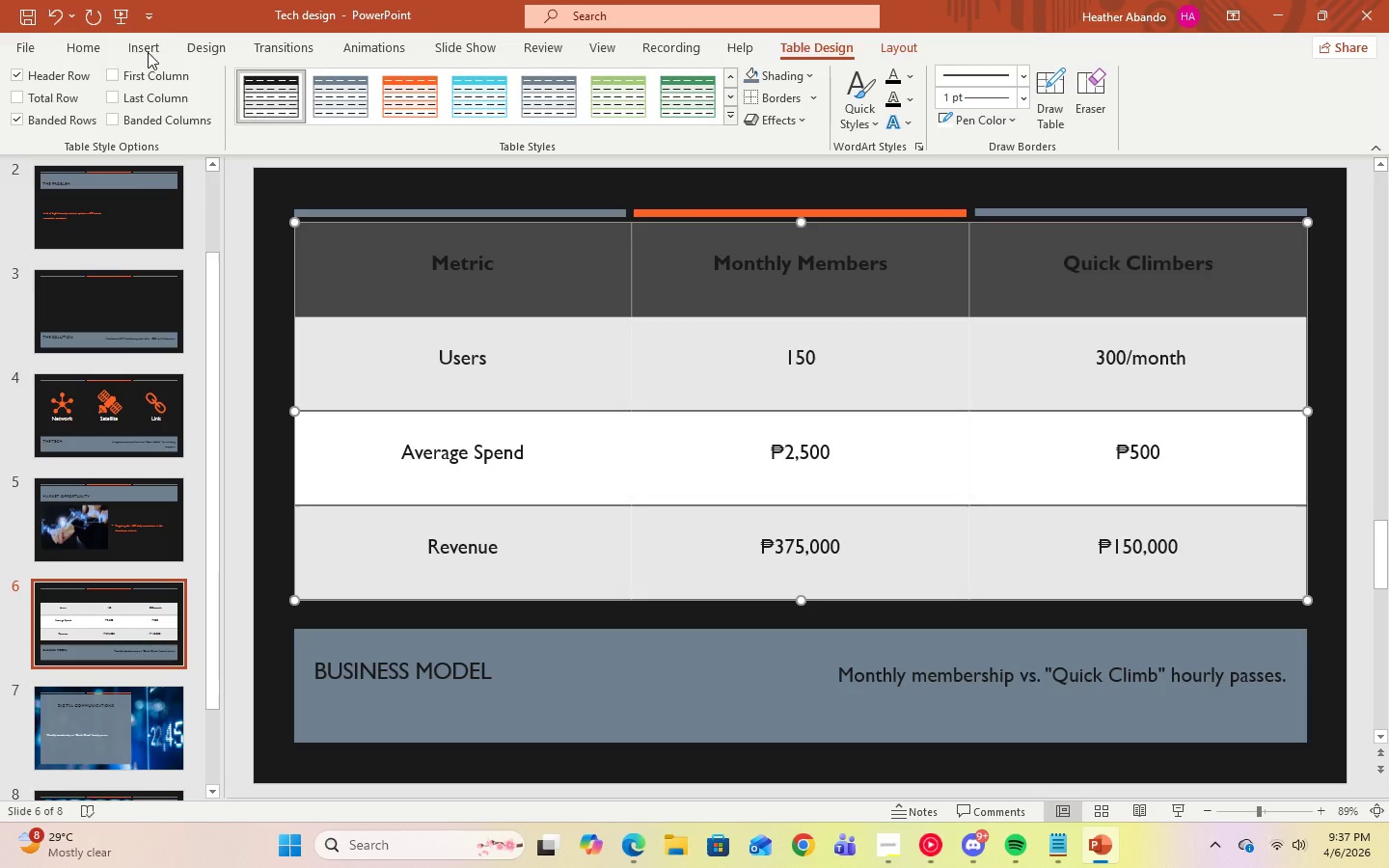 
left_click([90, 51])
 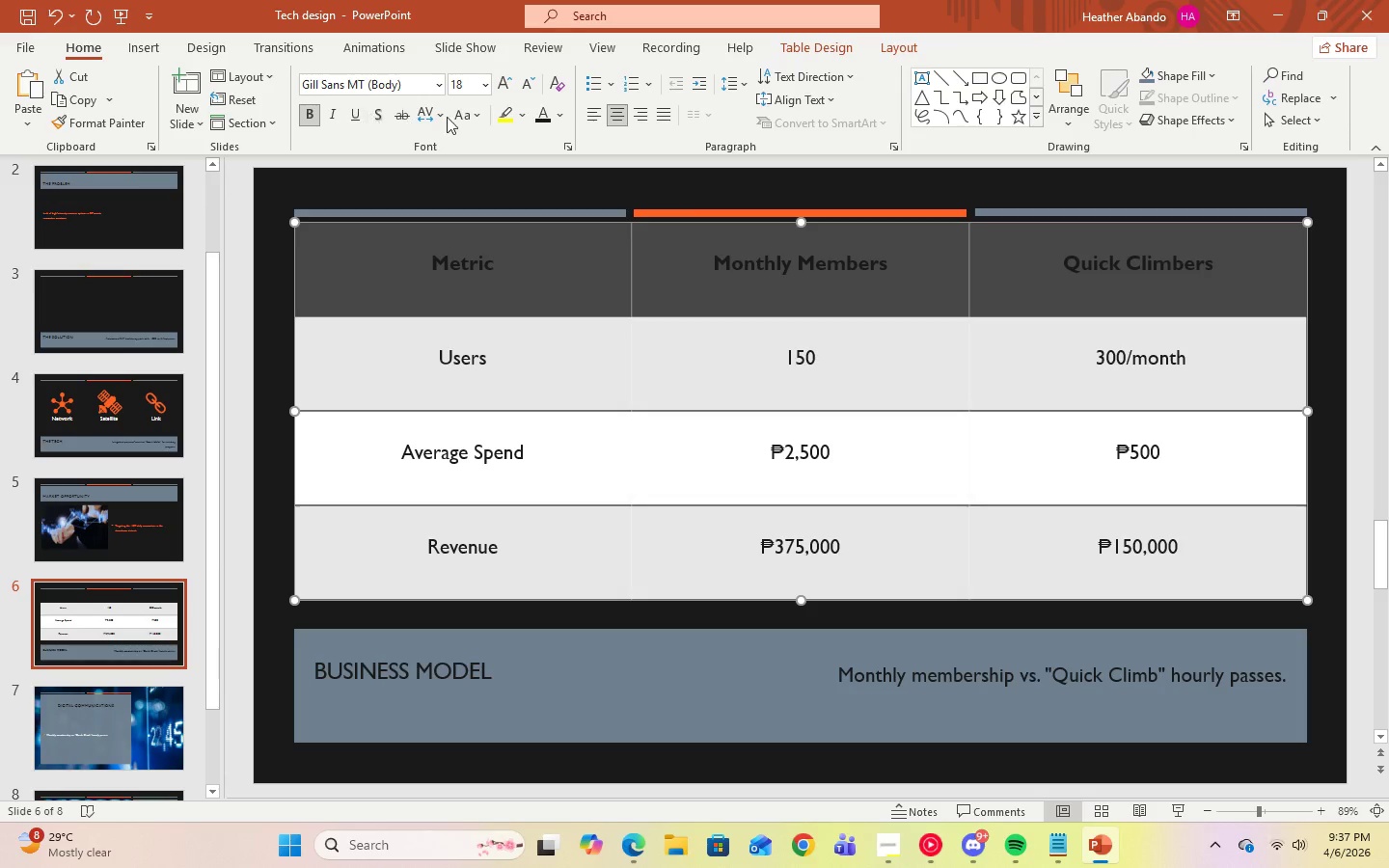 
left_click([559, 122])
 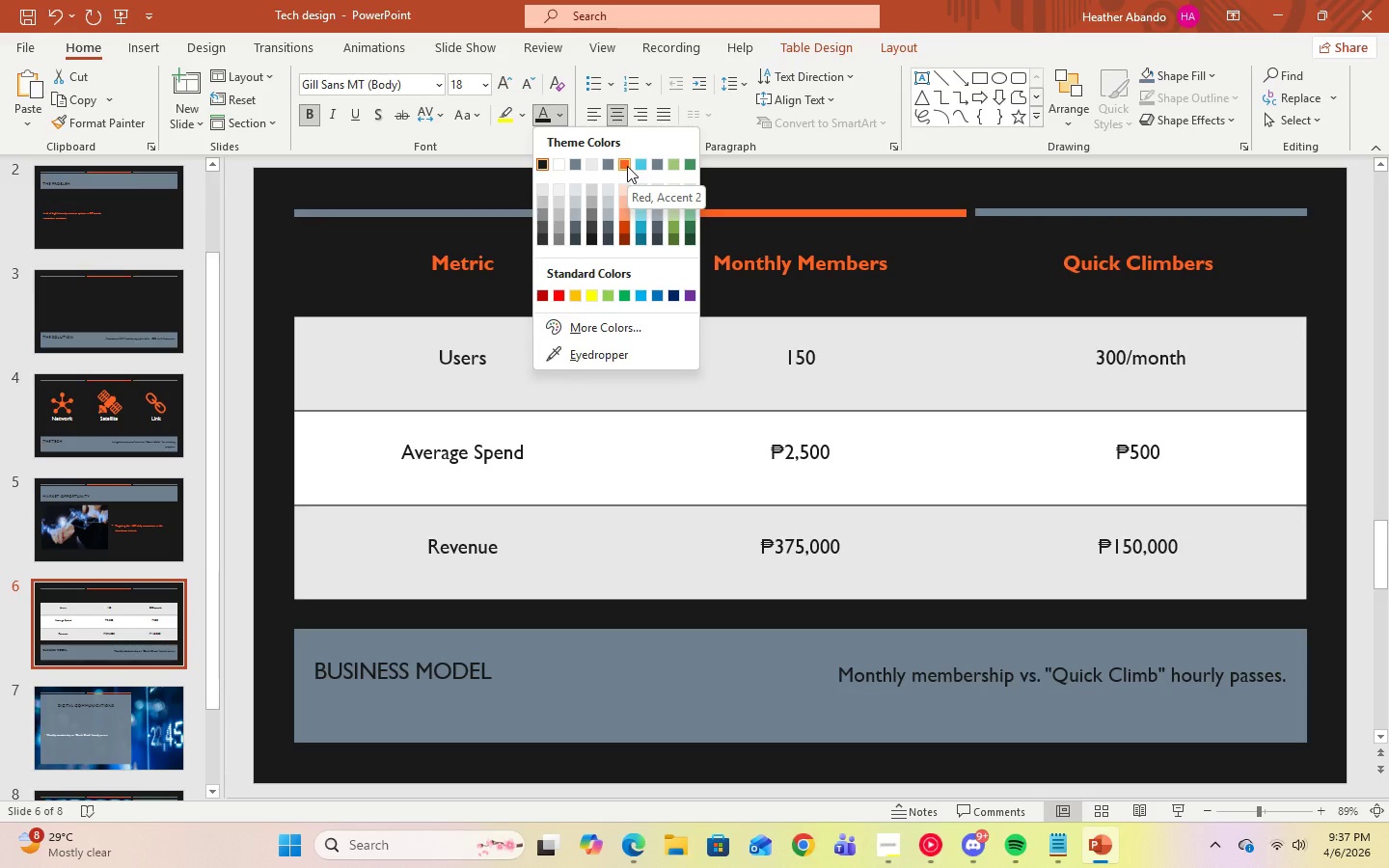 
left_click([627, 166])
 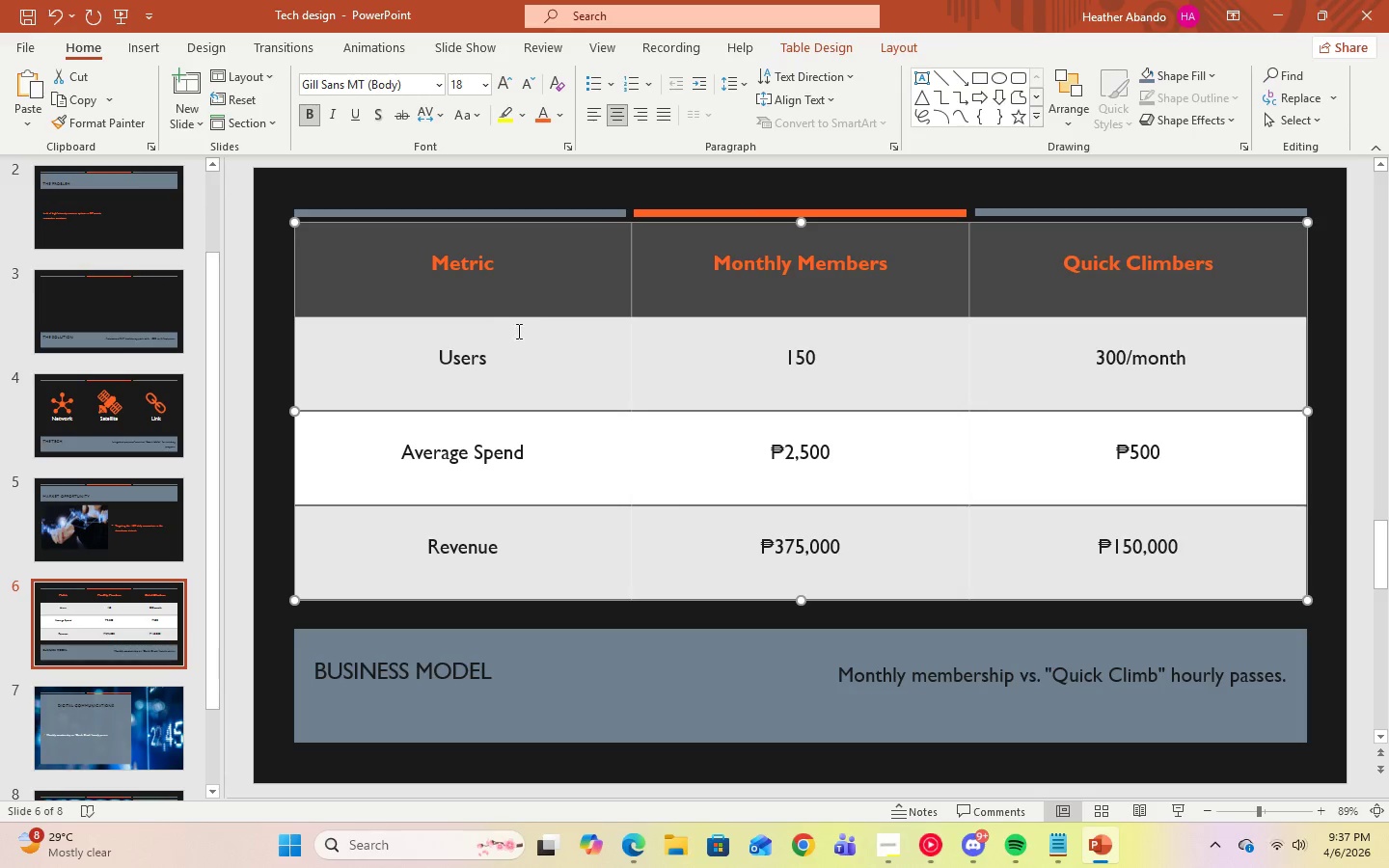 
left_click([504, 339])
 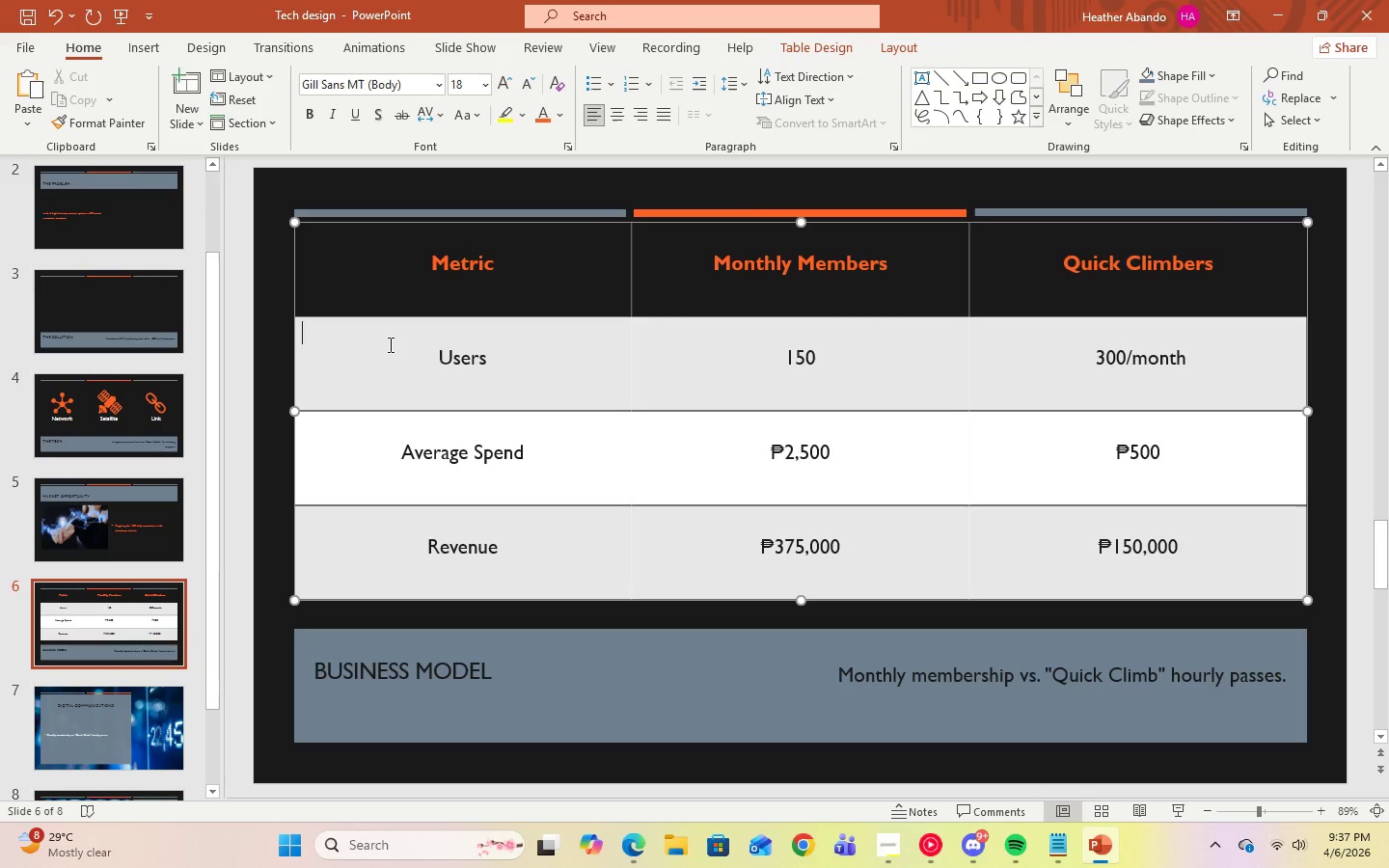 
left_click_drag(start_coordinate=[389, 344], to_coordinate=[1229, 548])
 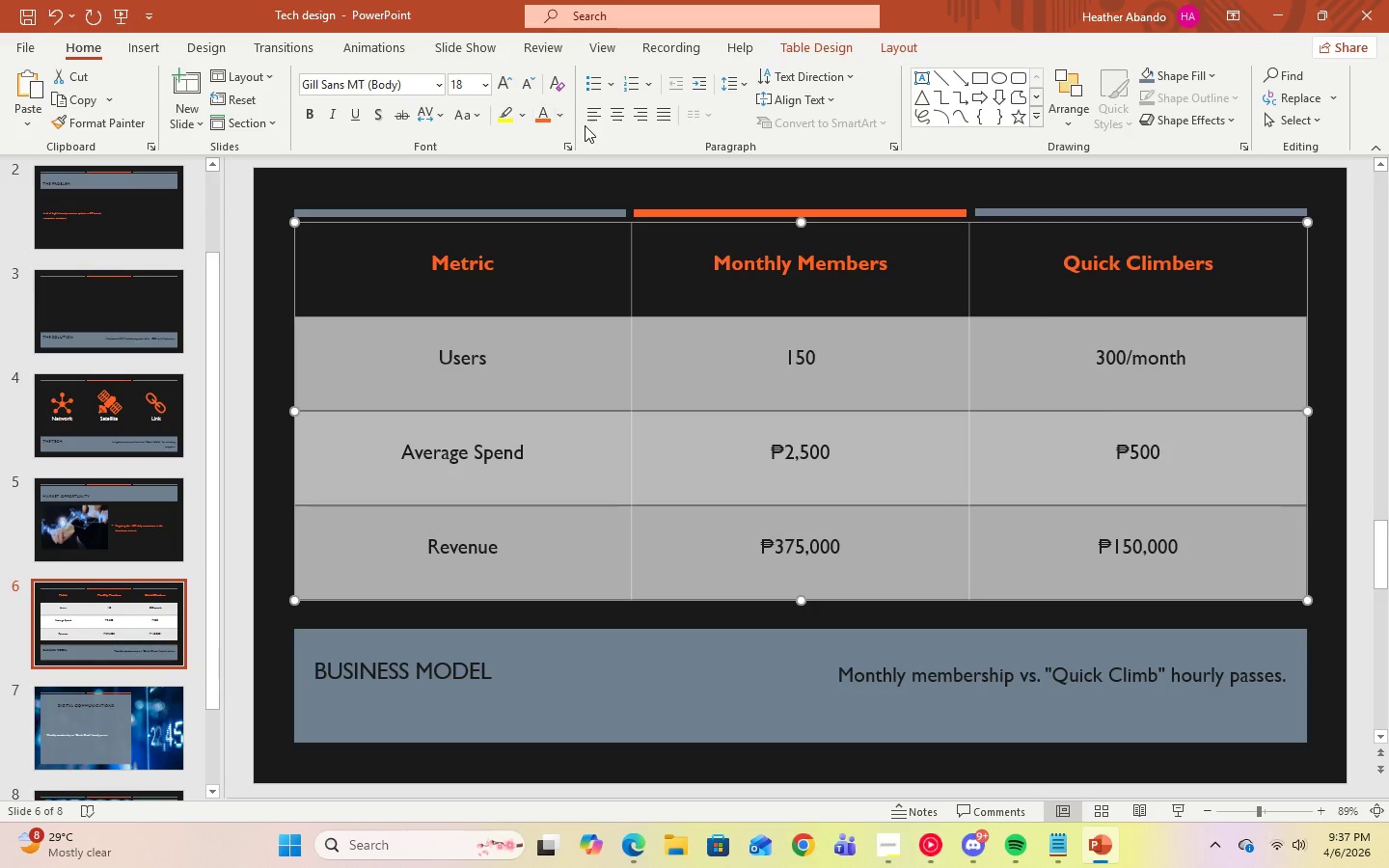 
left_click([564, 120])
 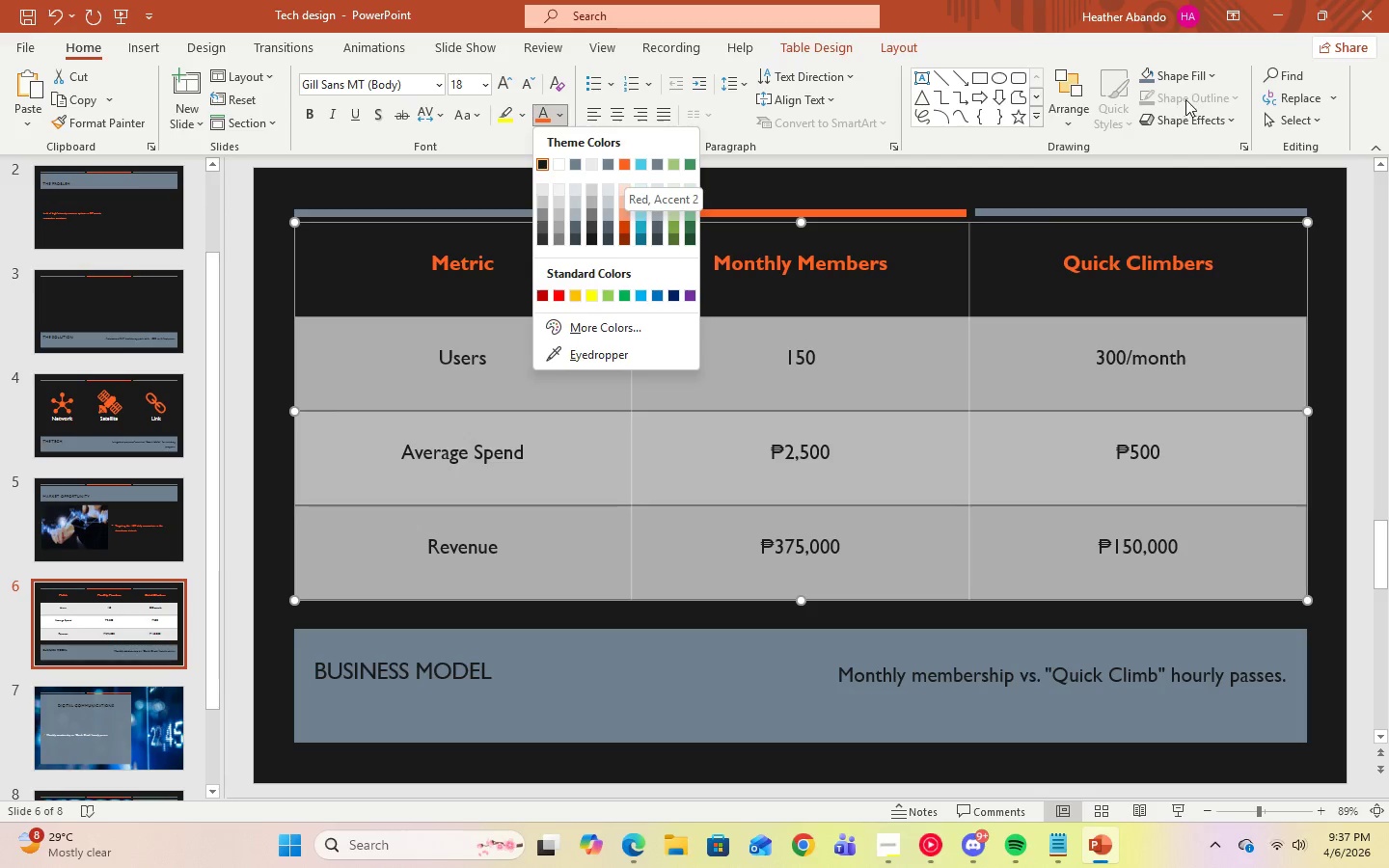 
wait(6.3)
 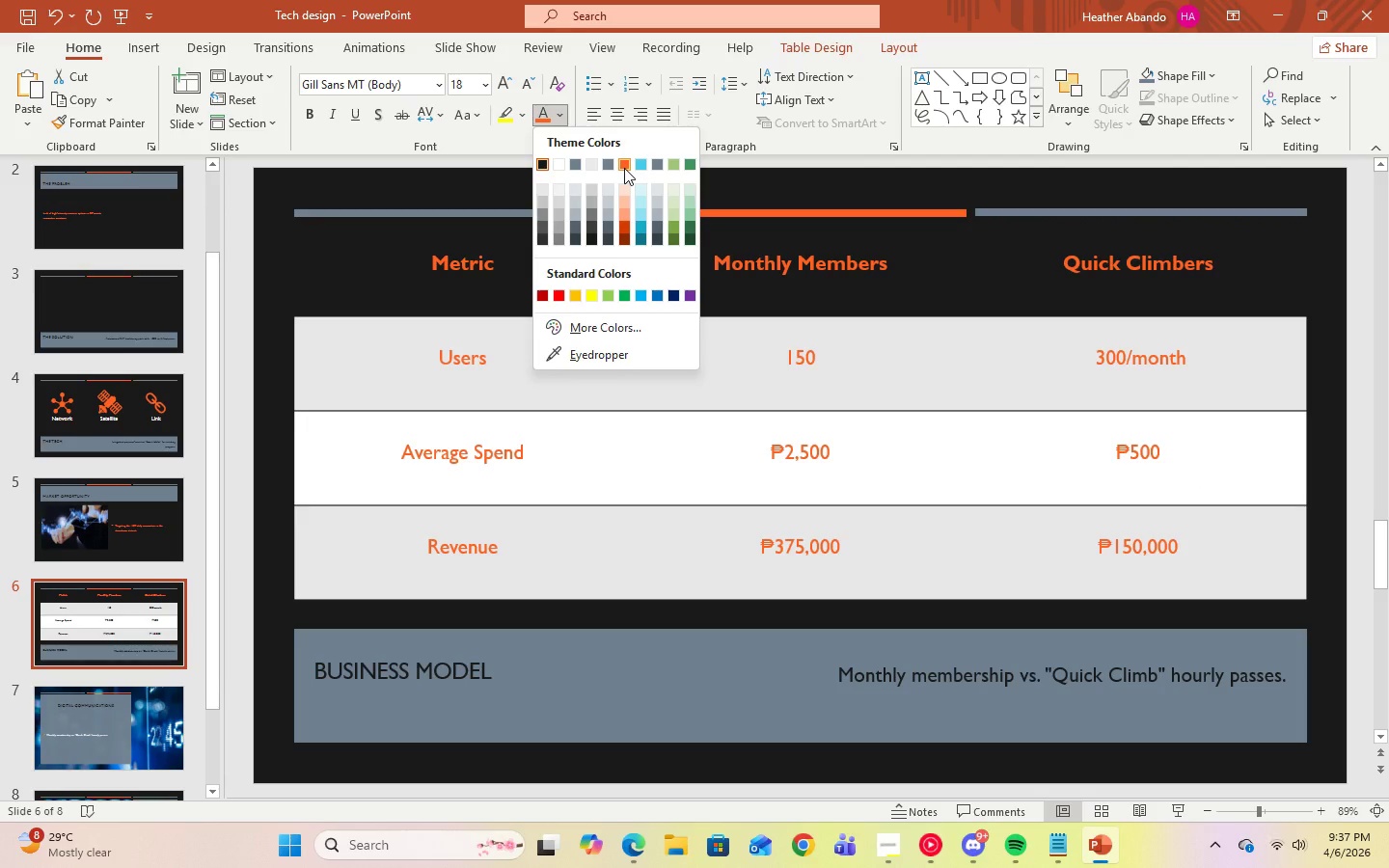 
left_click([1171, 78])
 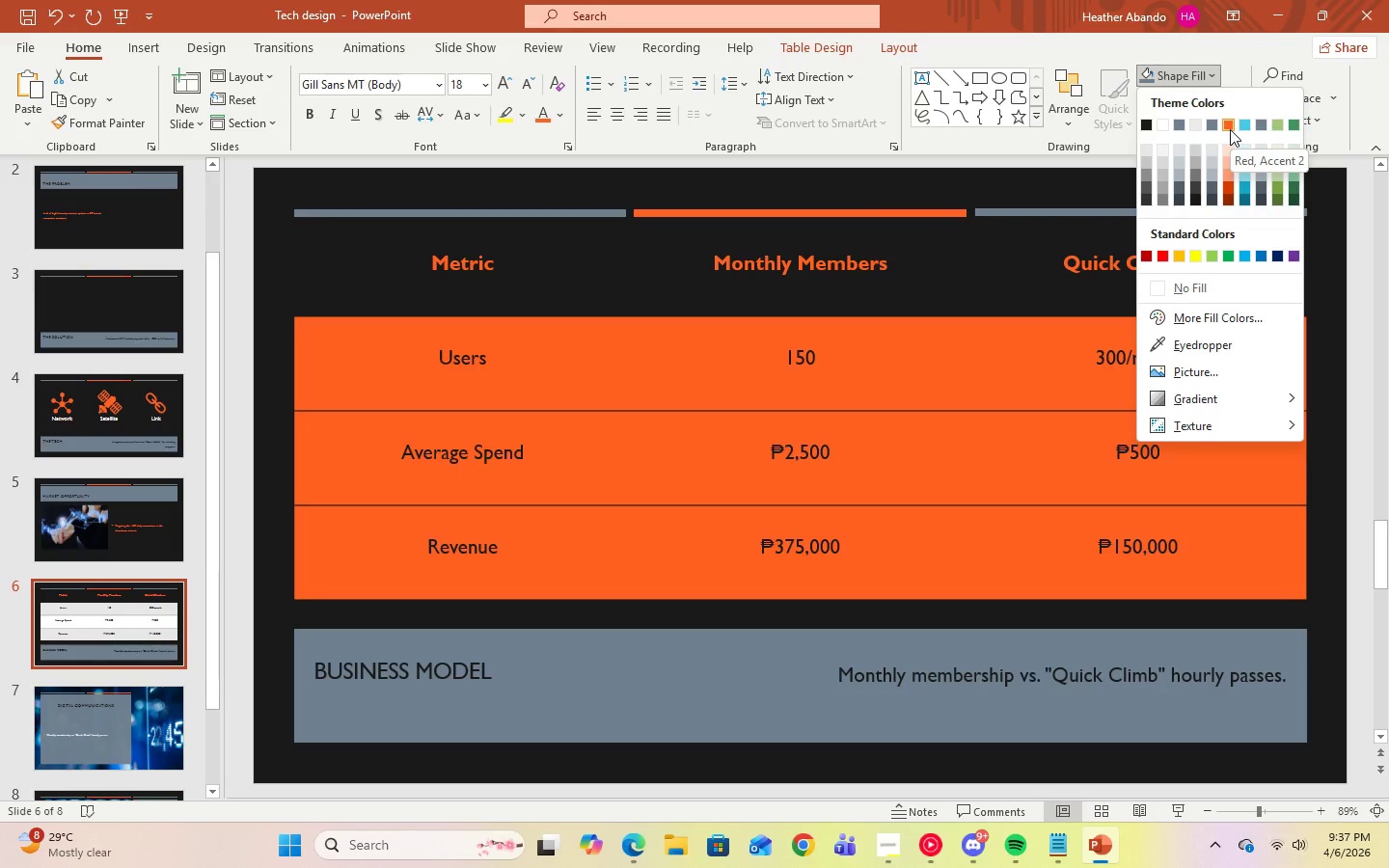 
wait(7.02)
 